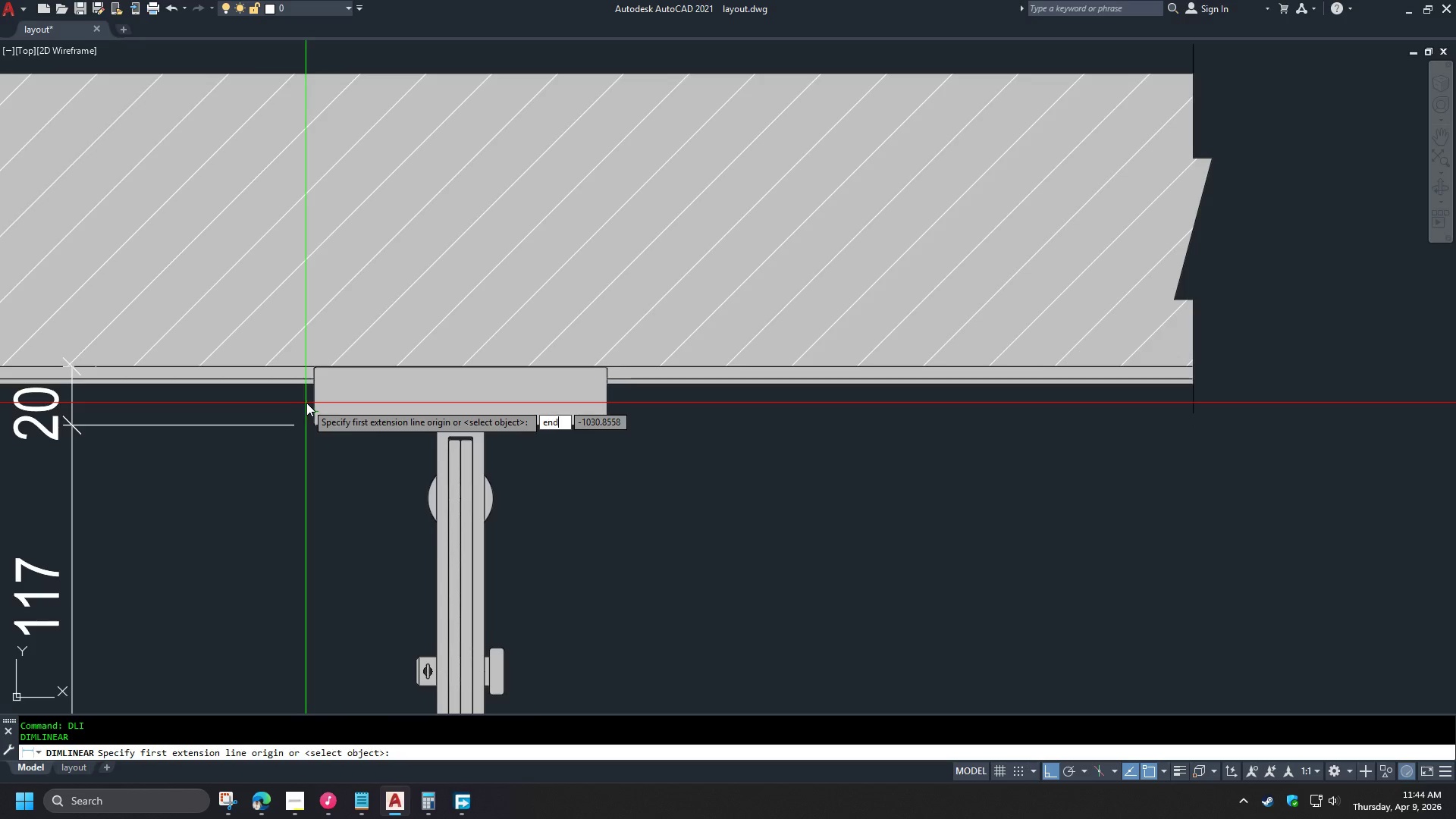 
key(Space)
 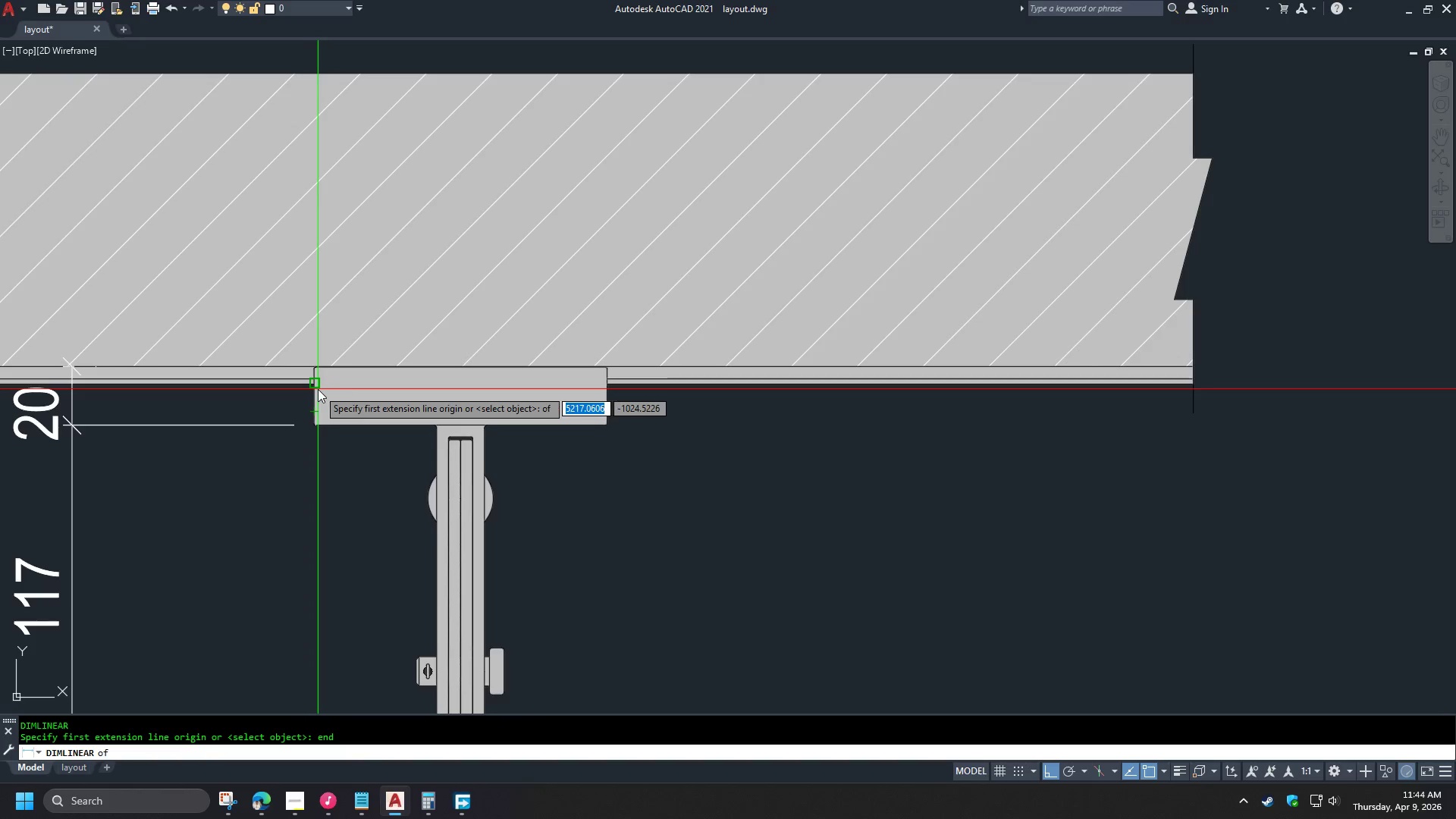 
scroll: coordinate [318, 377], scroll_direction: up, amount: 4.0
 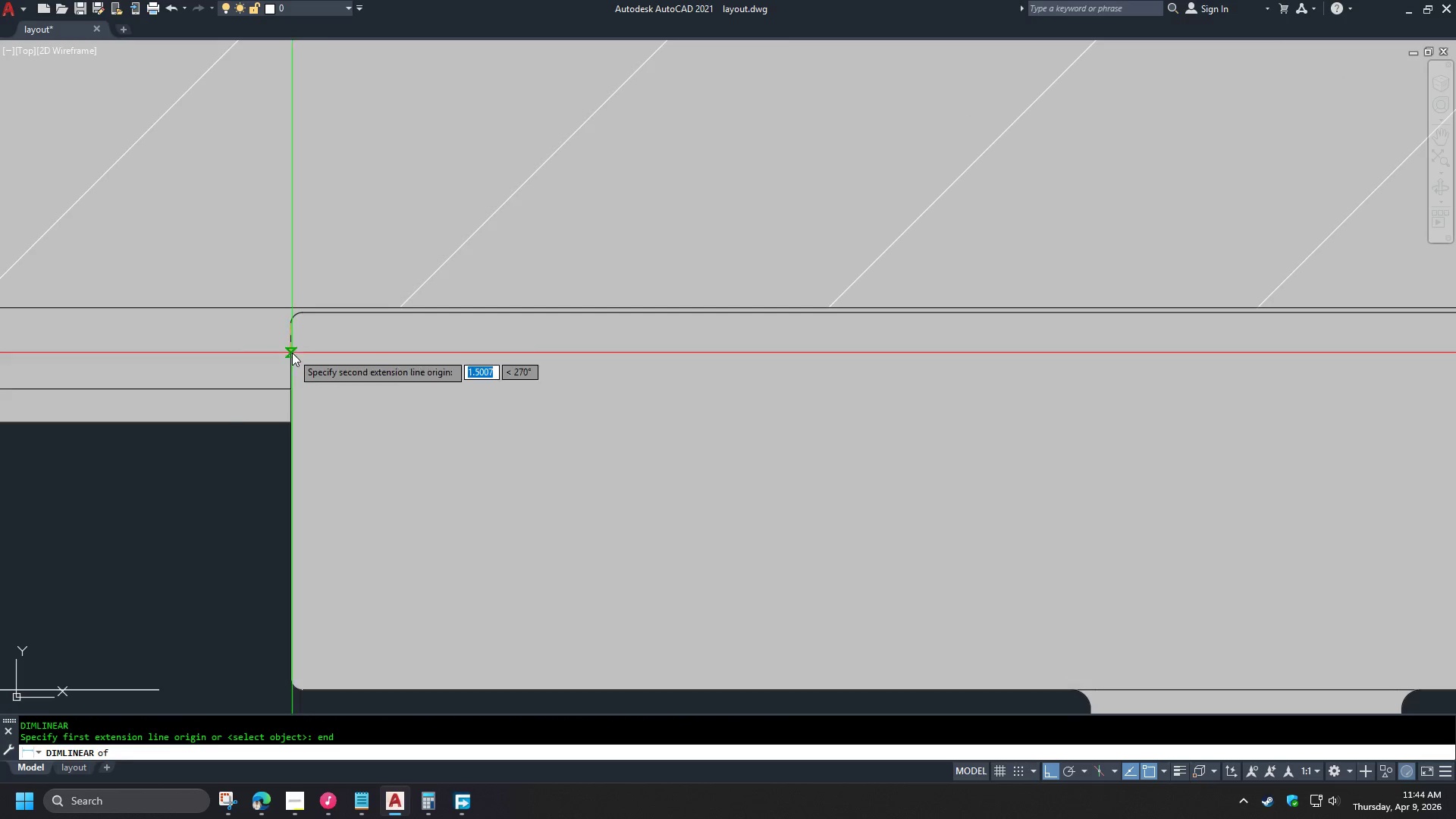 
scroll: coordinate [216, 415], scroll_direction: down, amount: 3.0
 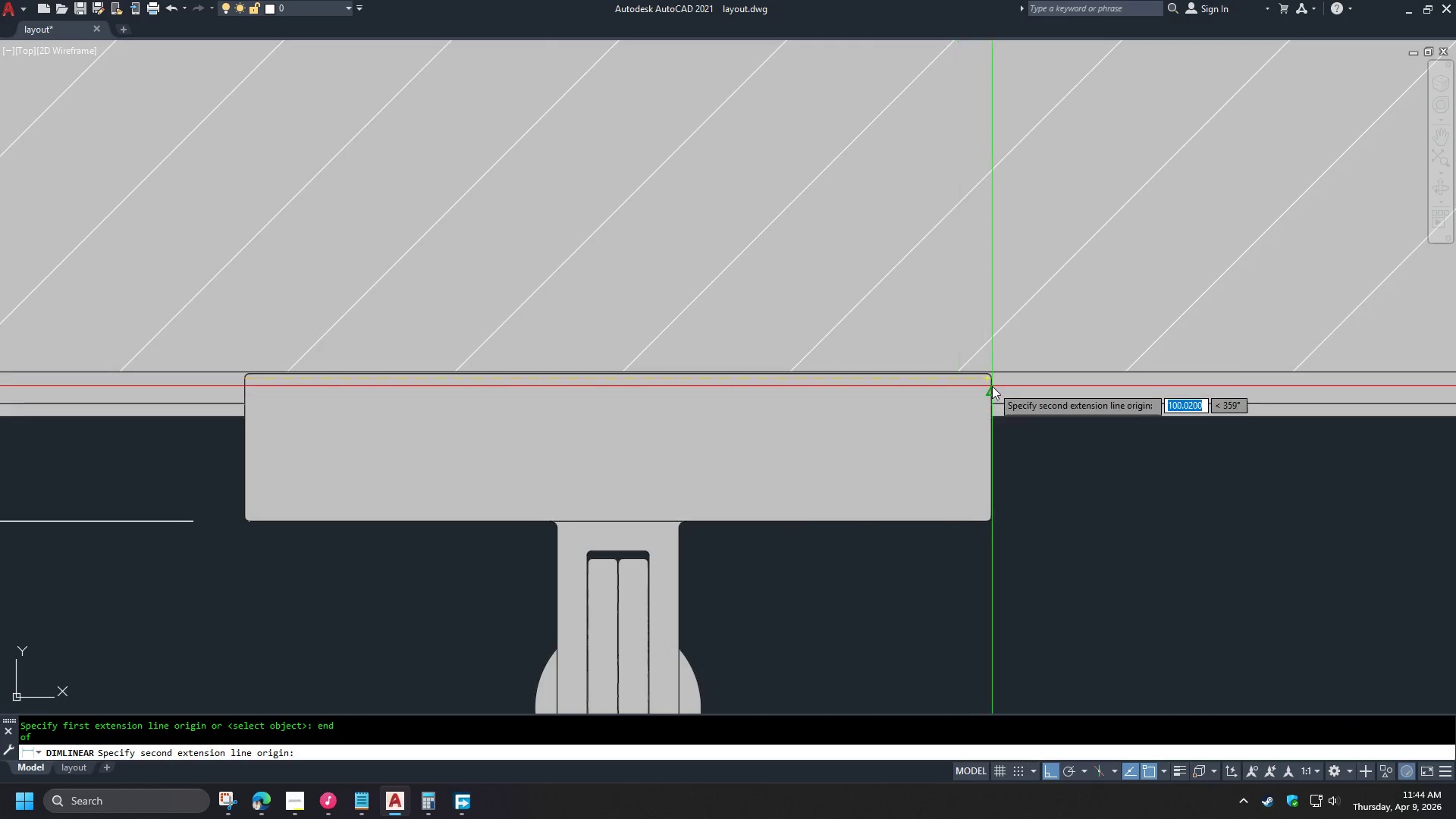 
type(end )
 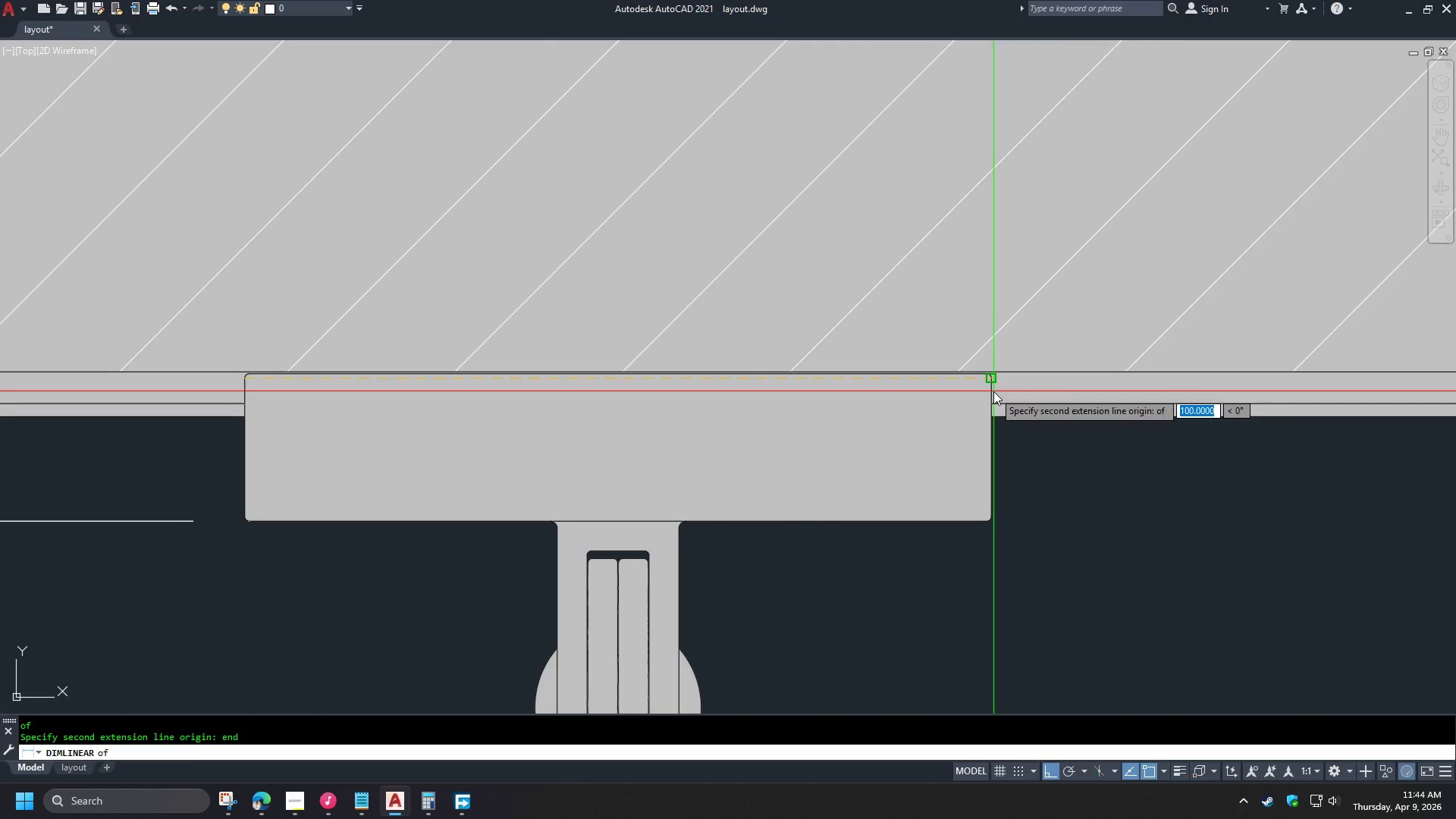 
left_click([993, 391])
 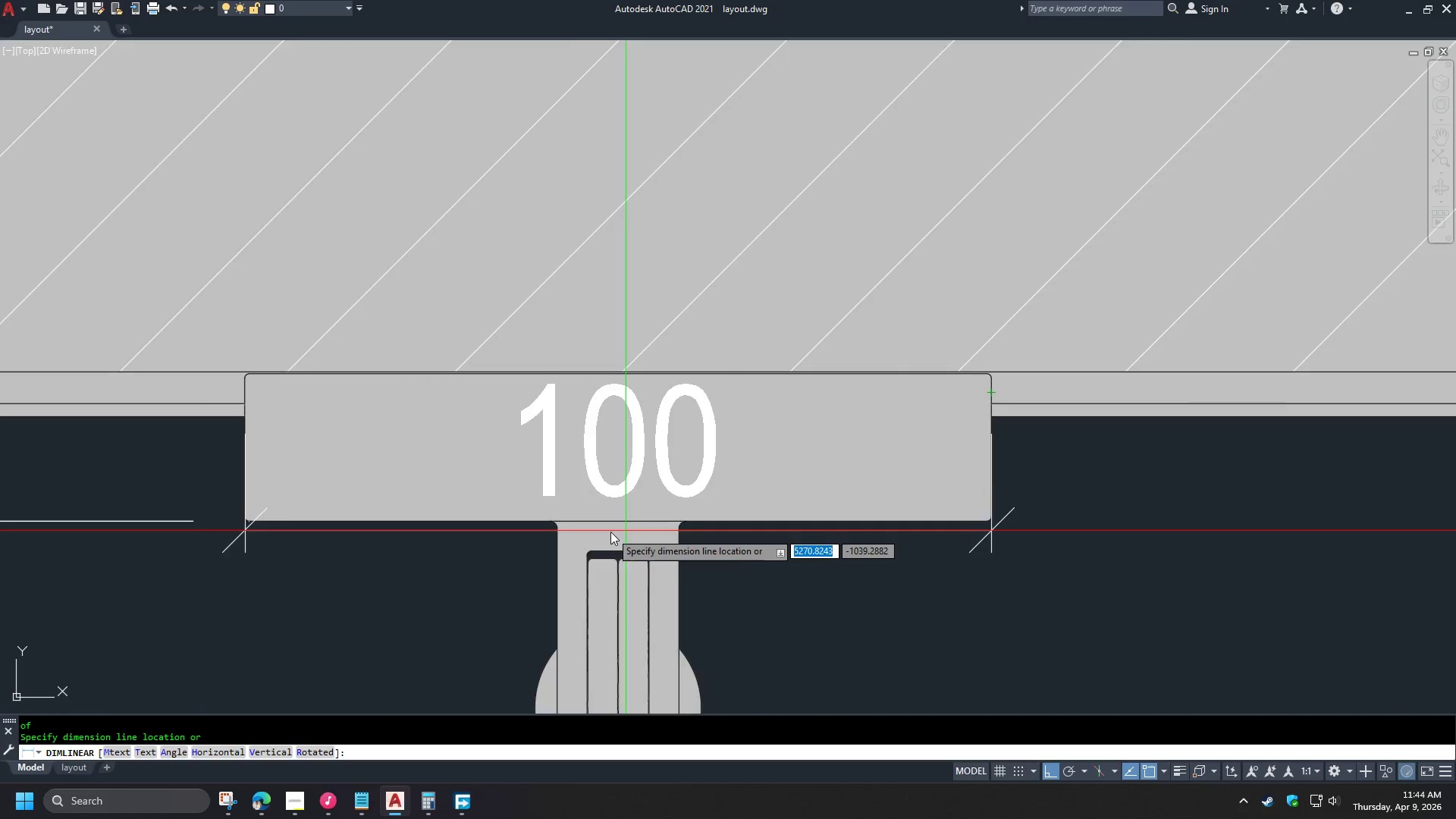 
scroll: coordinate [554, 536], scroll_direction: down, amount: 3.0
 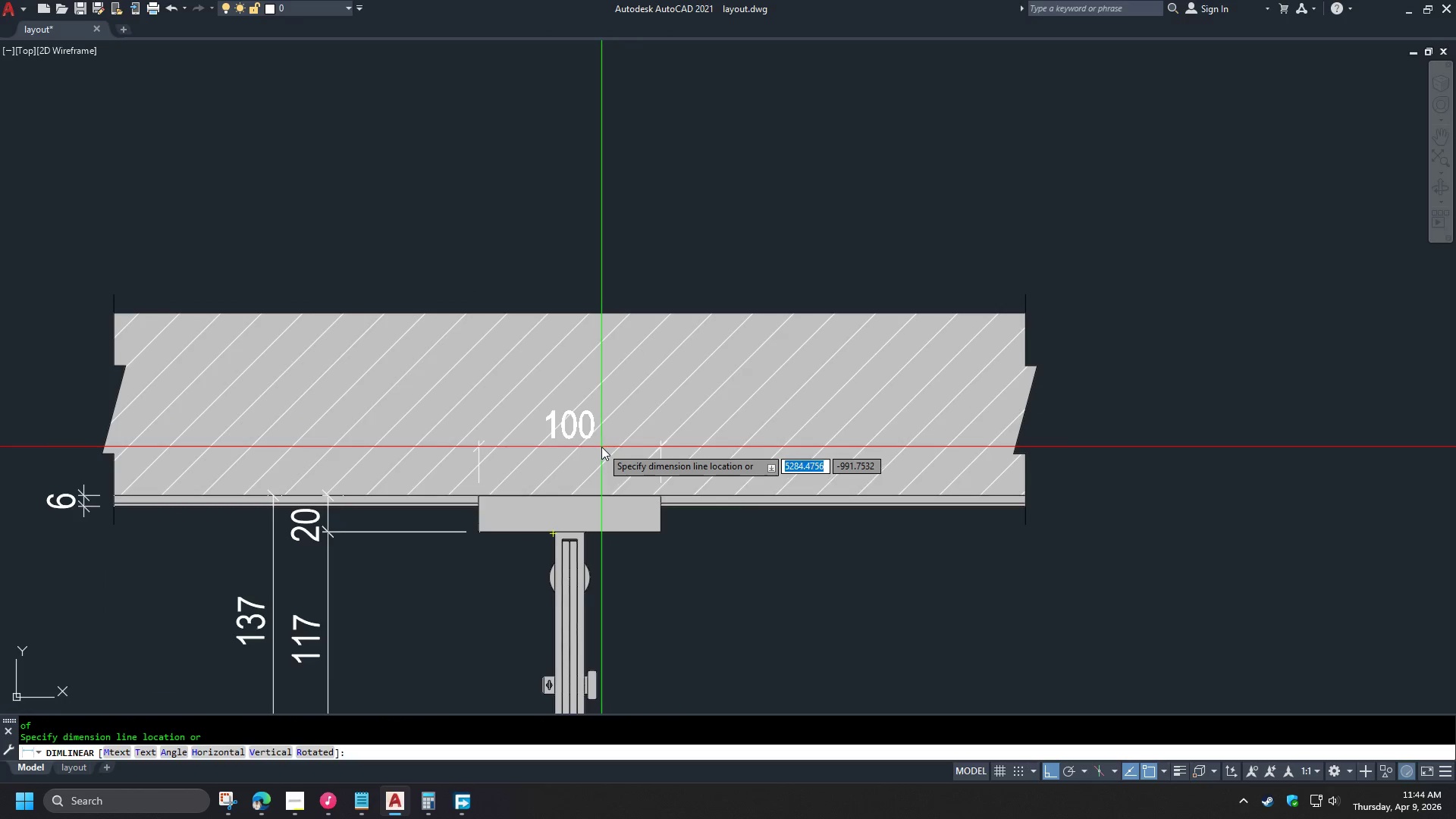 
left_click([601, 447])
 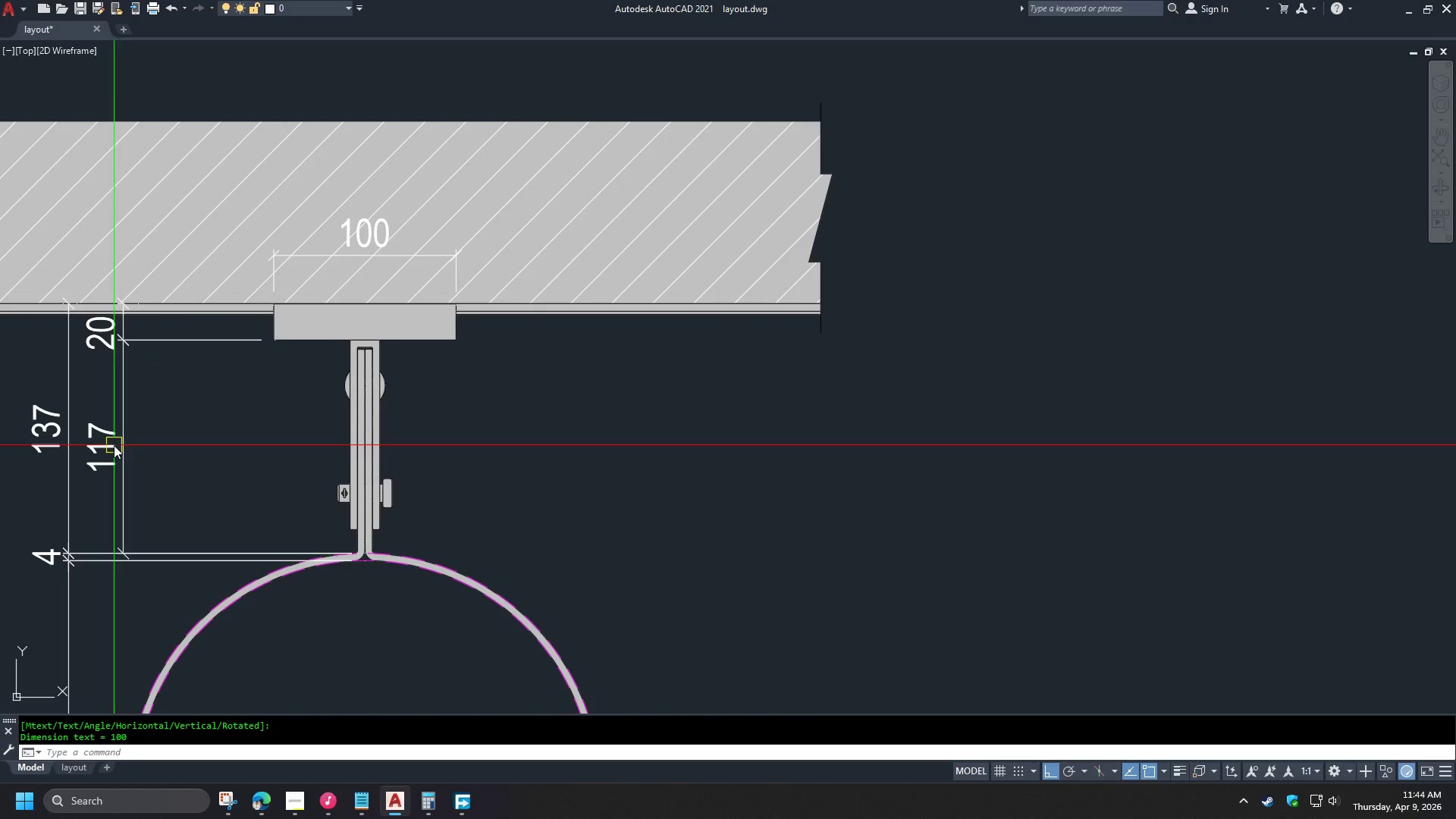 
left_click([123, 429])
 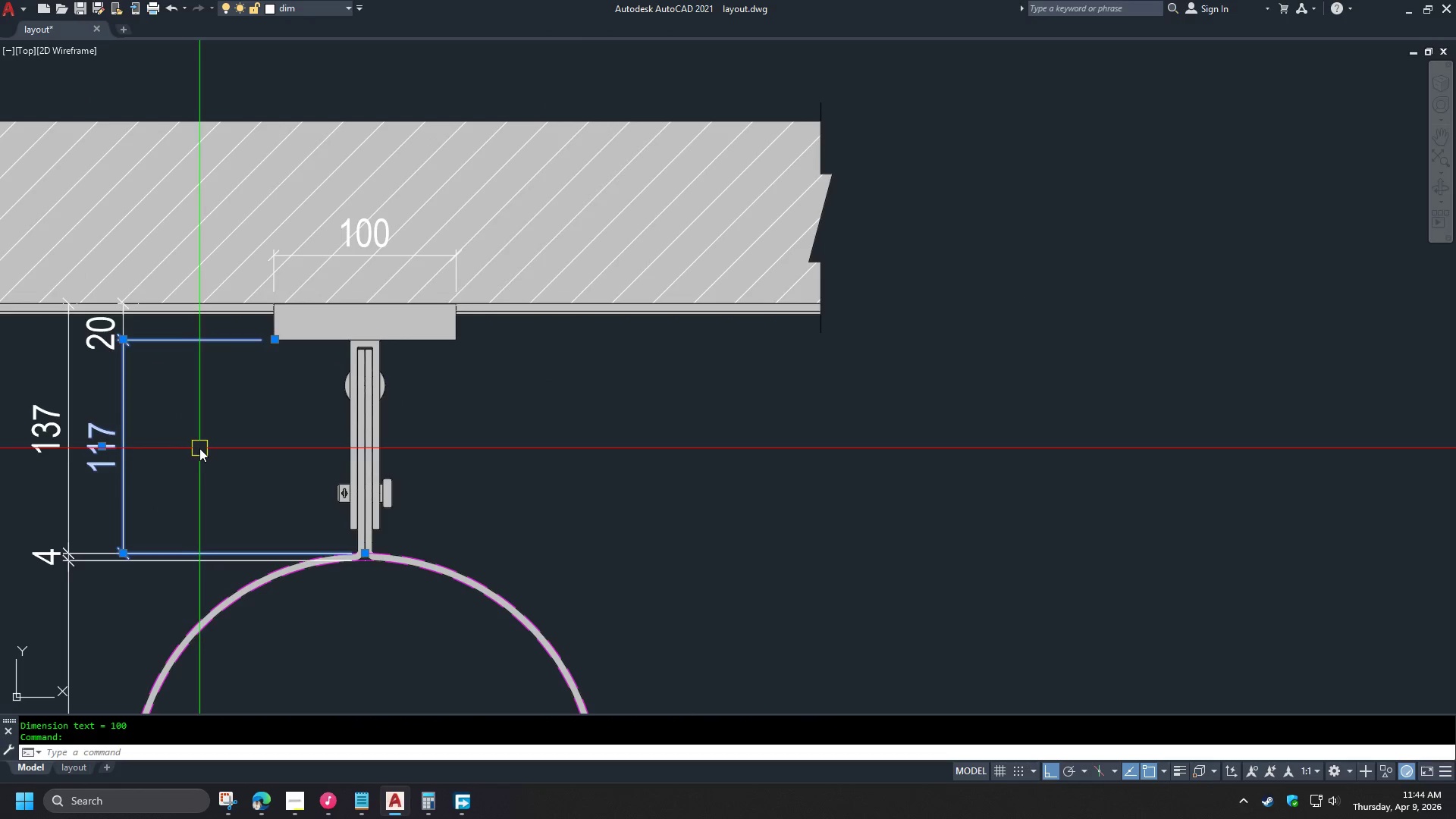 
key(Escape)
 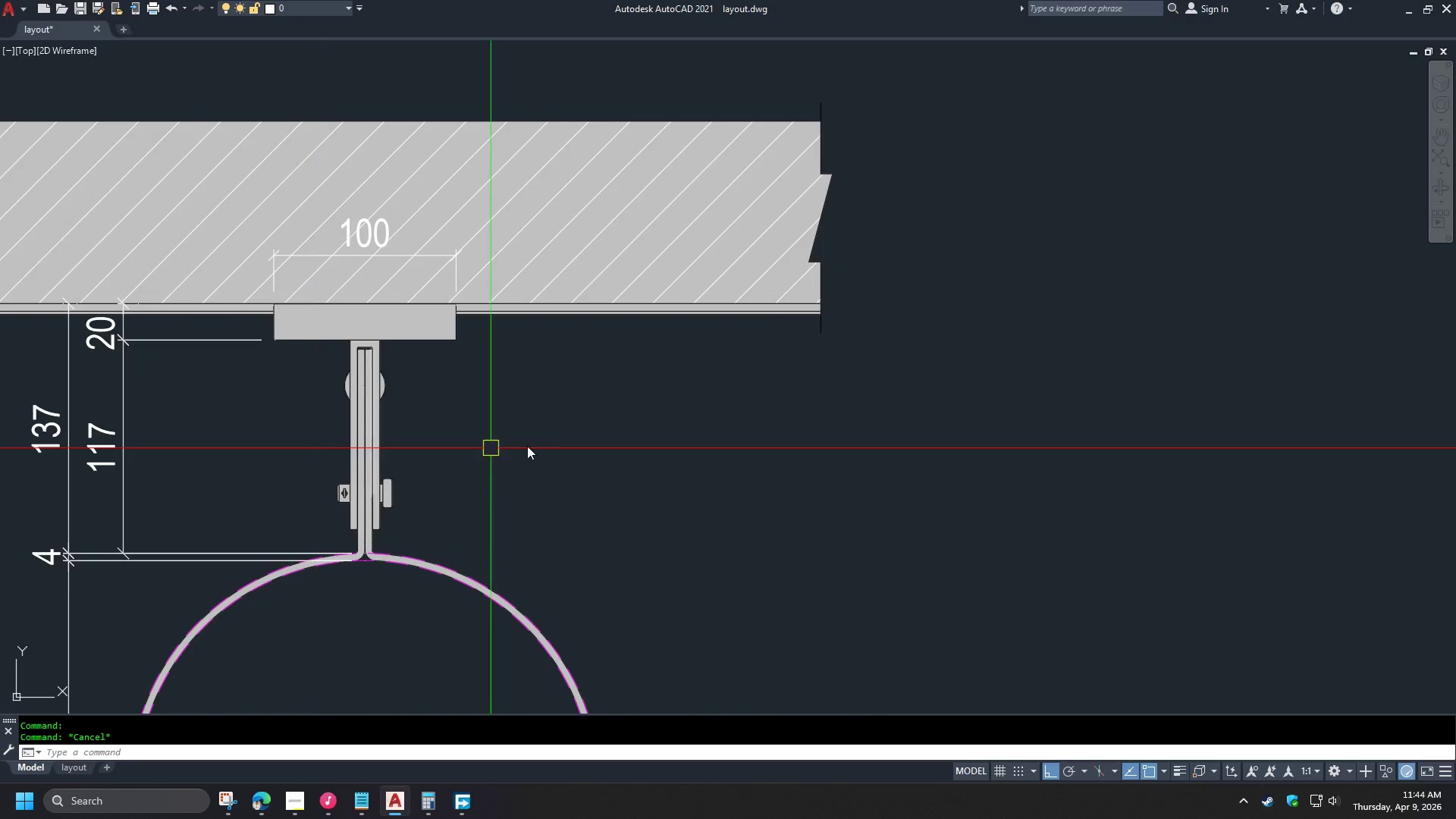 
scroll: coordinate [551, 425], scroll_direction: down, amount: 1.0
 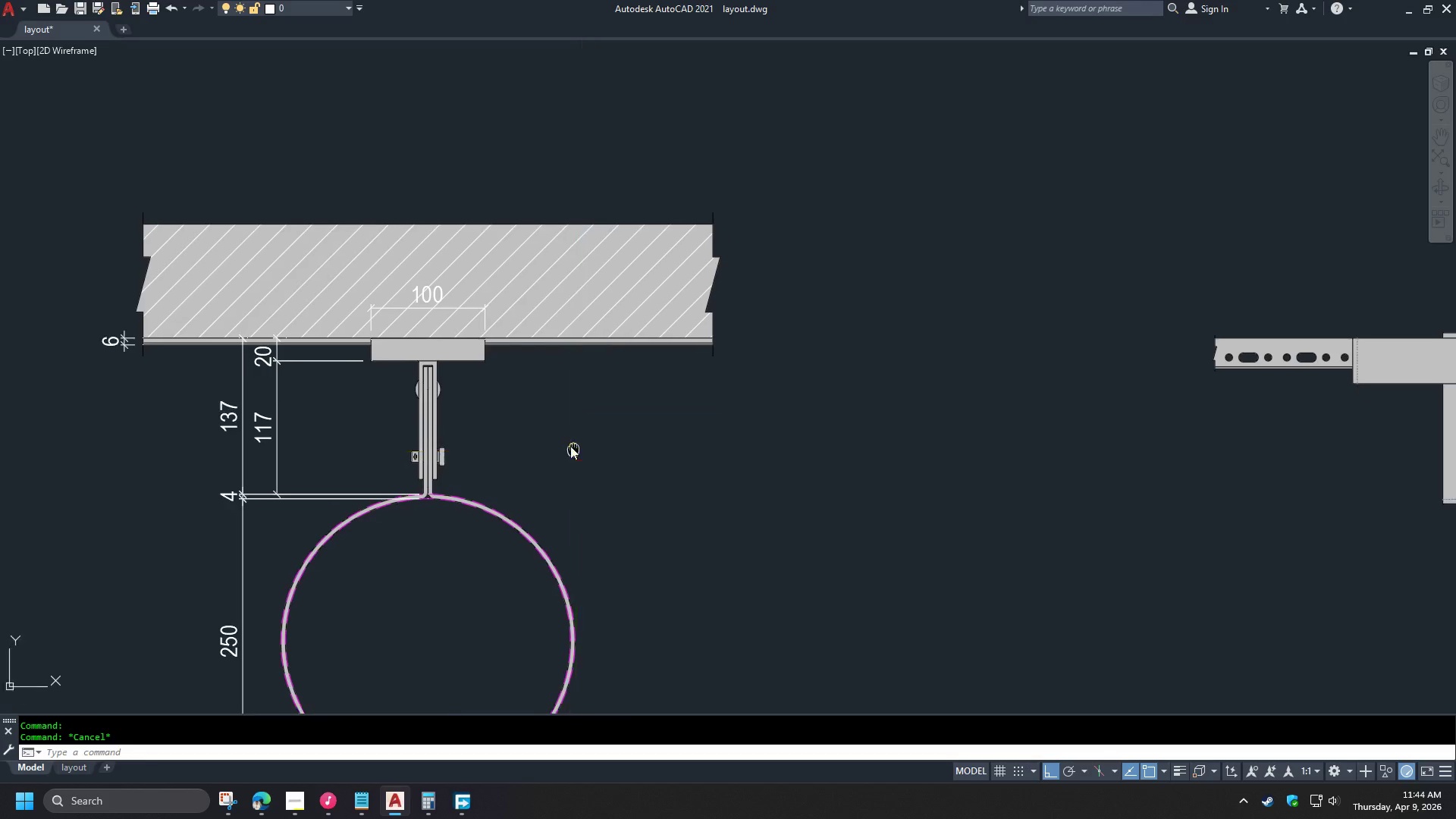 
type(re )
 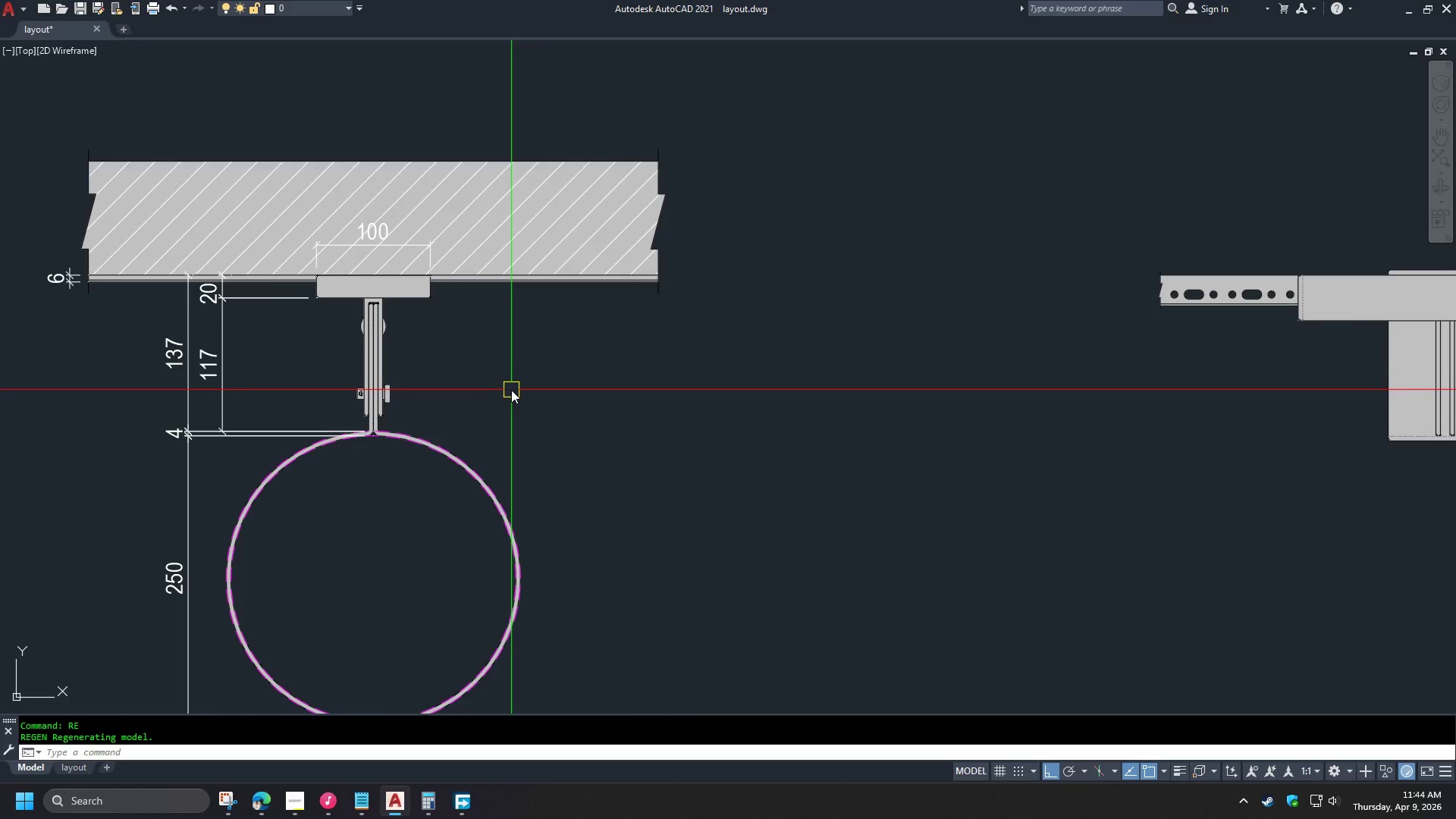 
wait(7.33)
 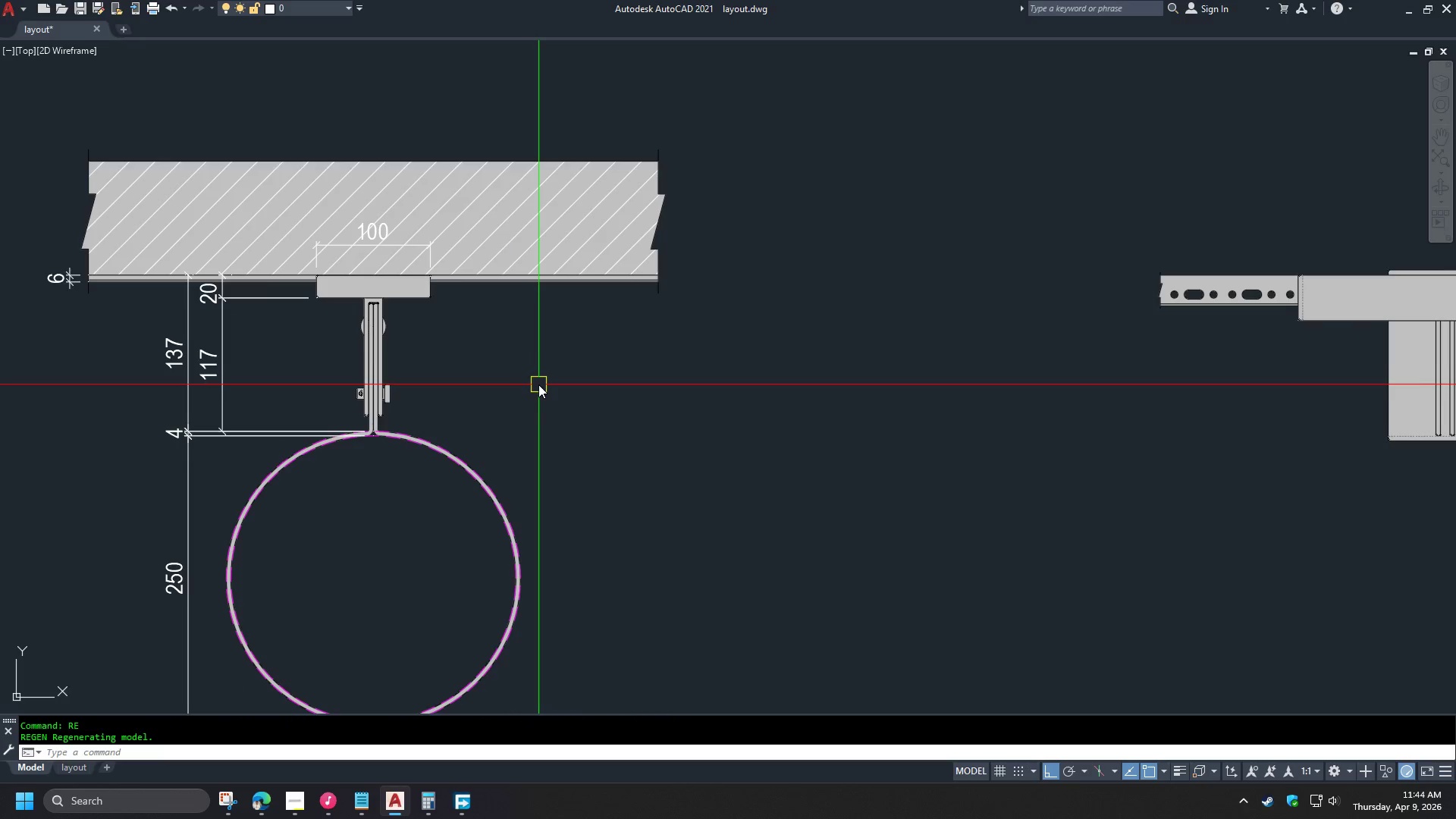 
scroll: coordinate [261, 375], scroll_direction: up, amount: 3.0
 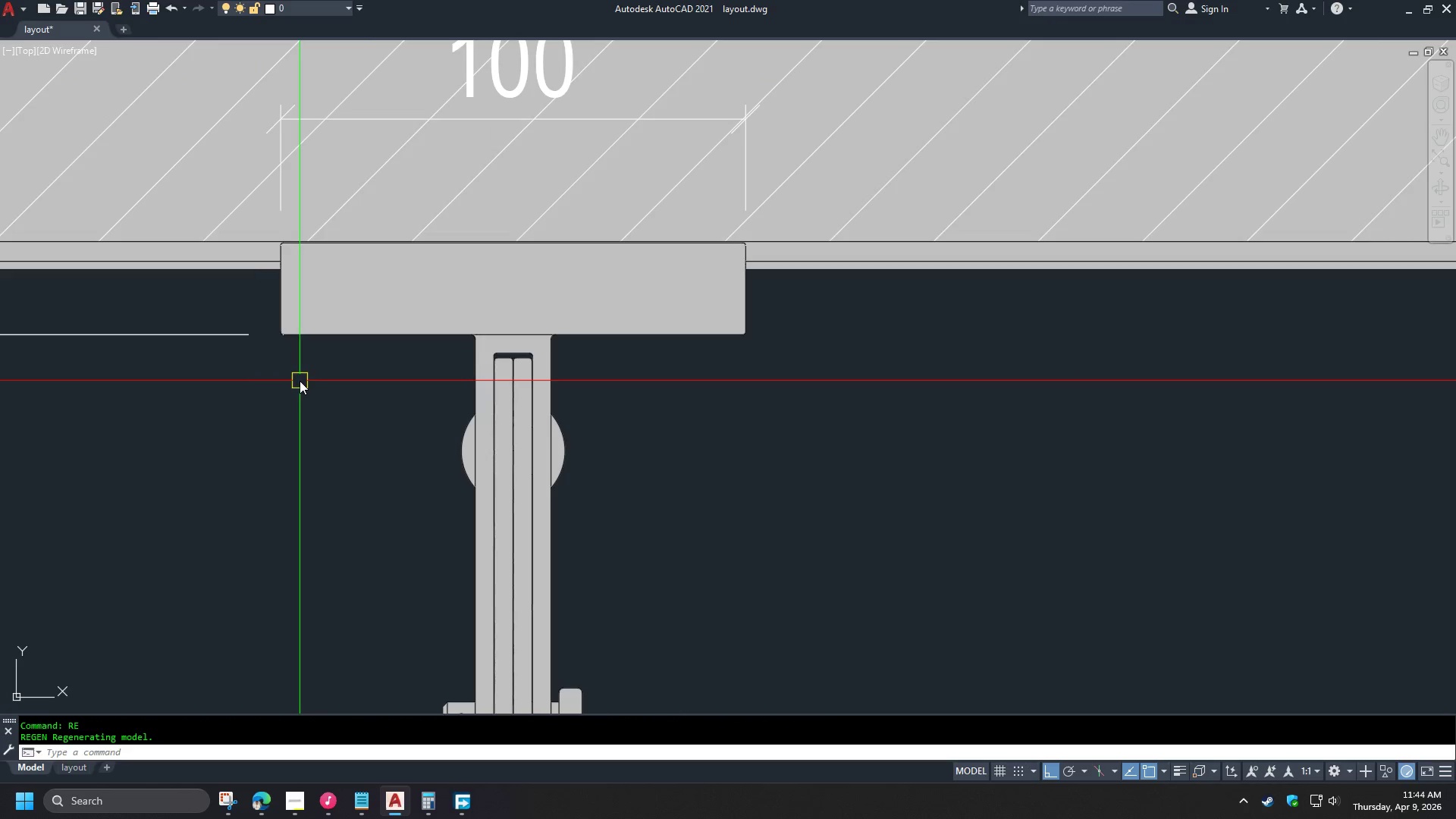 
type(dli end )
 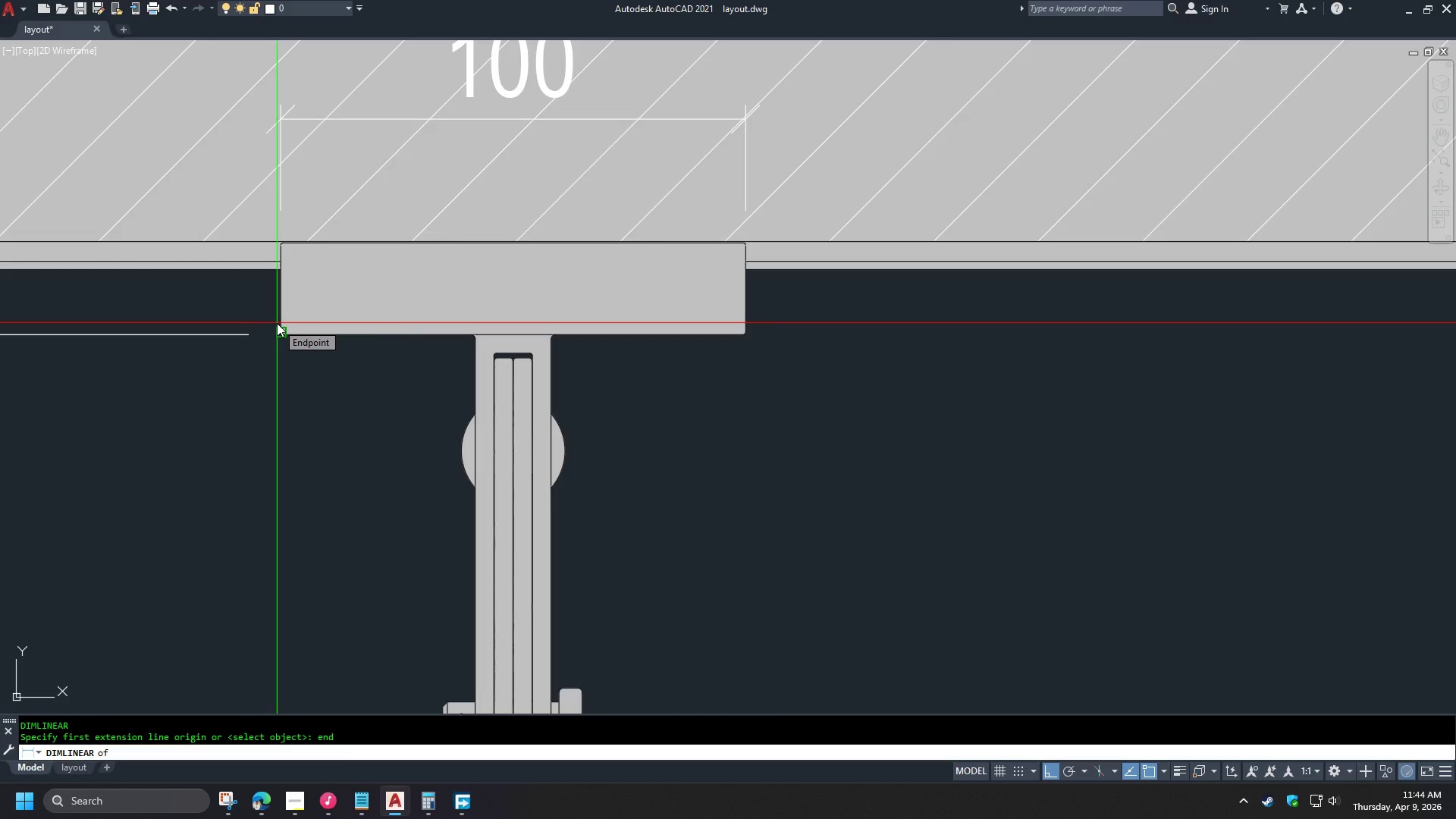 
left_click([277, 323])
 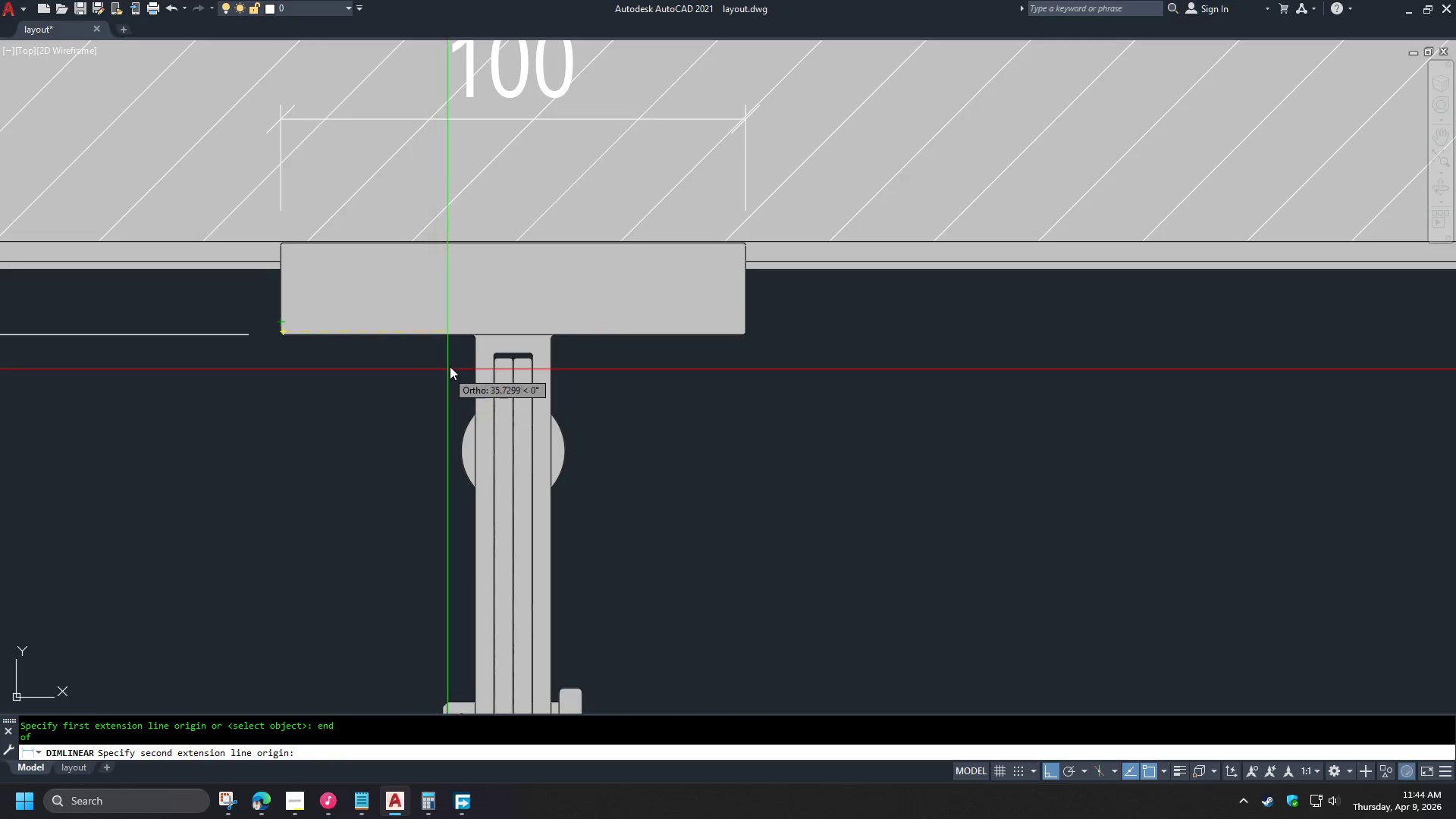 
left_click([475, 367])
 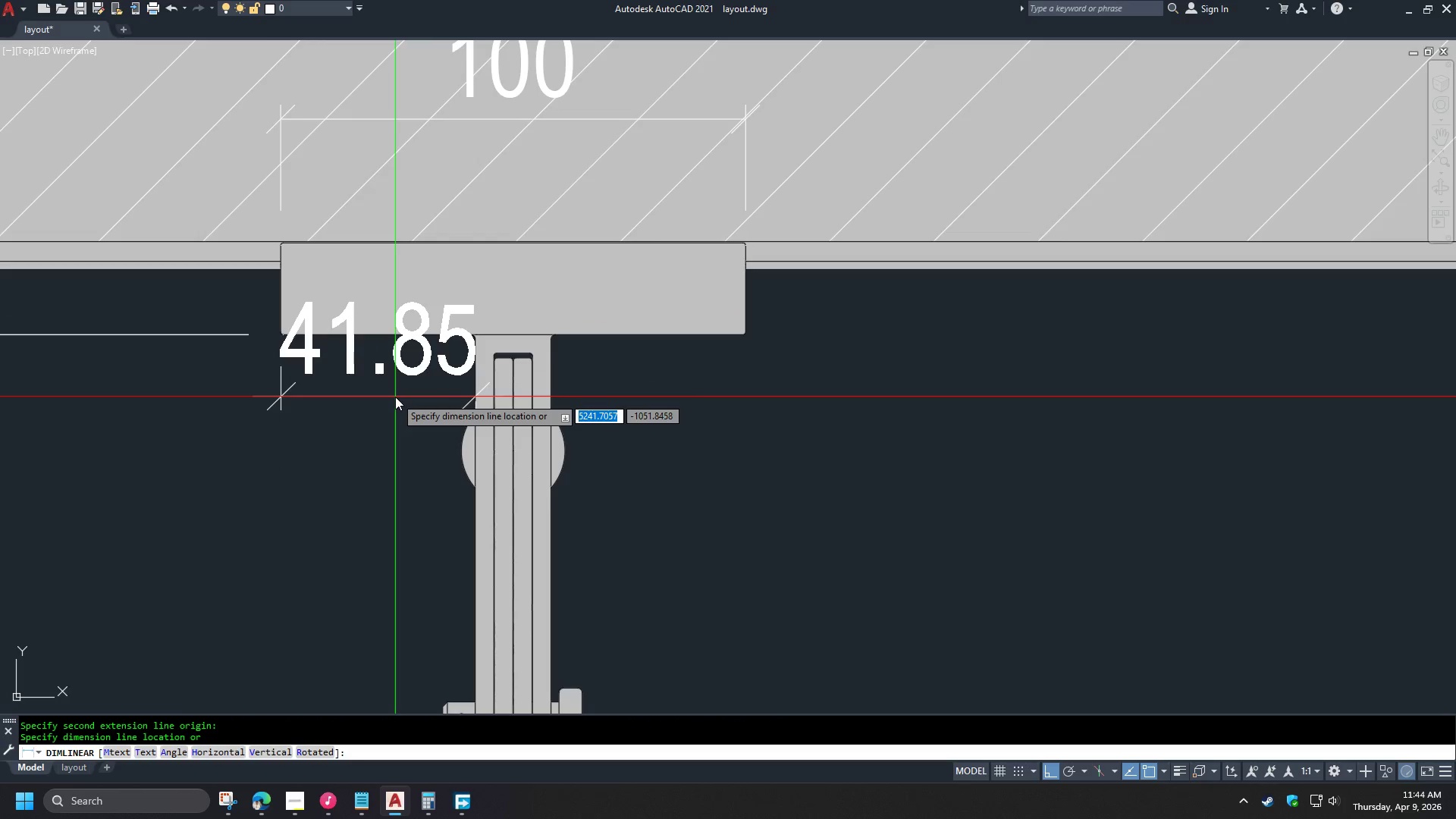 
key(Escape)
 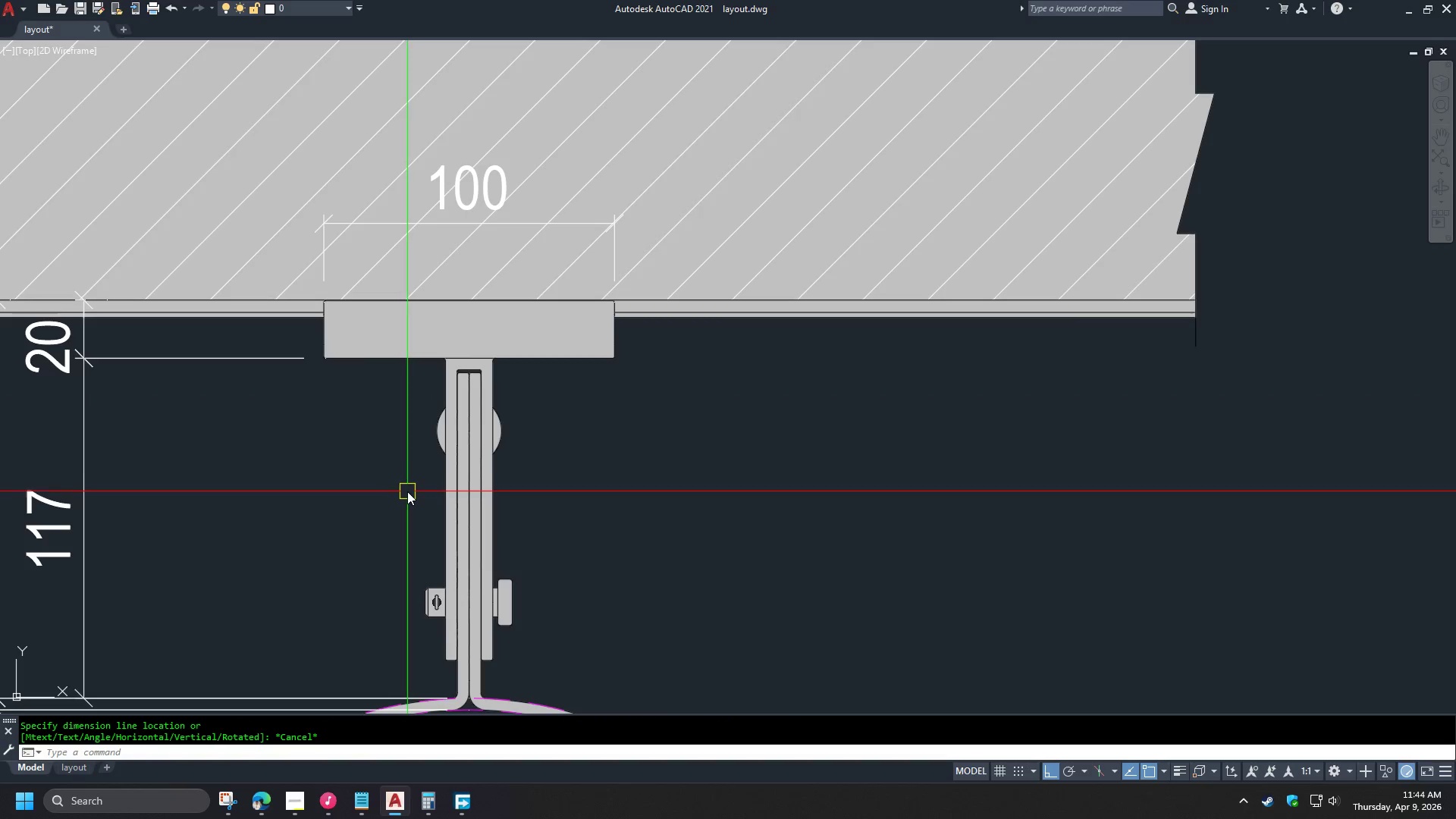 
scroll: coordinate [395, 399], scroll_direction: down, amount: 1.0
 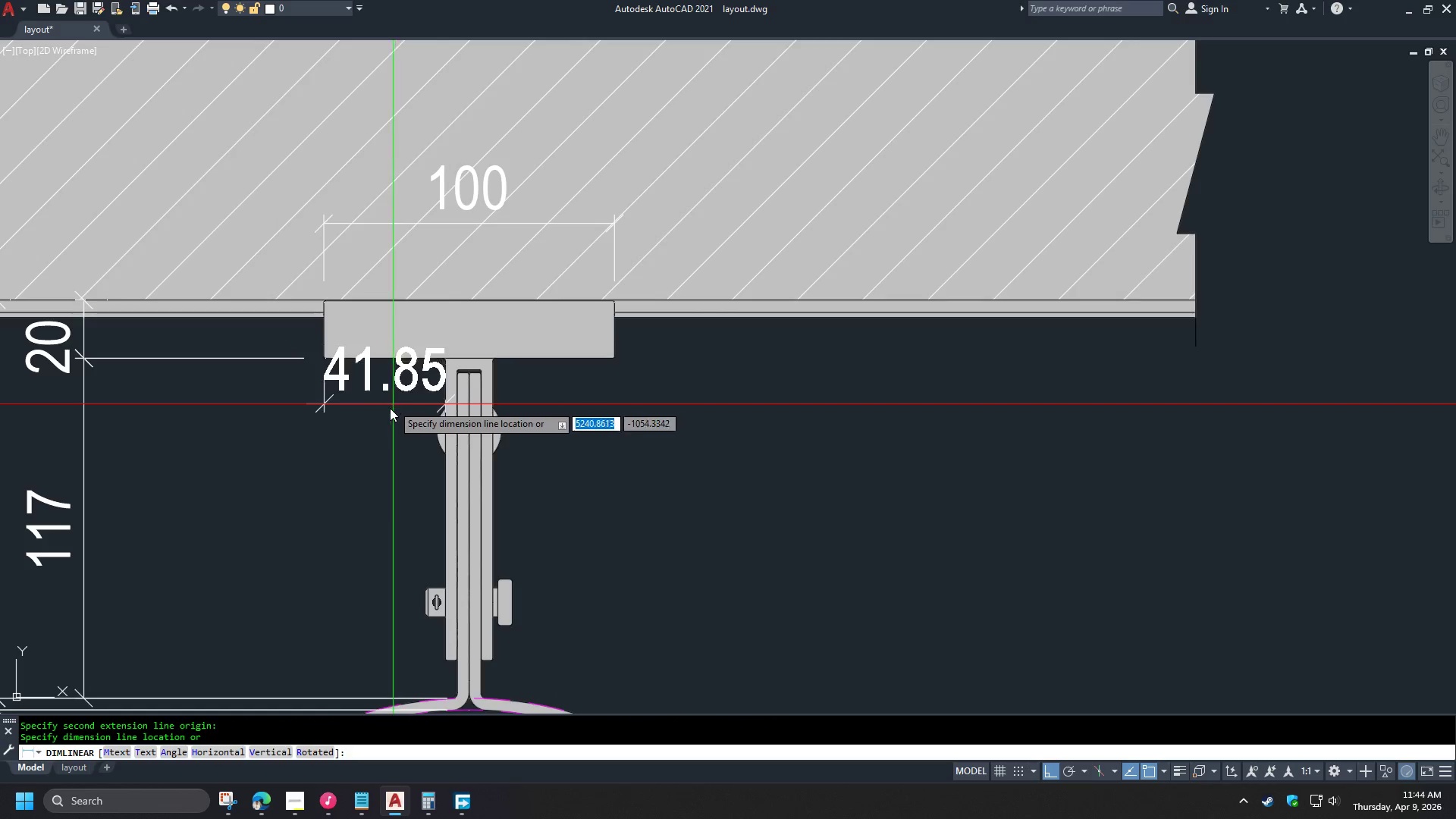 
key(Space)
 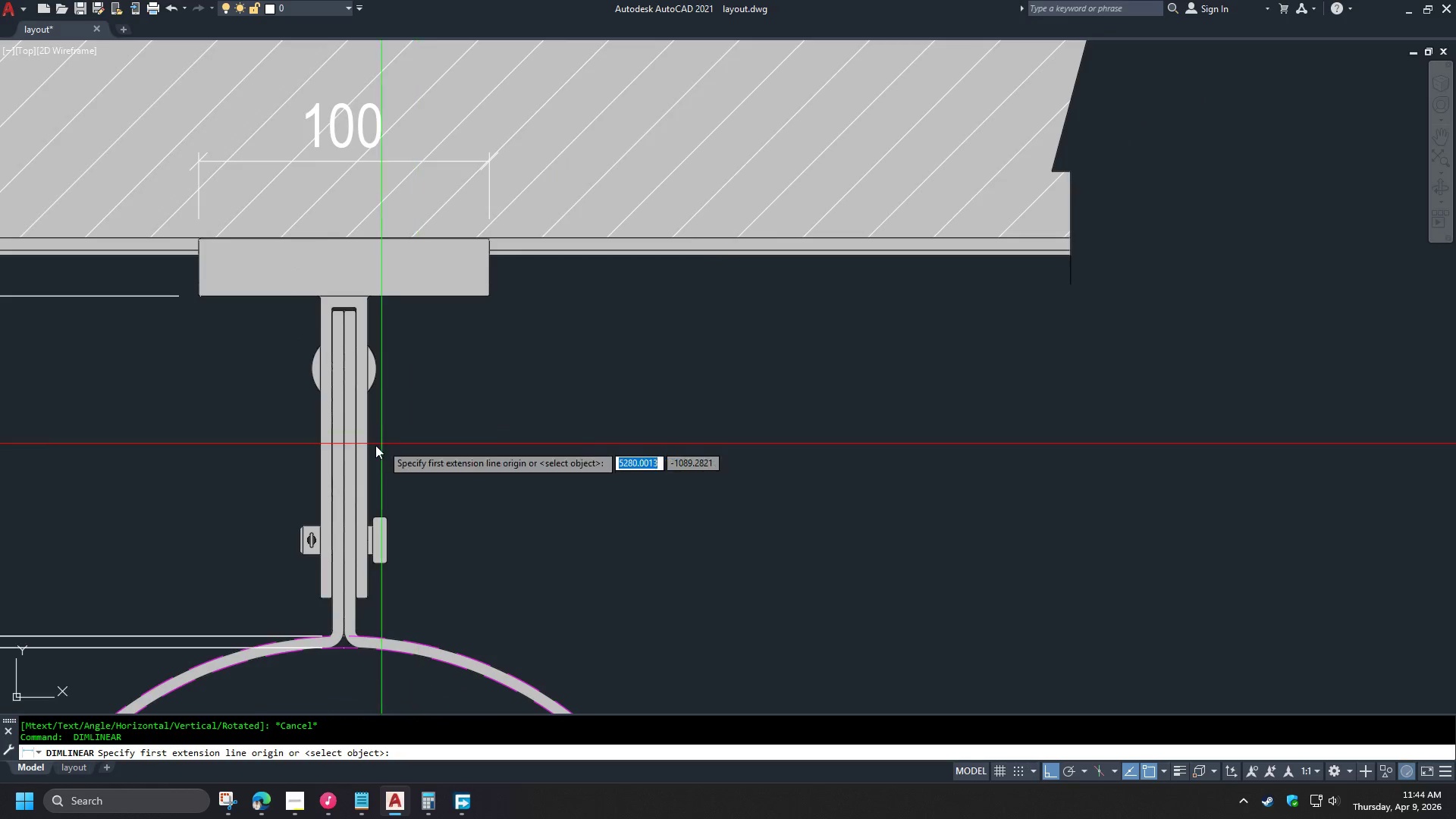 
left_click([318, 472])
 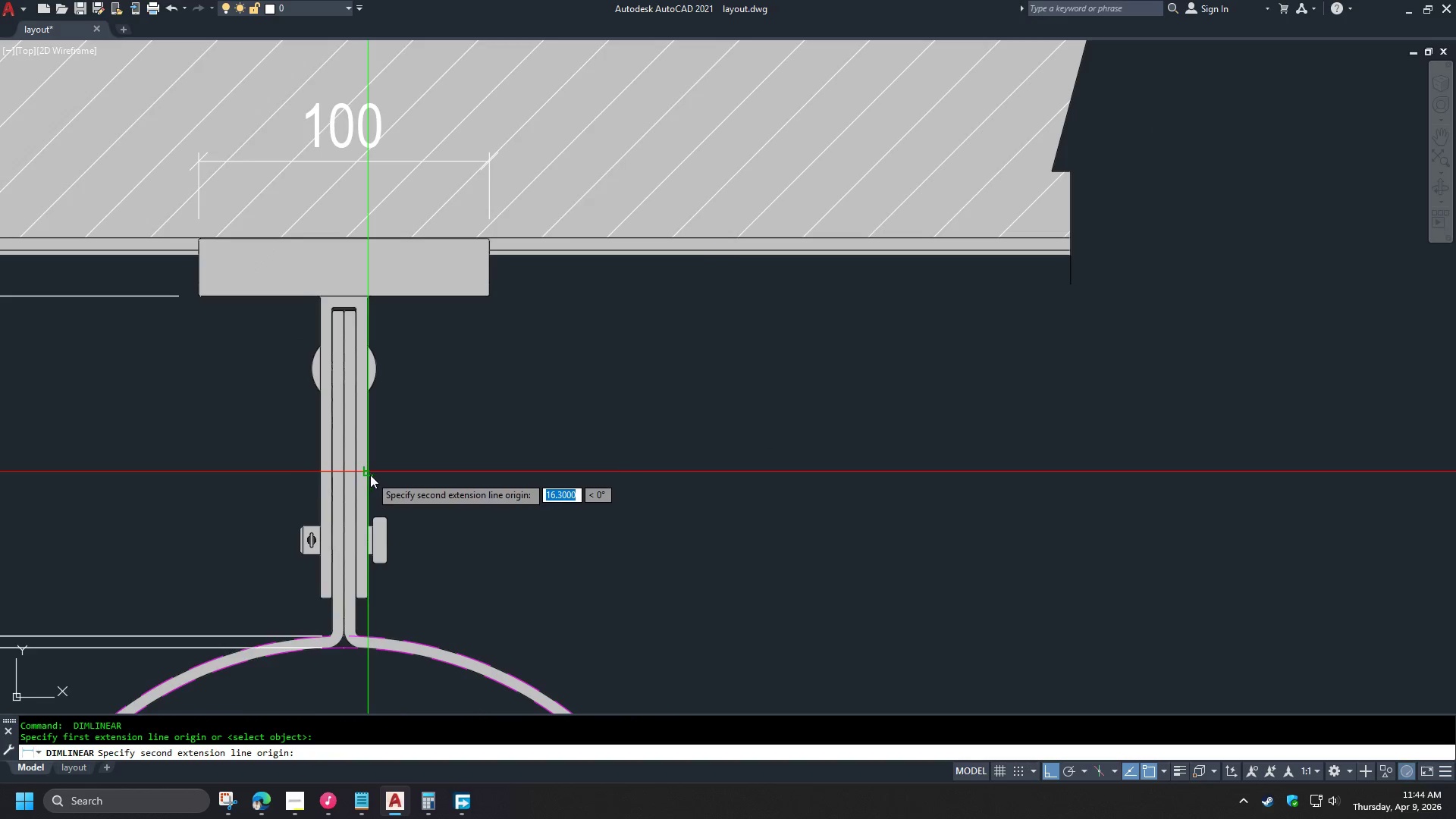 
left_click([370, 475])
 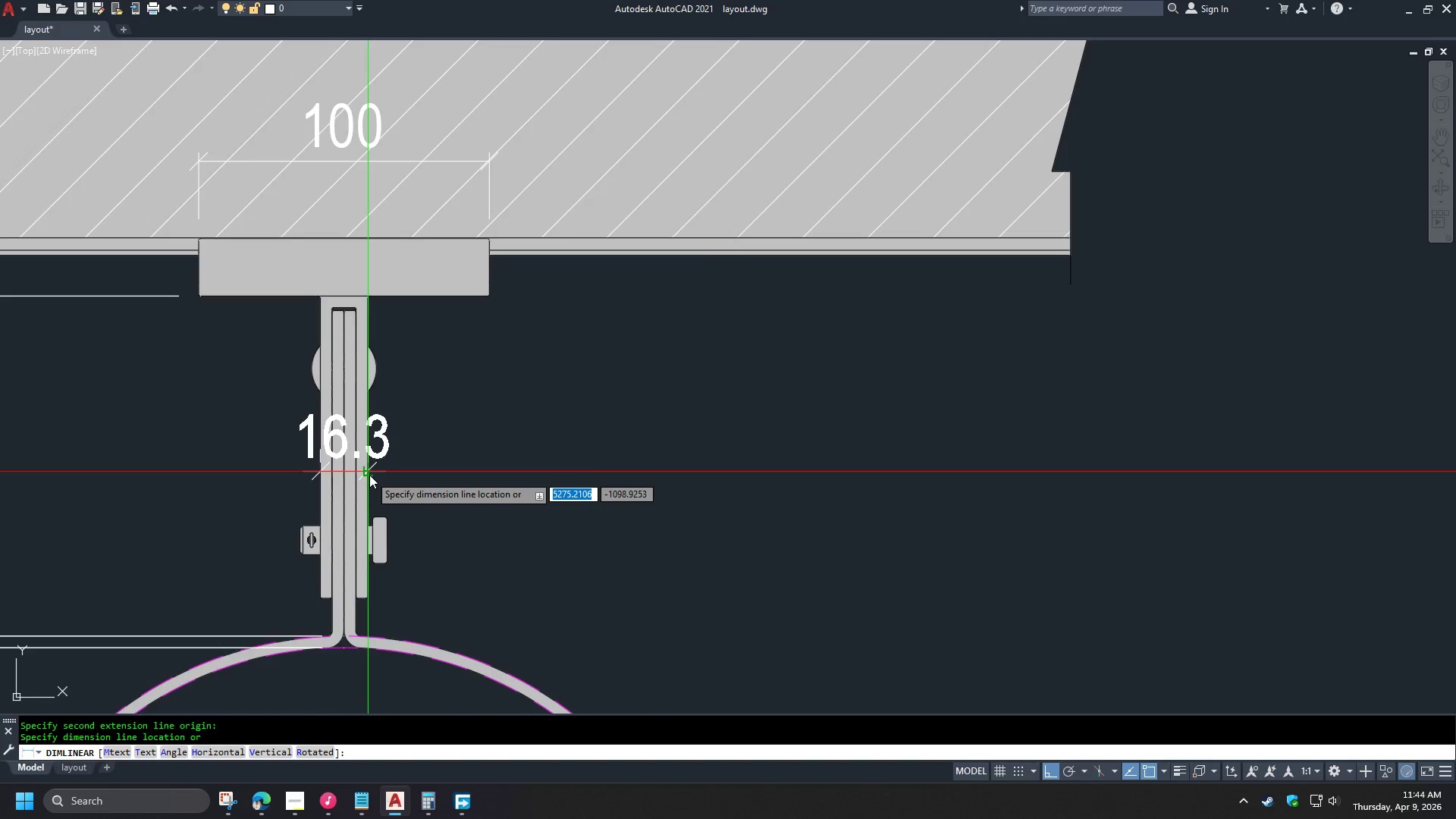 
left_click([369, 475])
 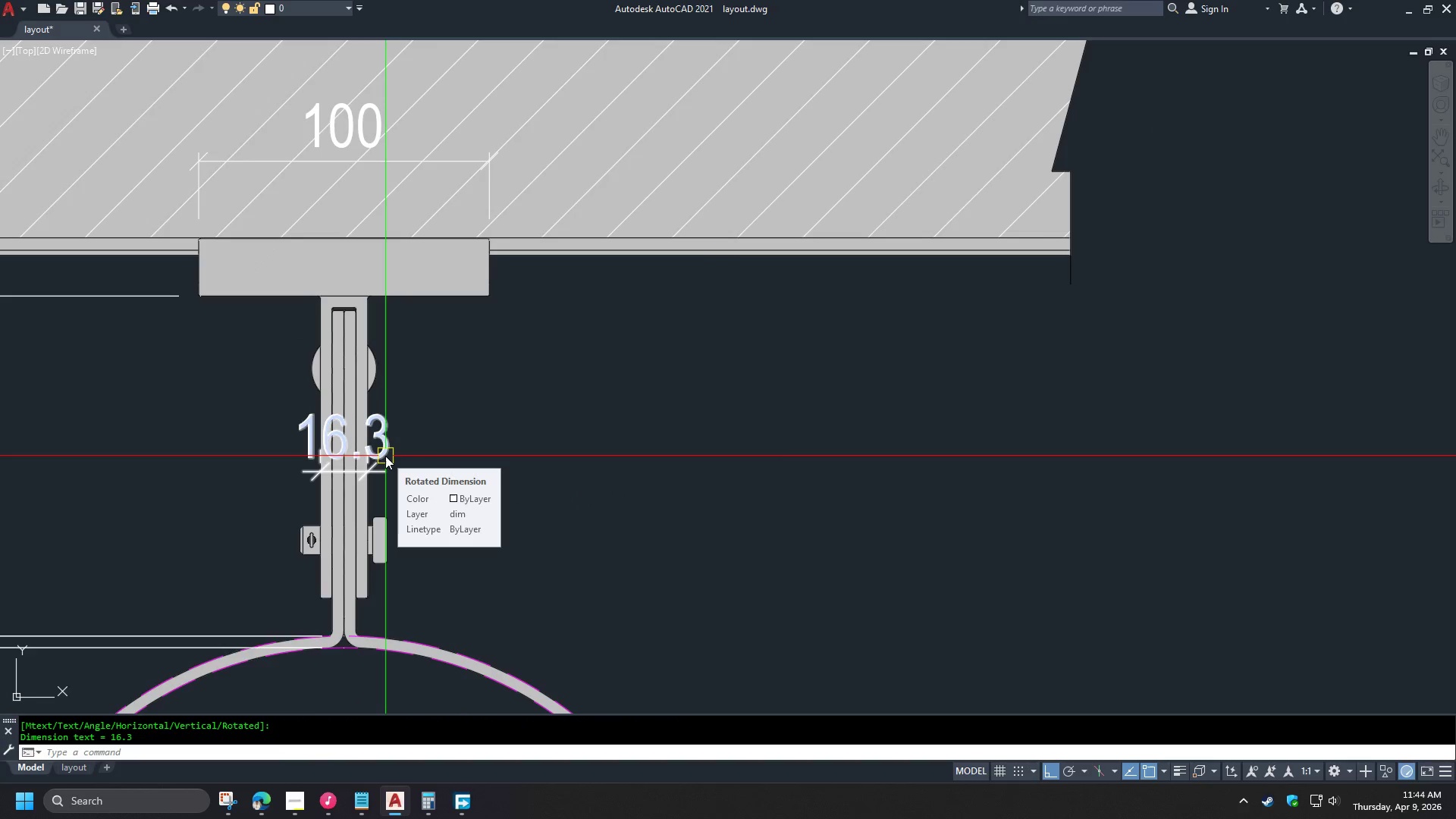 
left_click([385, 456])
 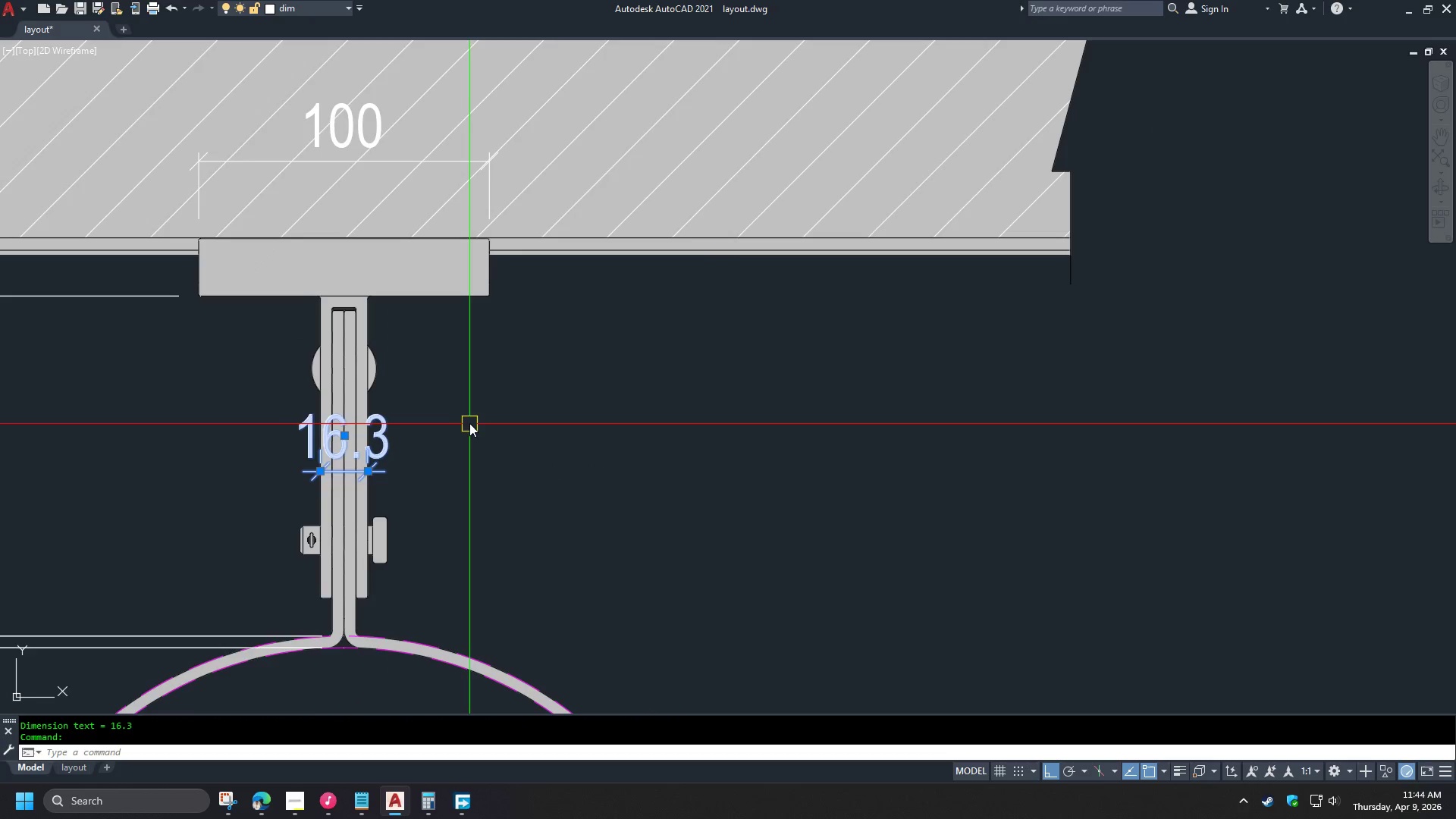 
key(Control+ControlLeft)
 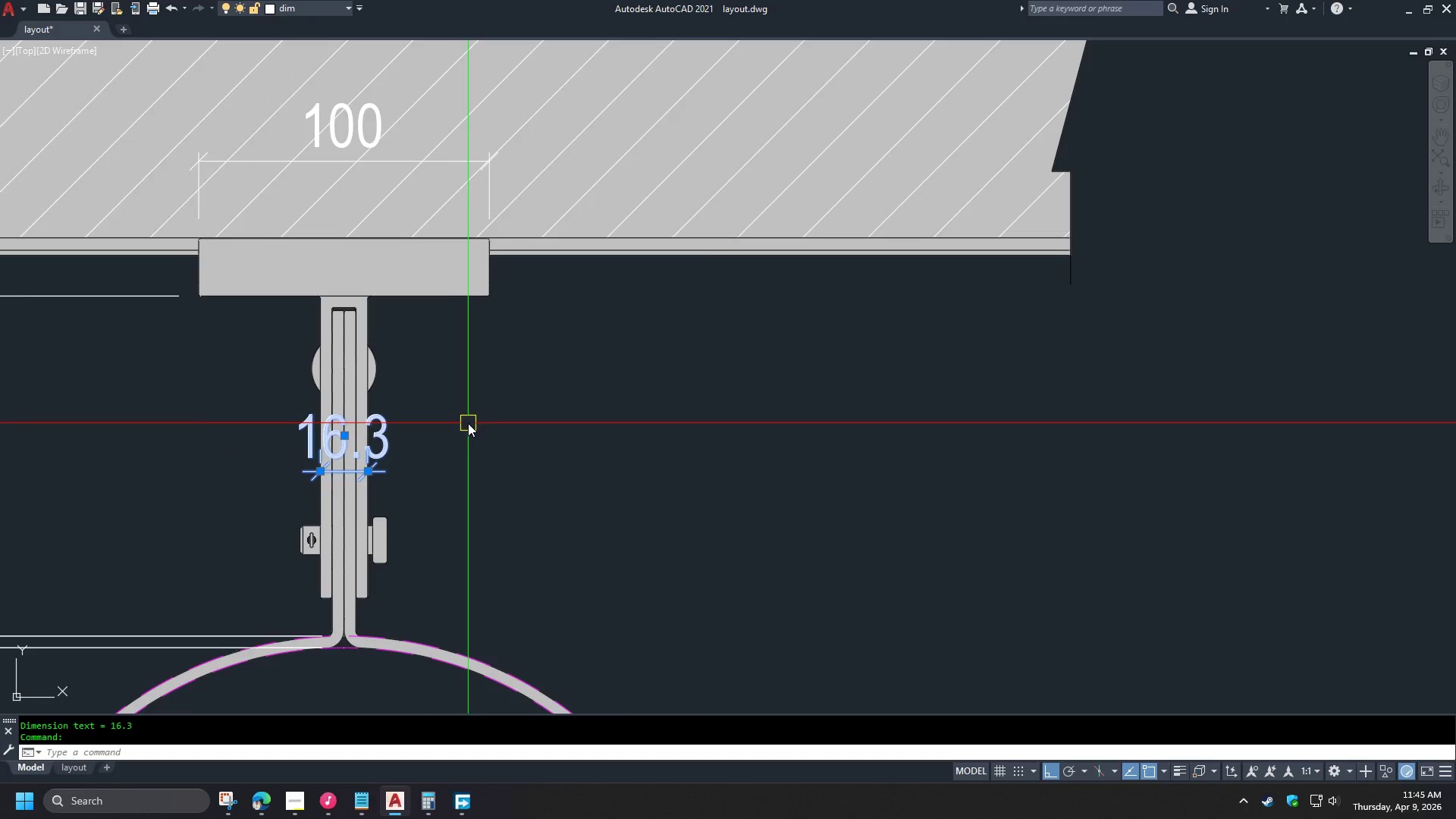 
key(Control+1)
 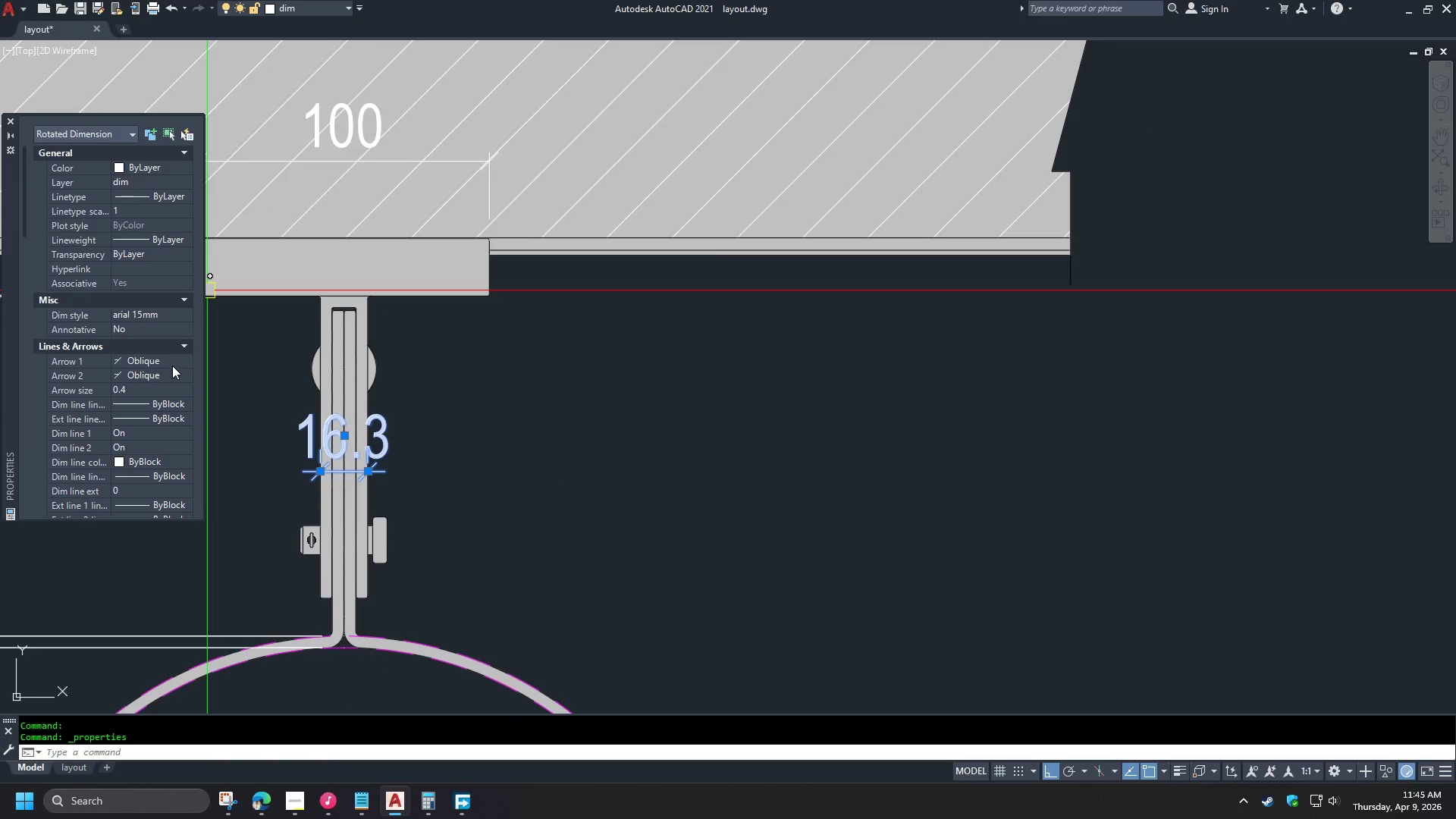 
double_click([172, 359])
 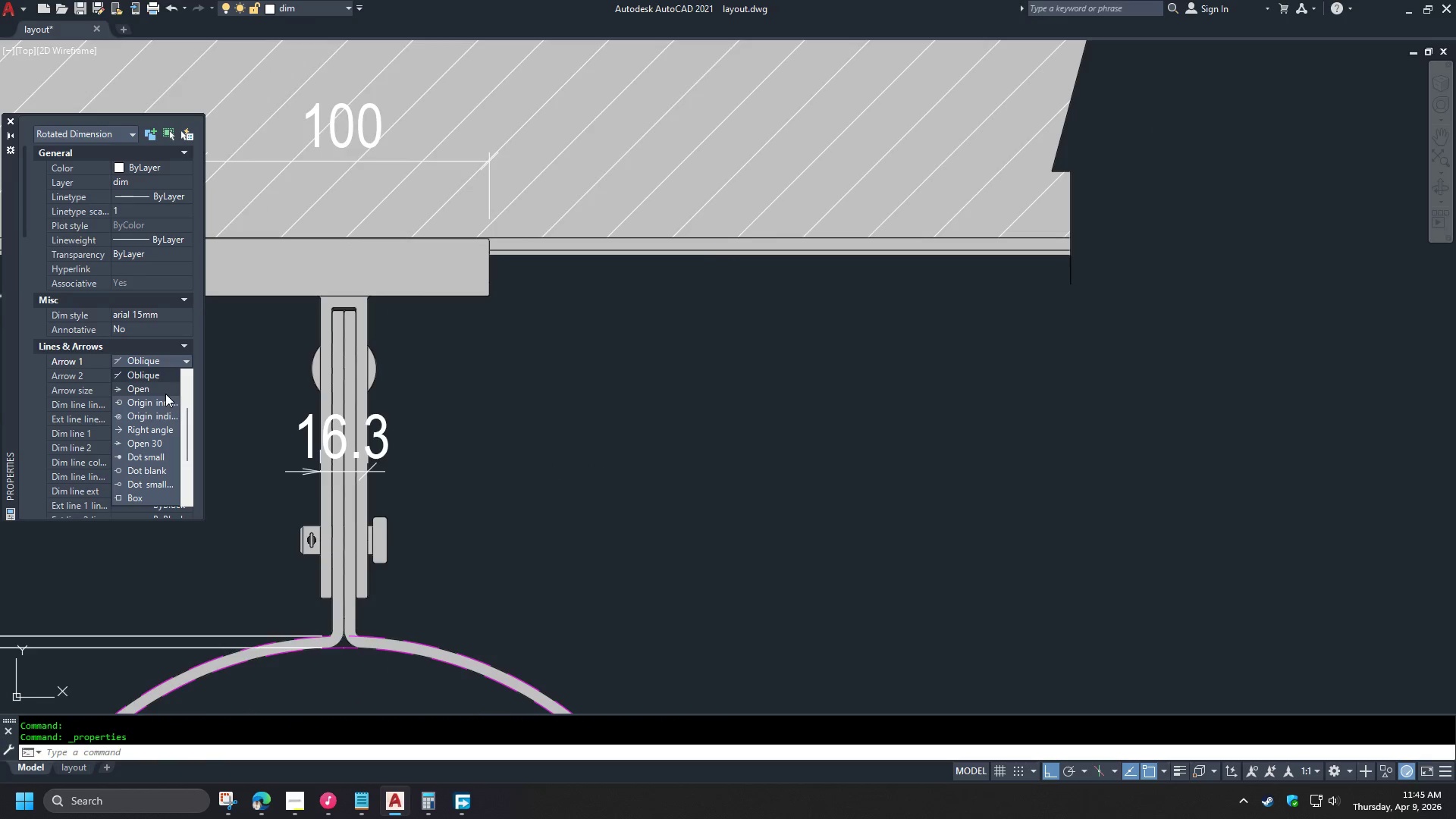 
left_click([147, 377])
 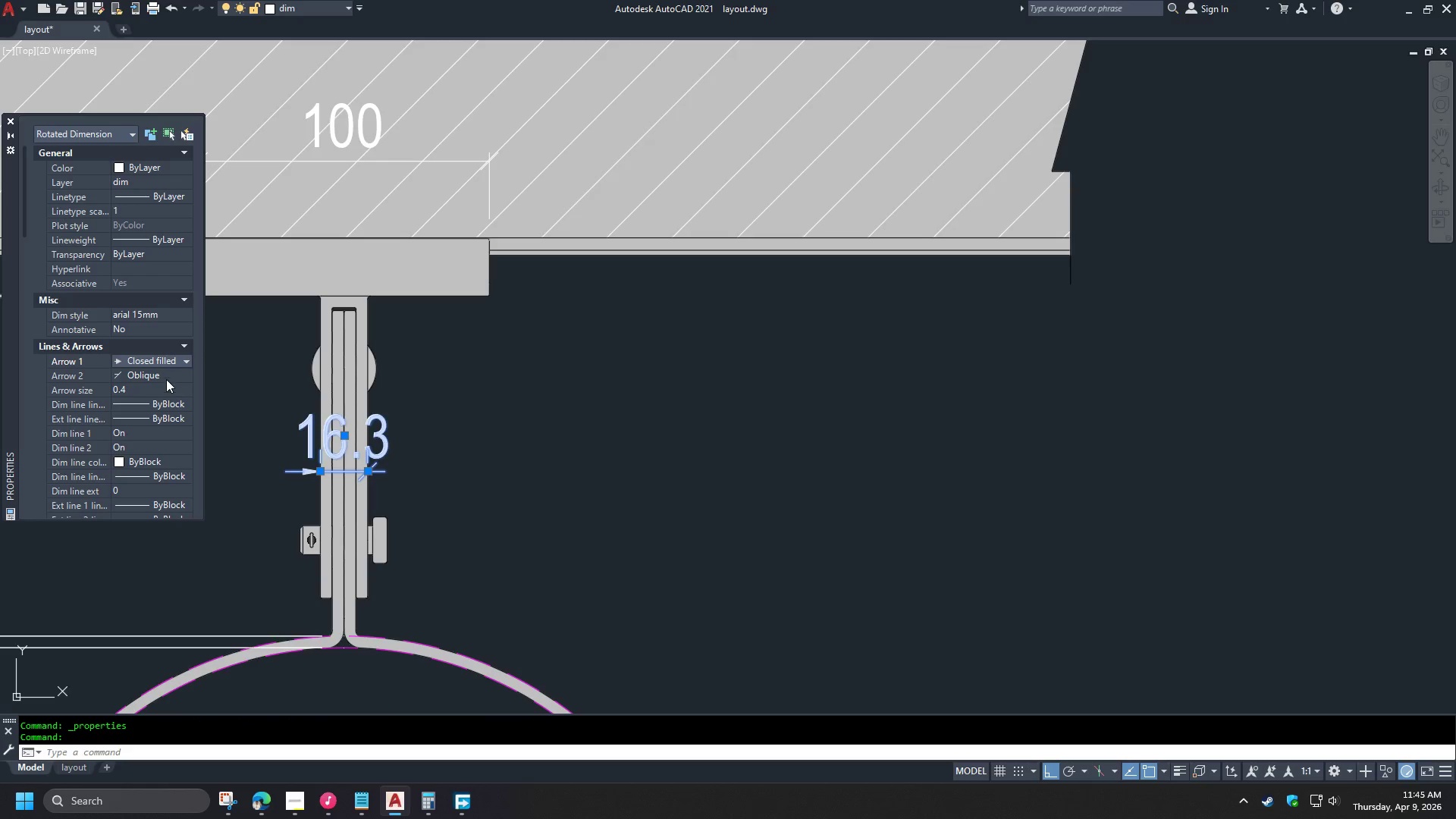 
scroll: coordinate [159, 394], scroll_direction: up, amount: 5.0
 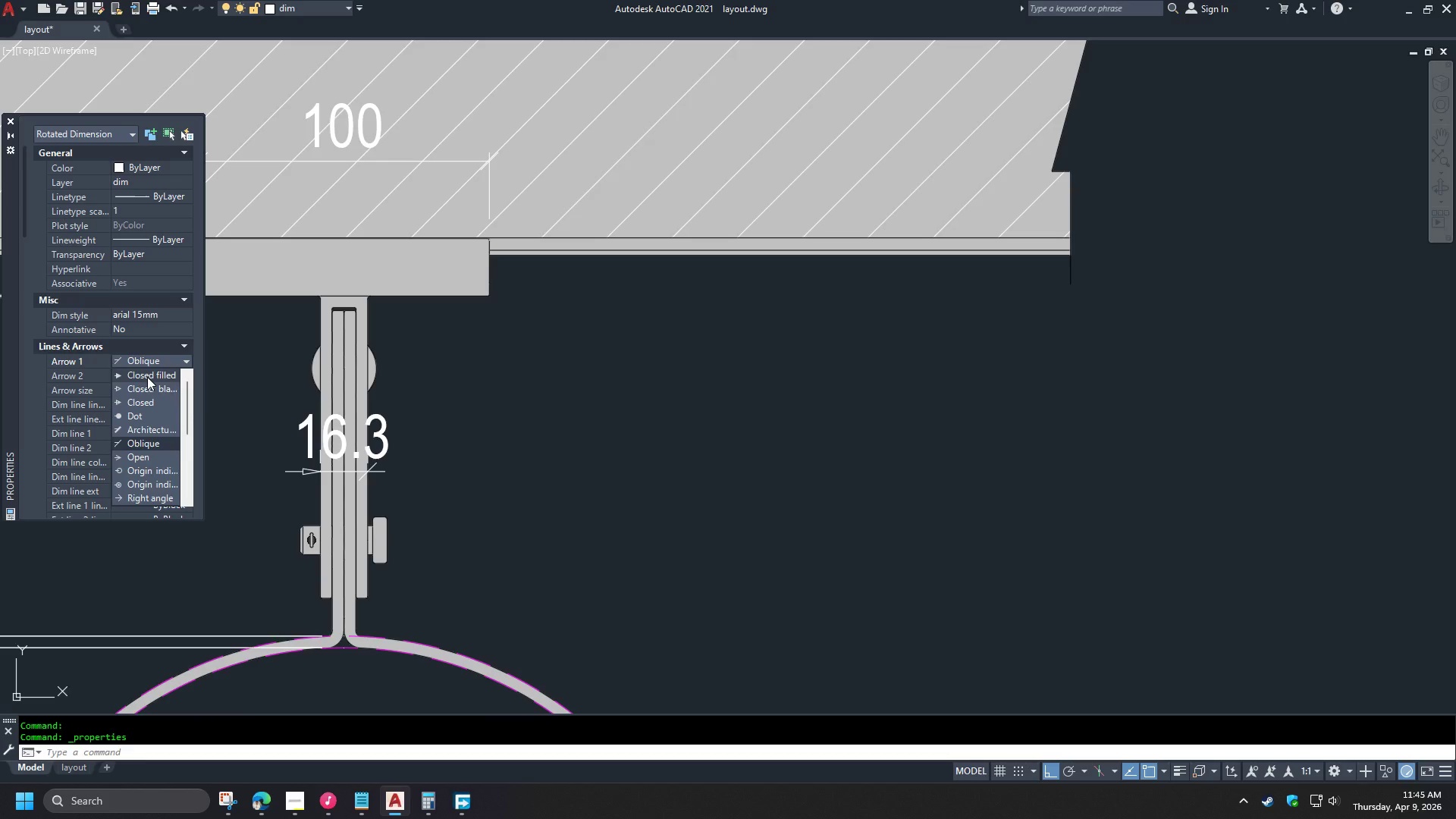 
double_click([166, 378])
 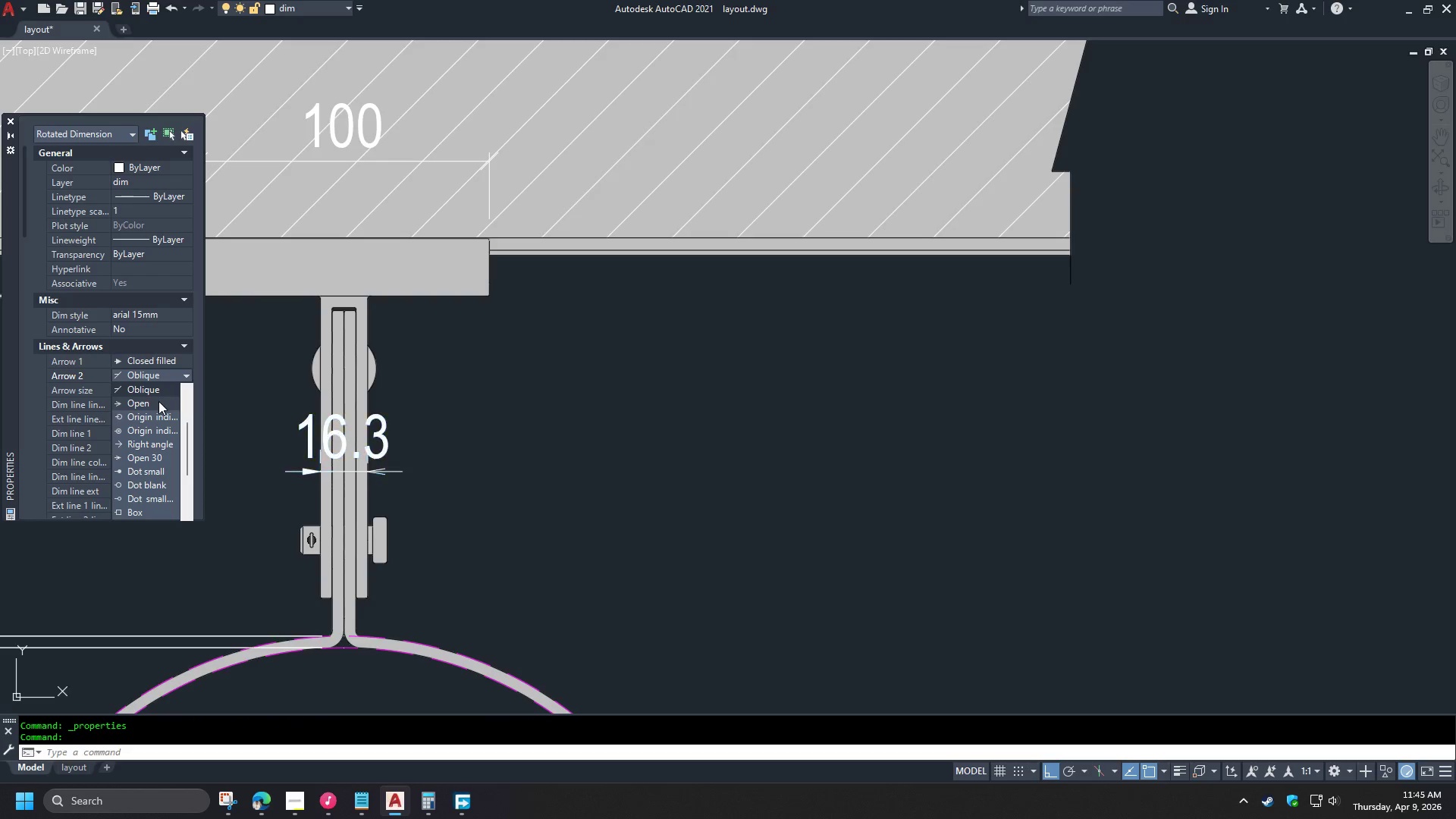 
left_click([145, 391])
 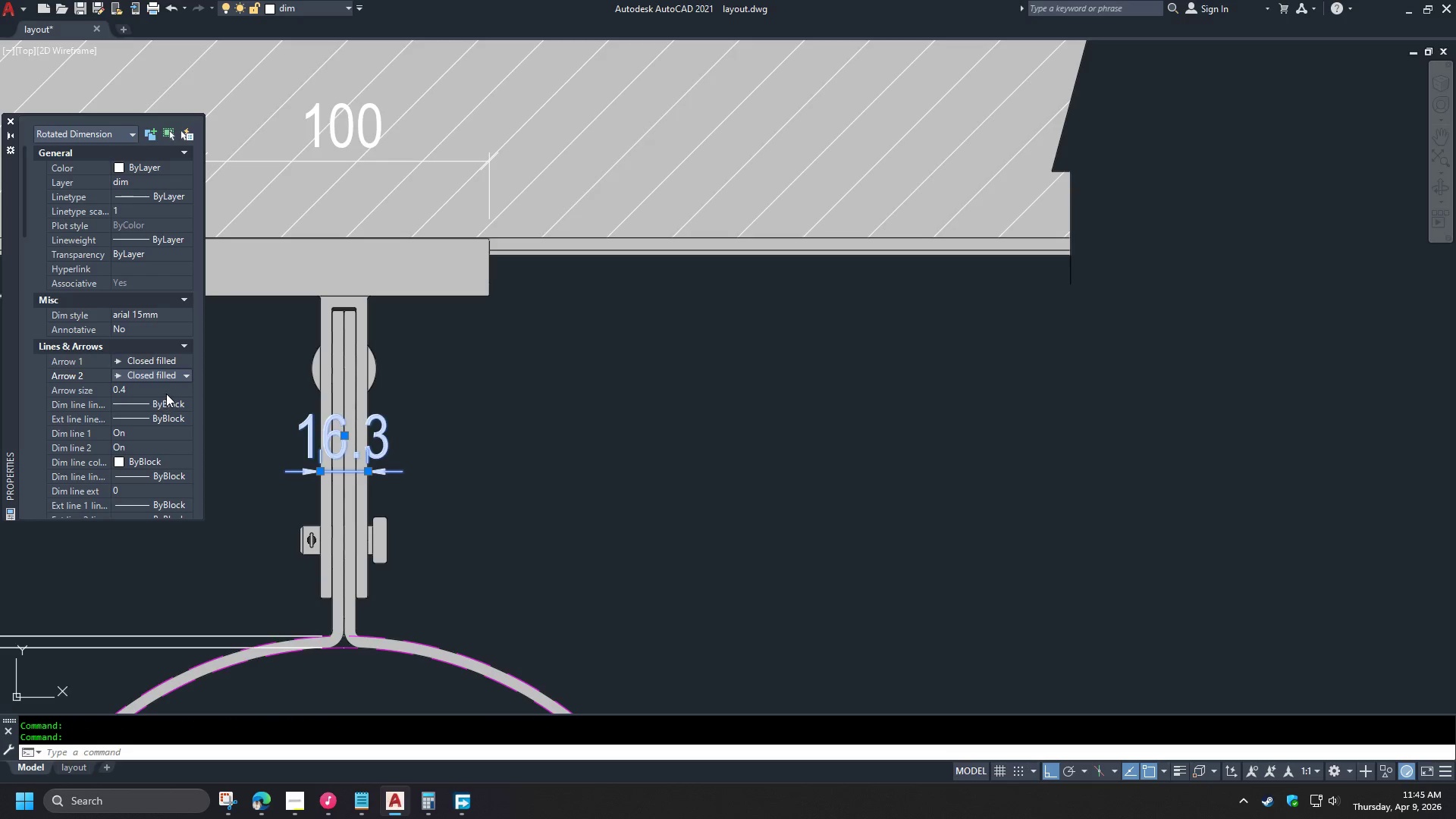 
scroll: coordinate [152, 398], scroll_direction: up, amount: 5.0
 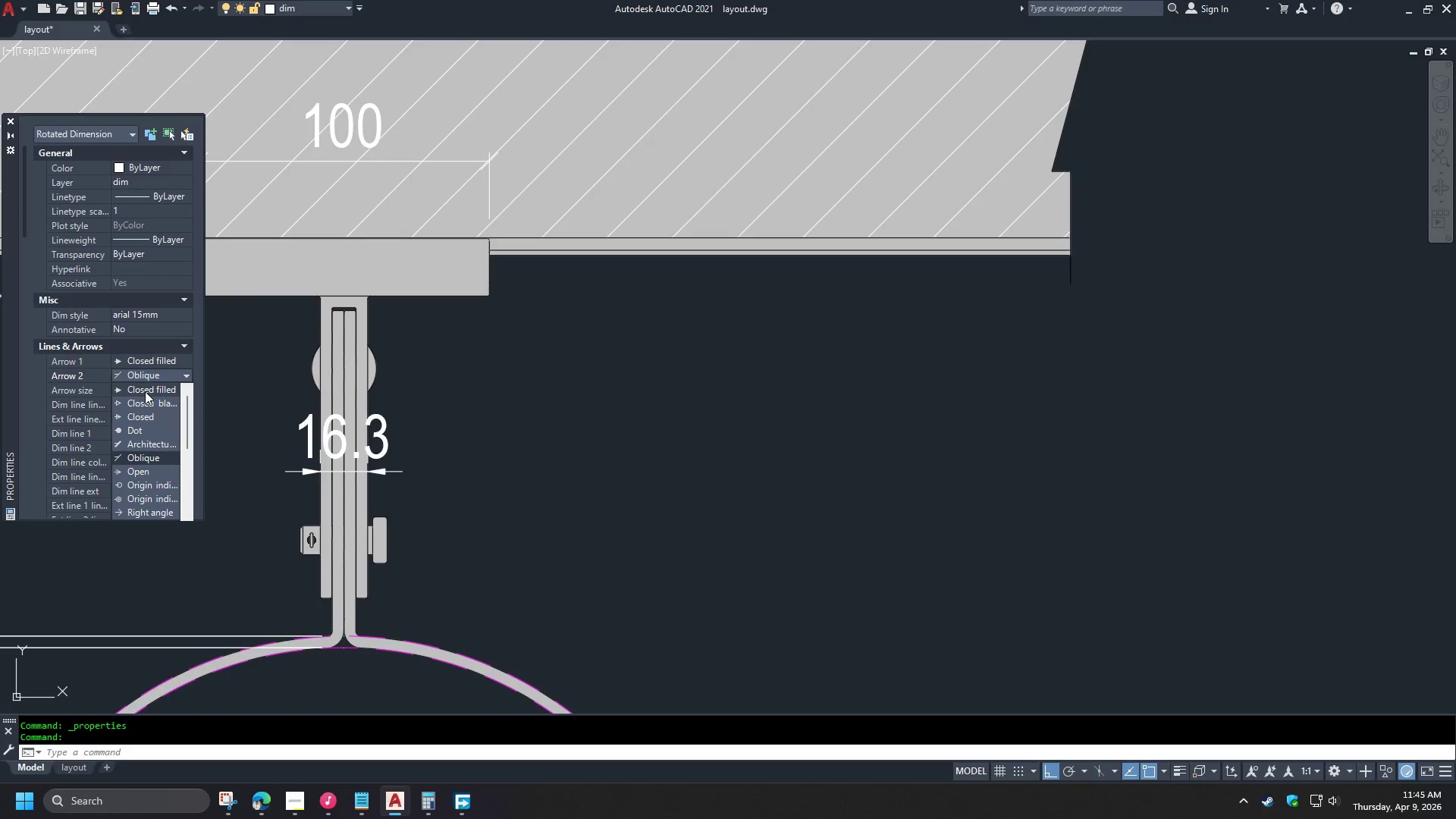 
left_click([167, 391])
 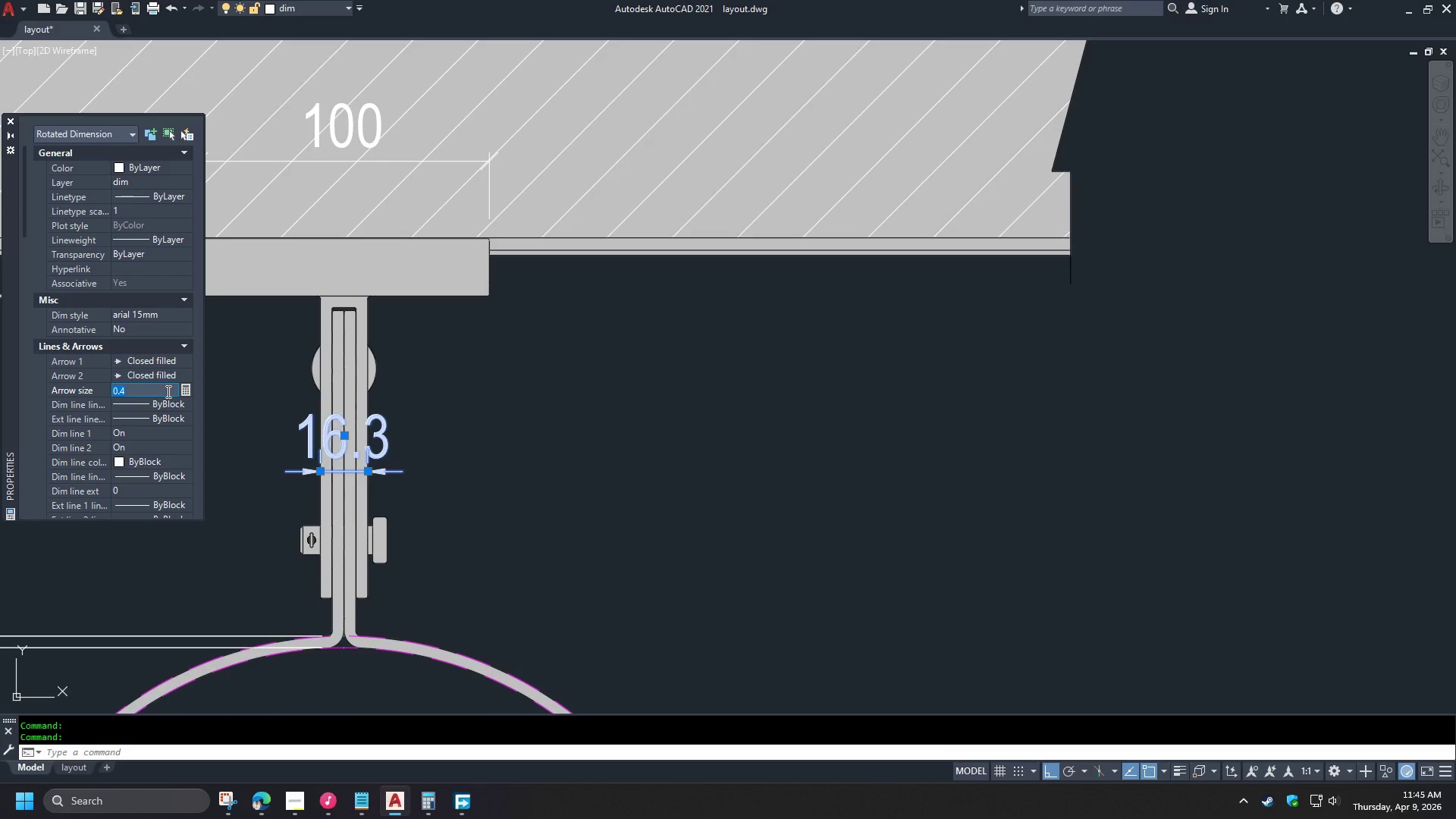 
key(Numpad1)
 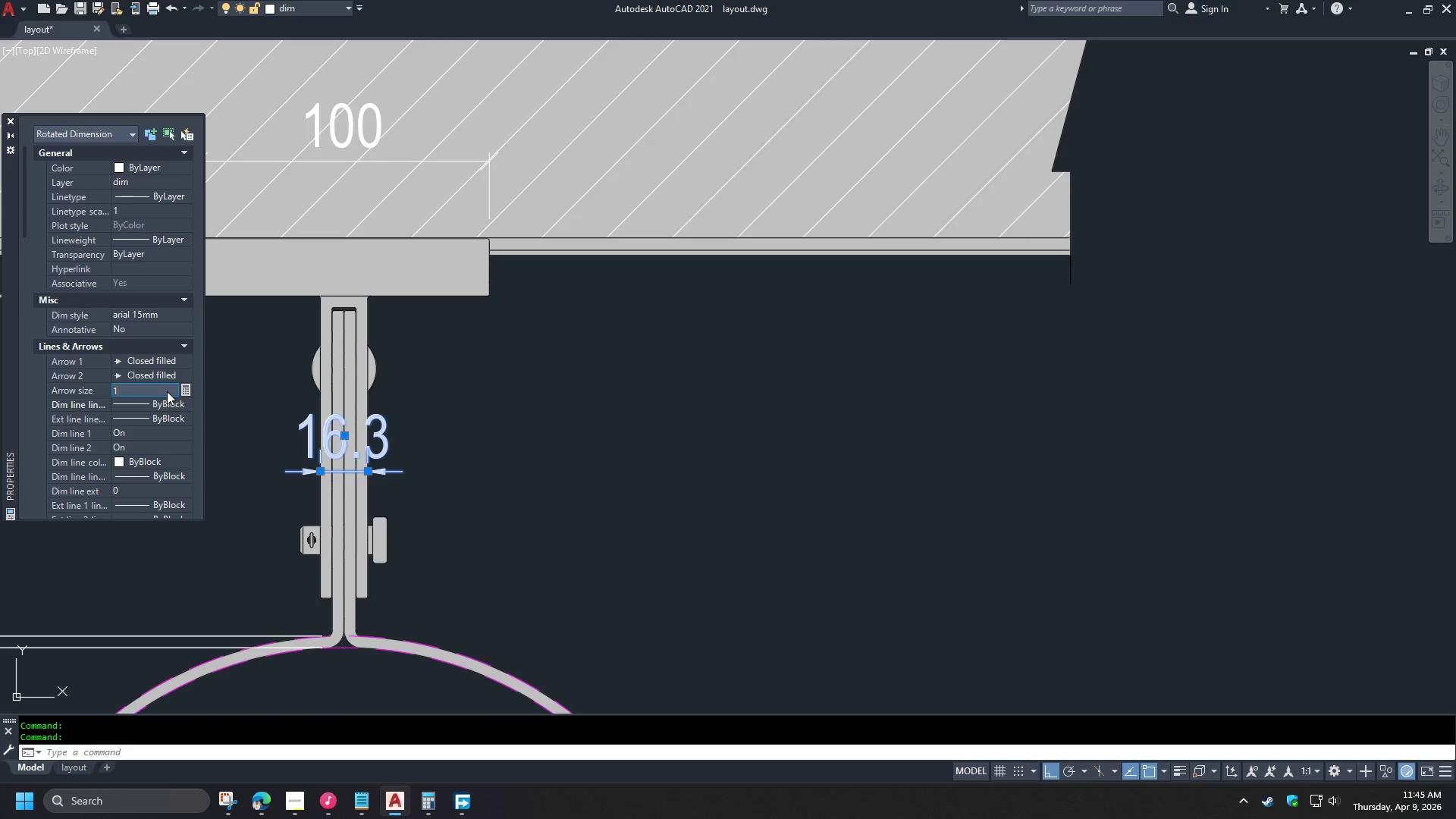 
key(NumpadEnter)
 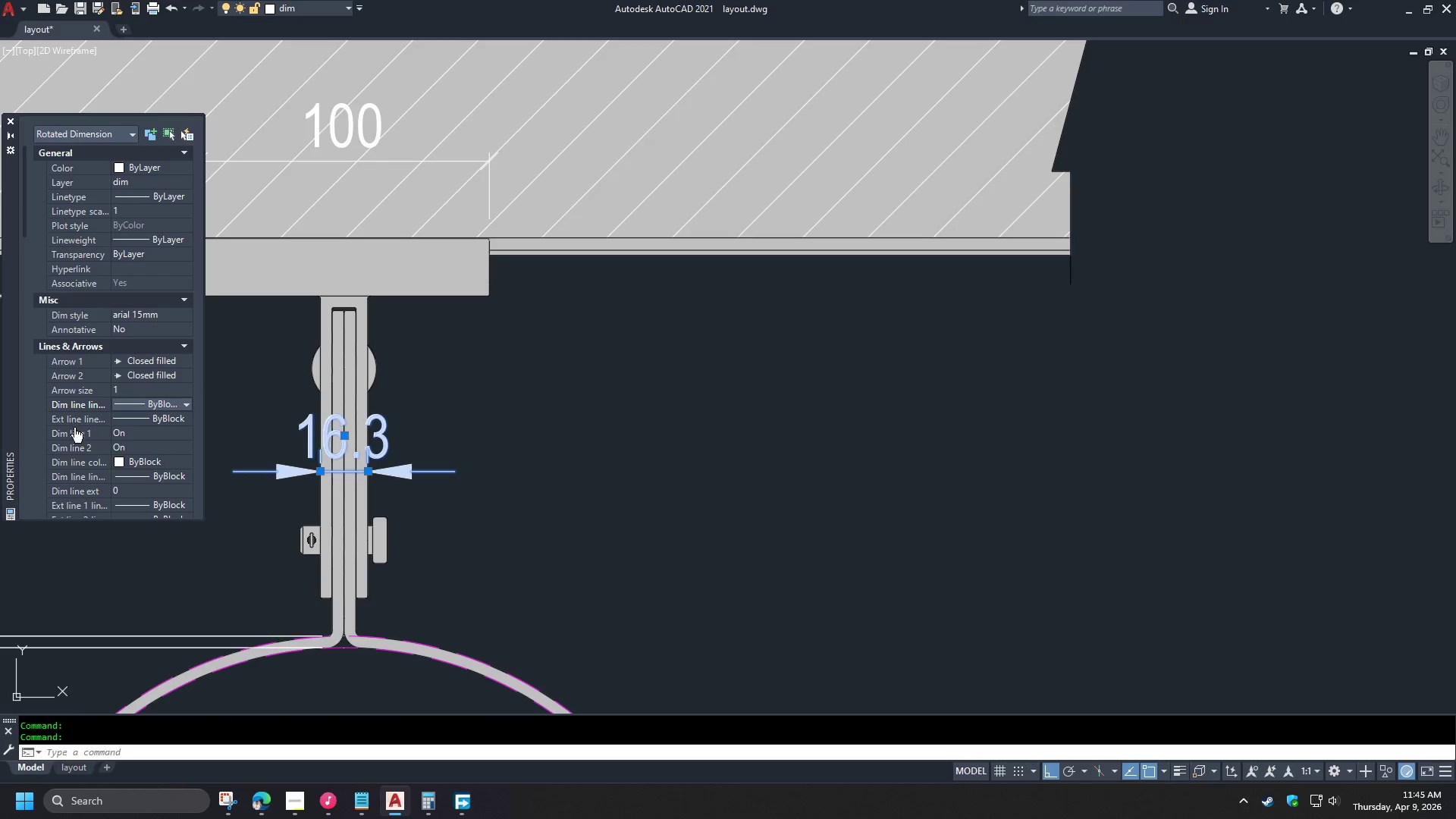 
scroll: coordinate [41, 386], scroll_direction: down, amount: 5.0
 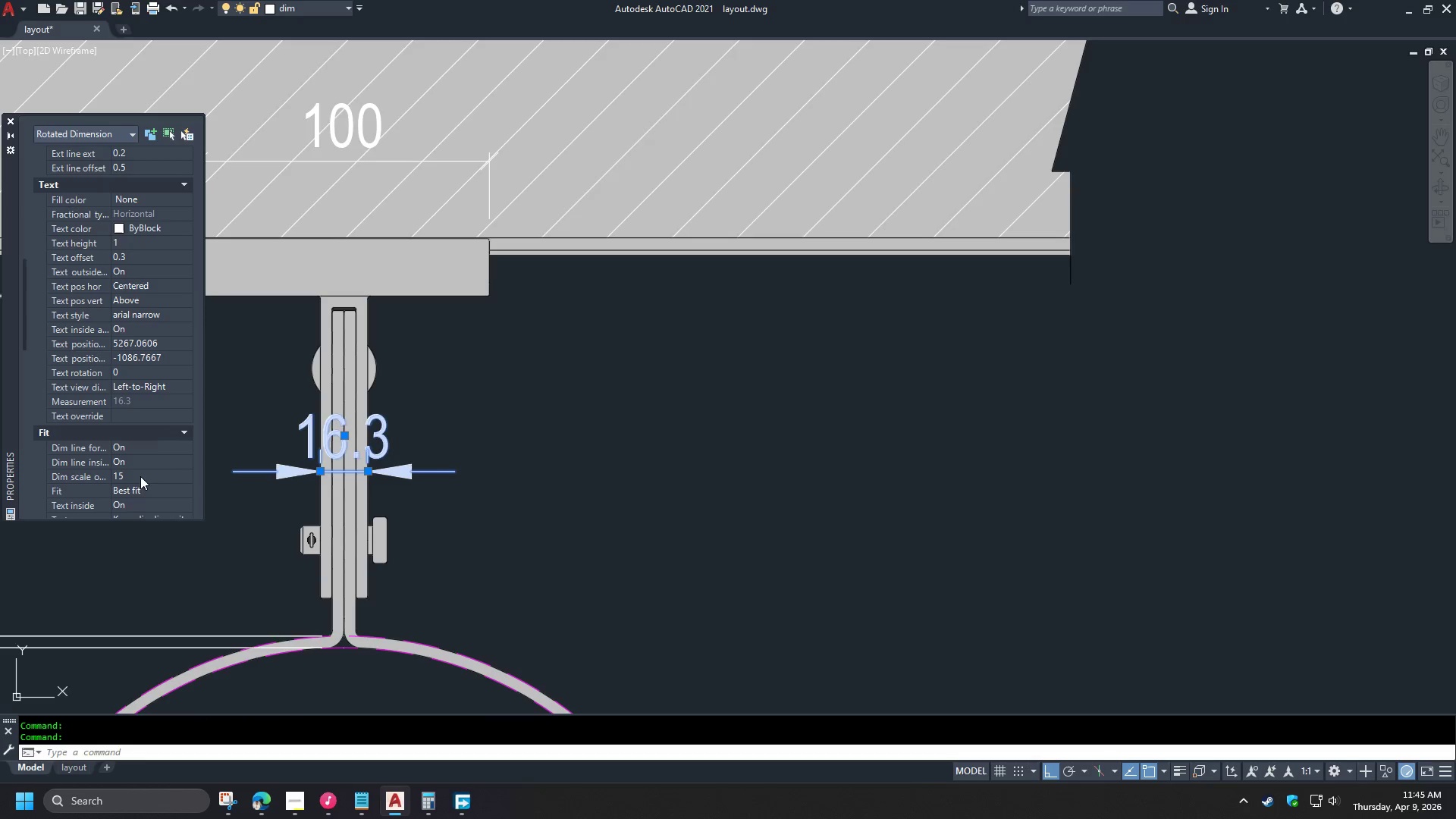 
double_click([154, 445])
 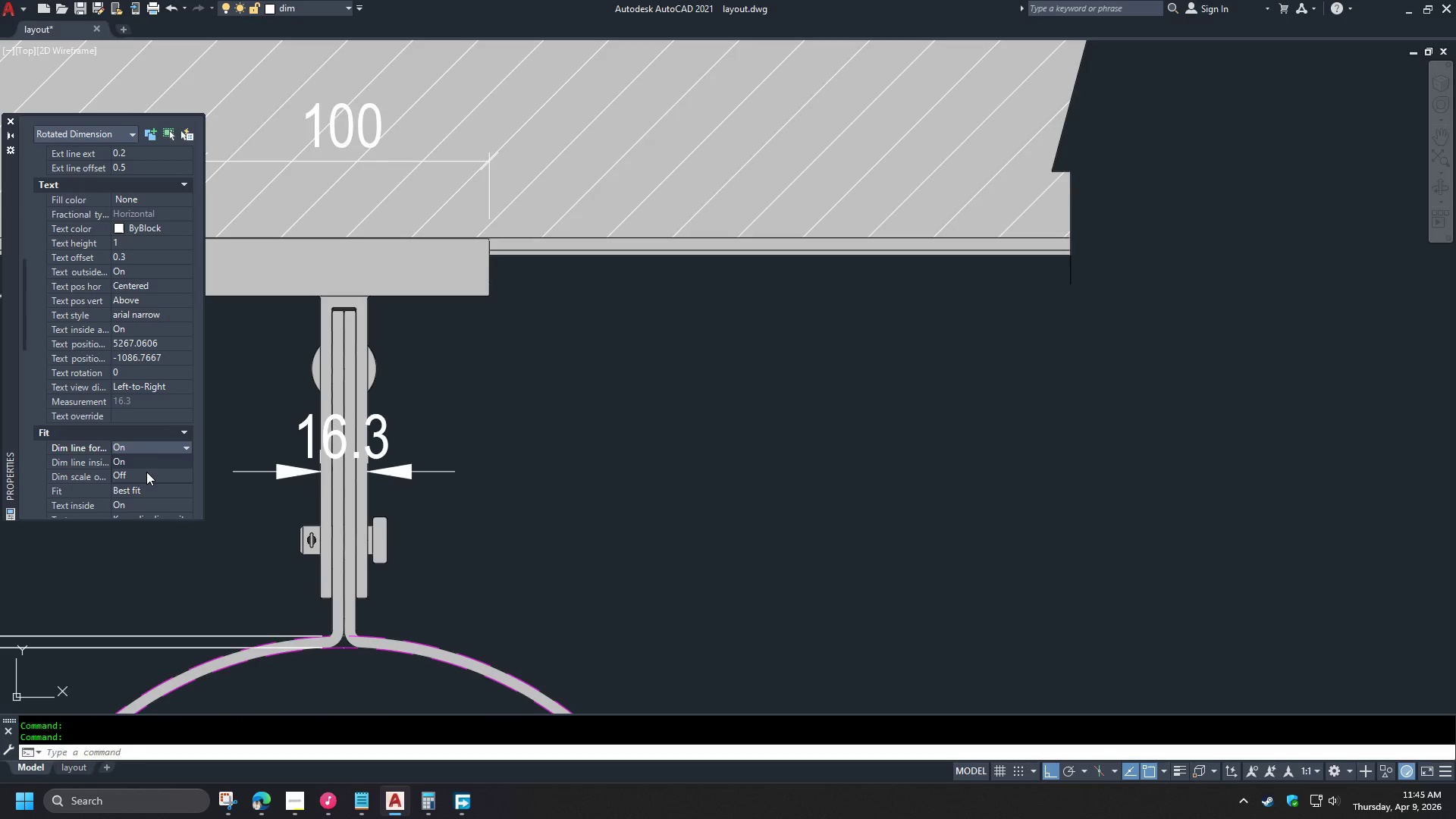 
left_click([146, 472])
 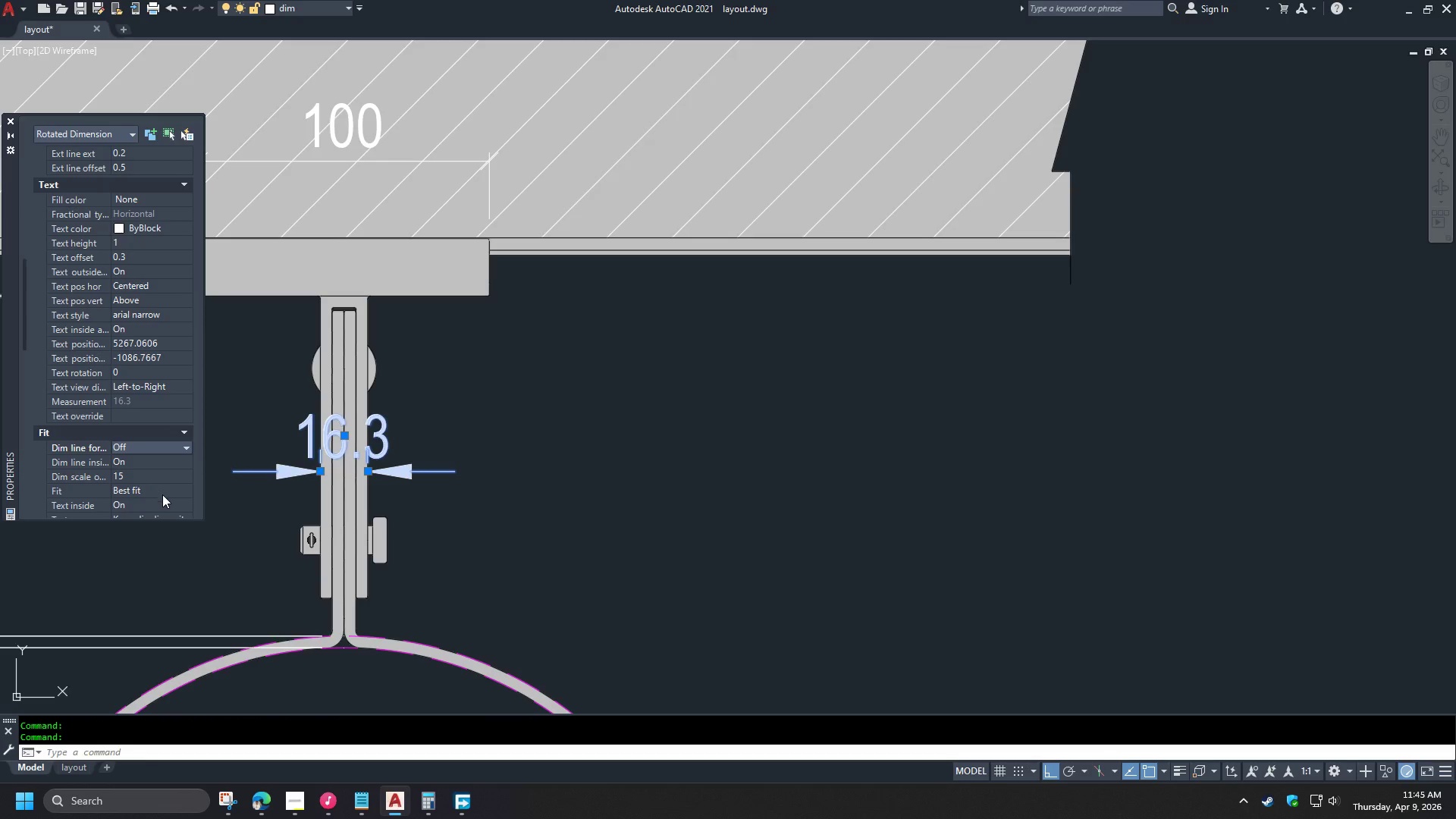 
double_click([165, 494])
 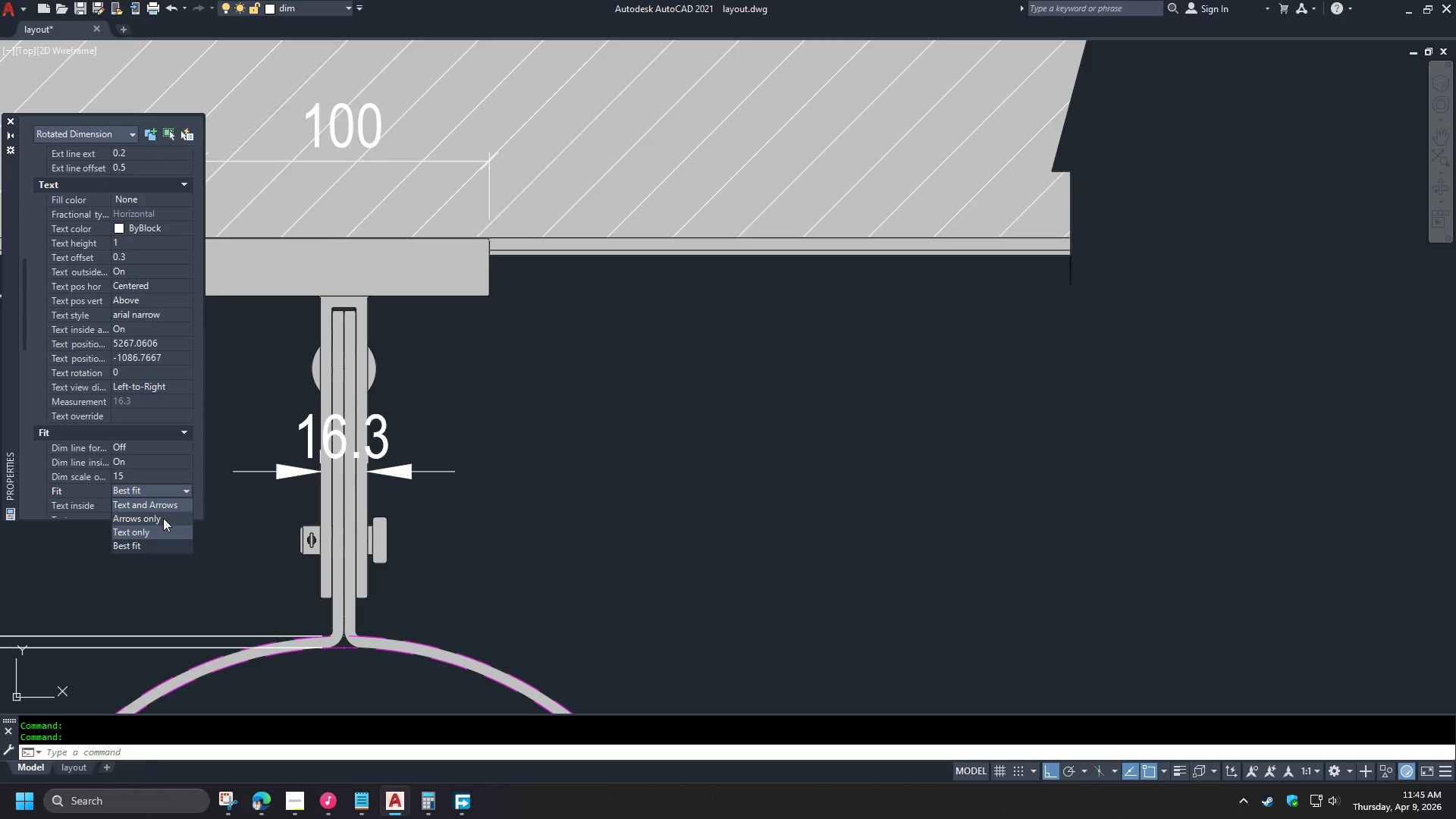 
wait(6.58)
 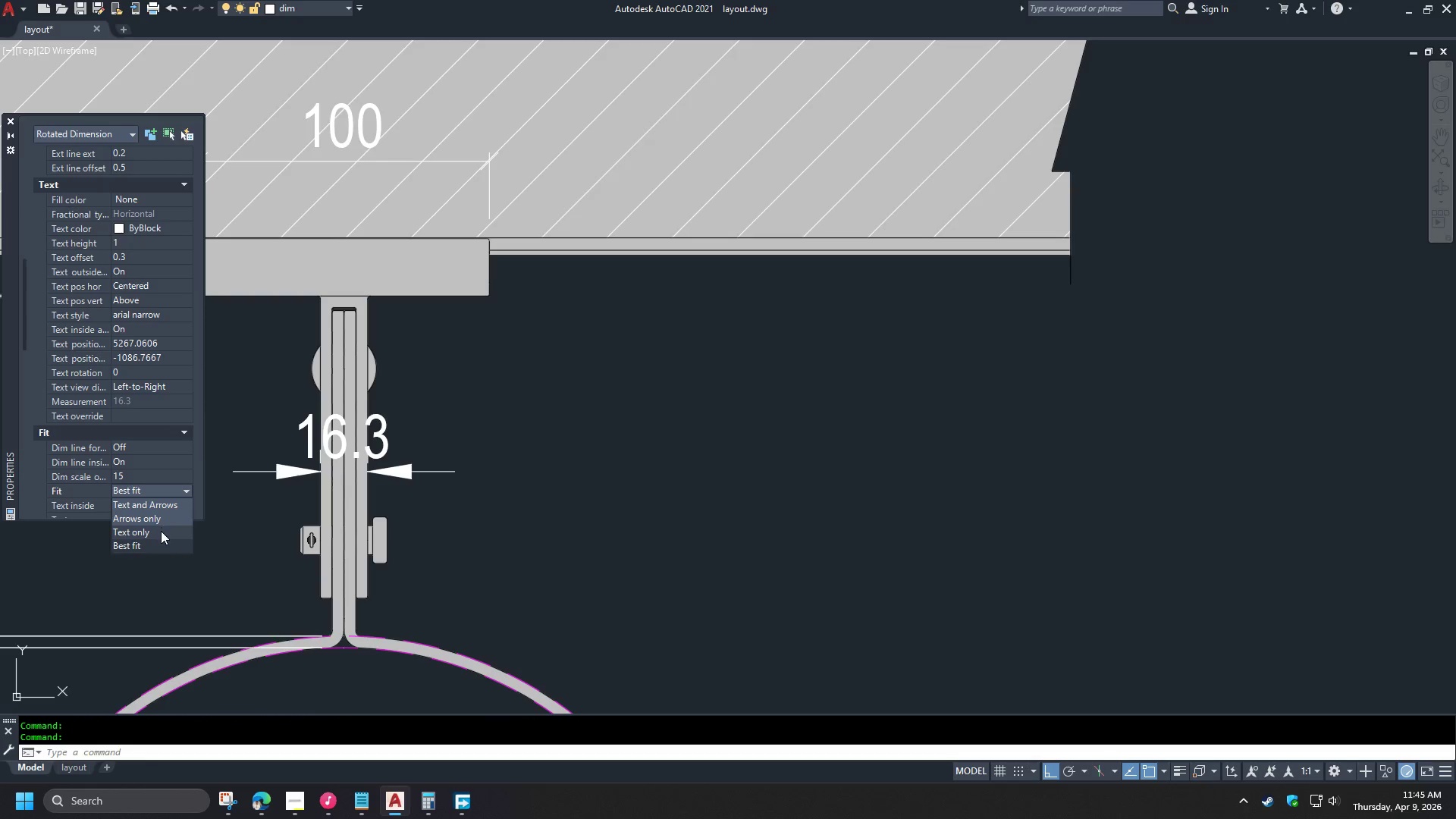 
left_click([163, 518])
 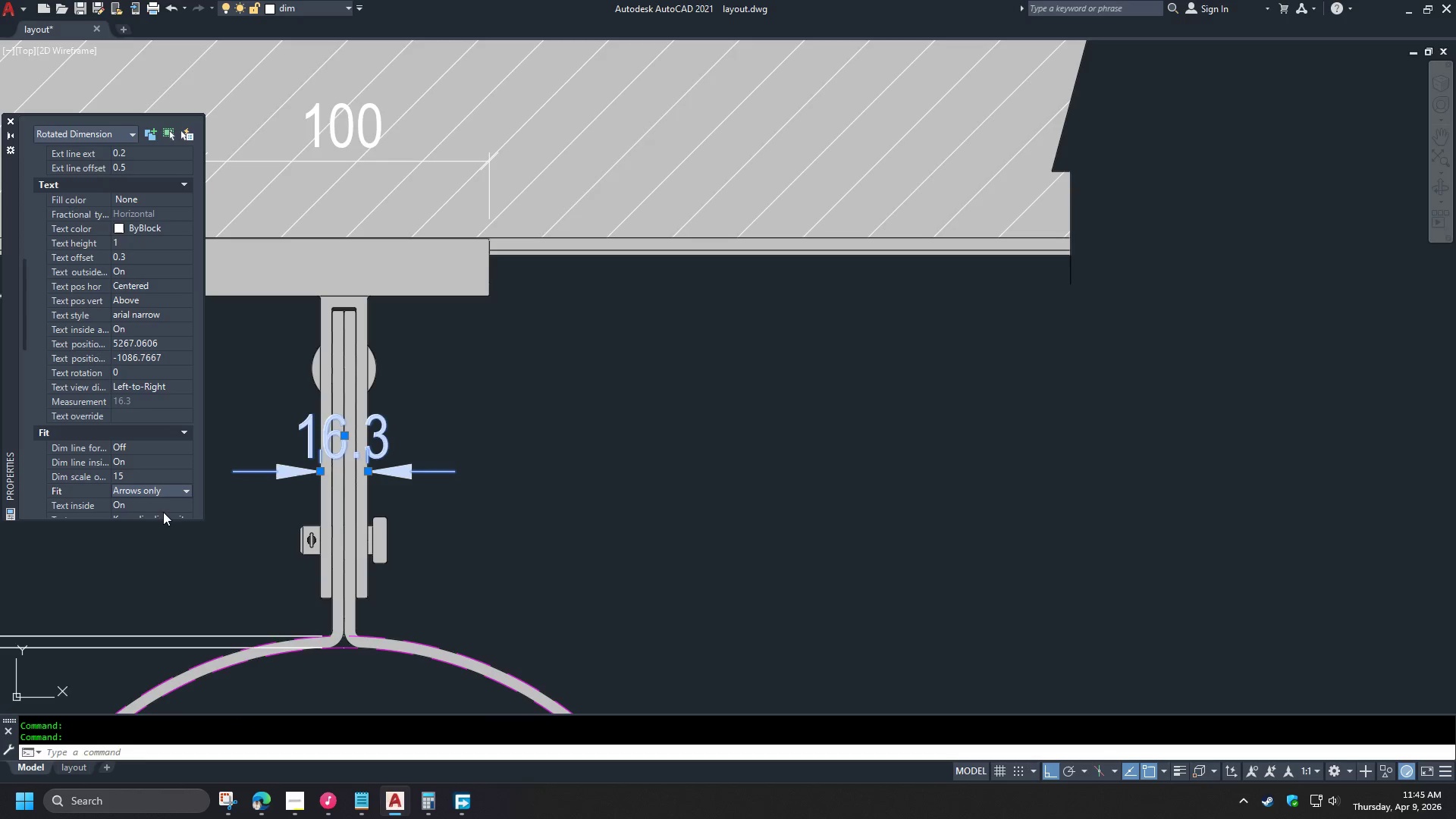 
left_click([169, 492])
 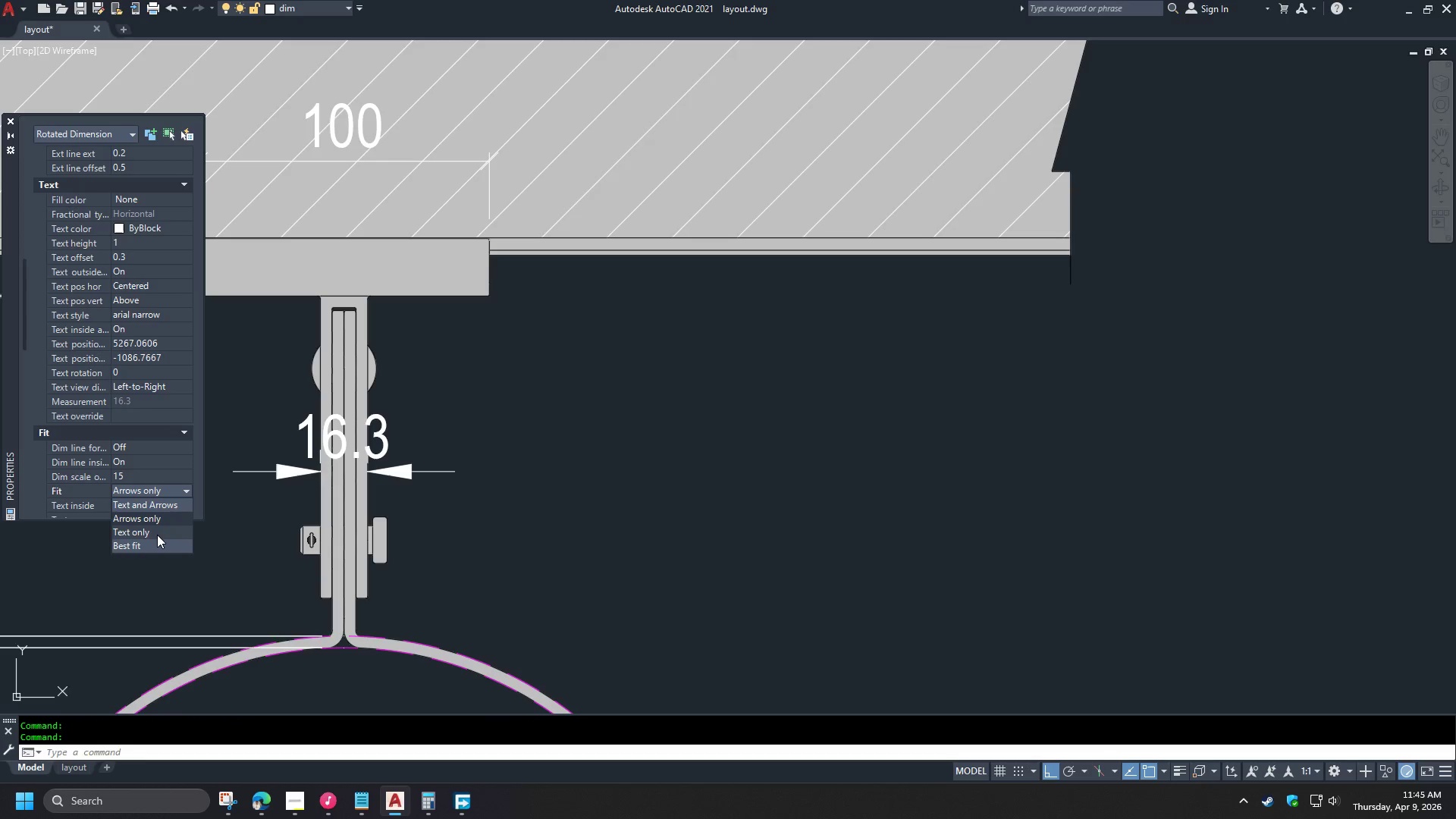 
left_click([157, 535])
 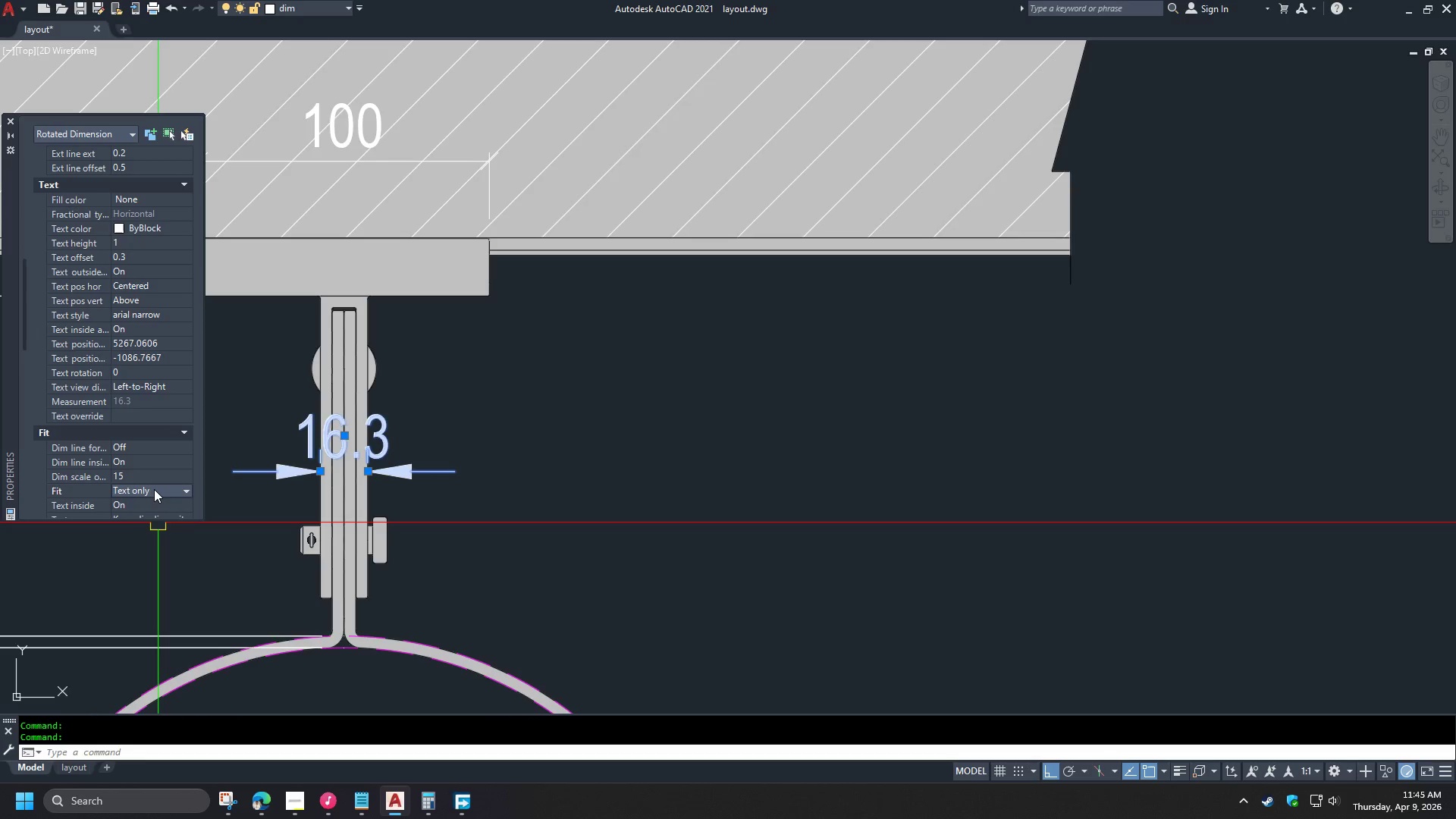 
left_click([154, 489])
 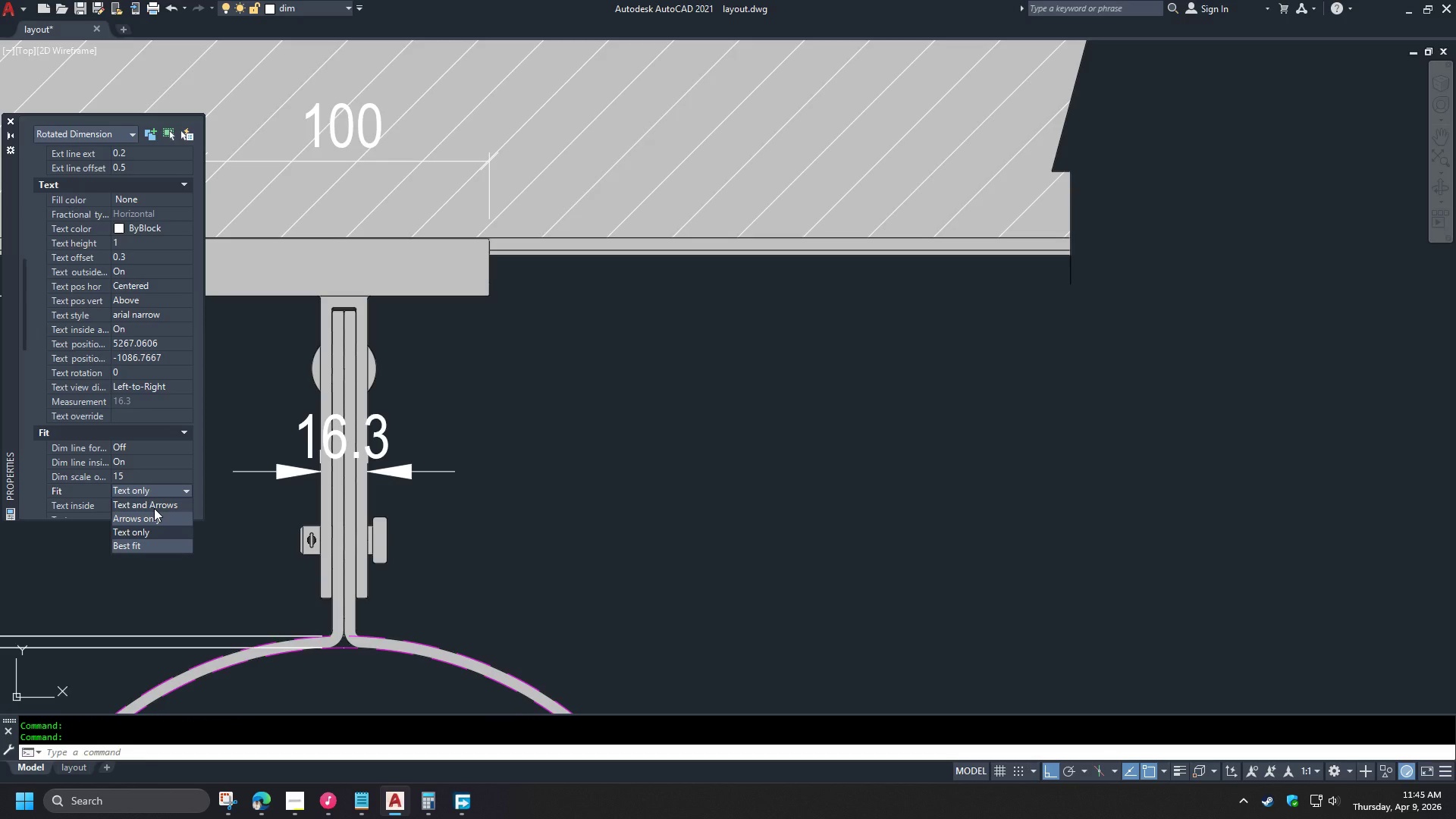 
left_click([154, 508])
 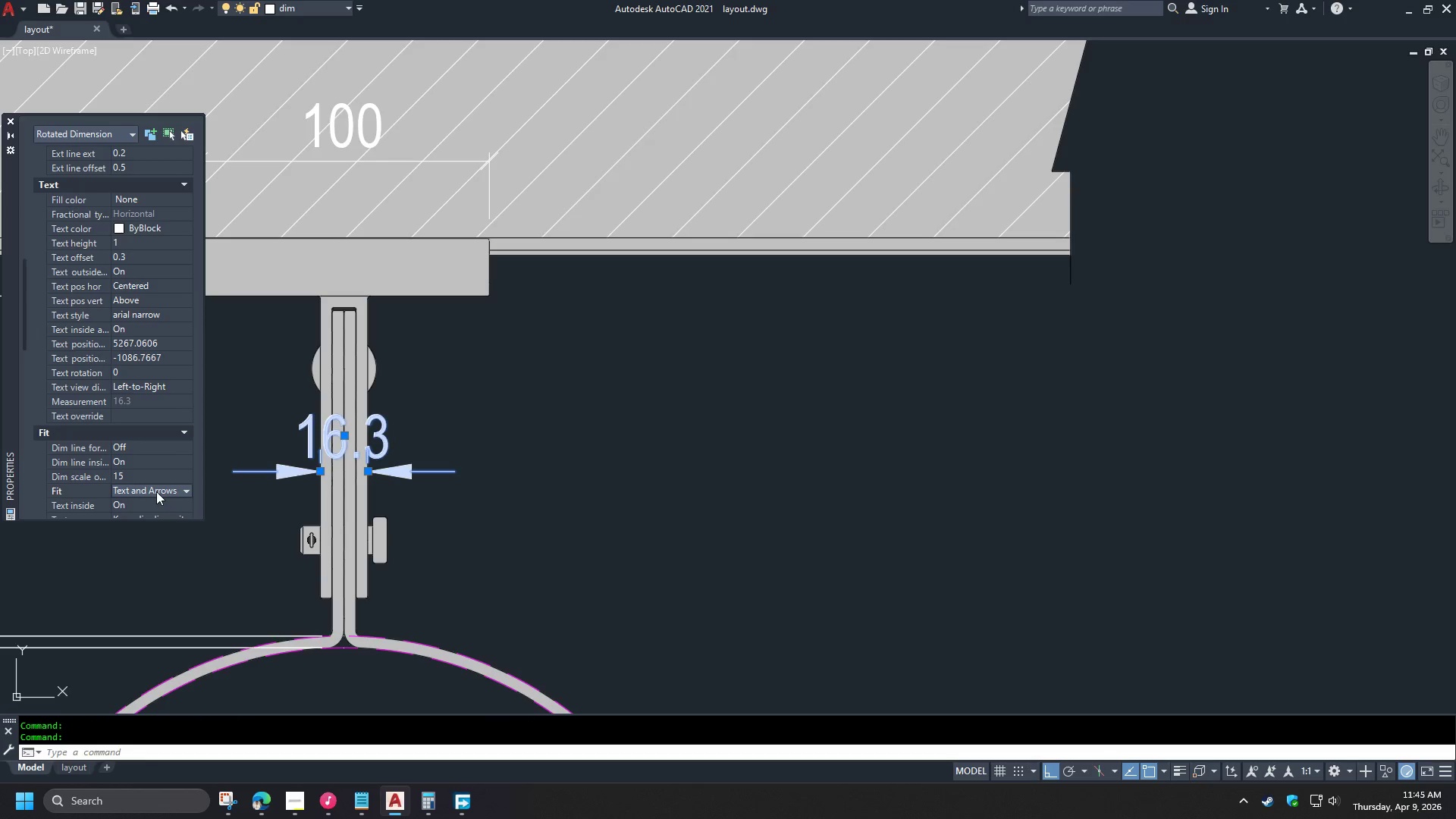 
left_click([156, 491])
 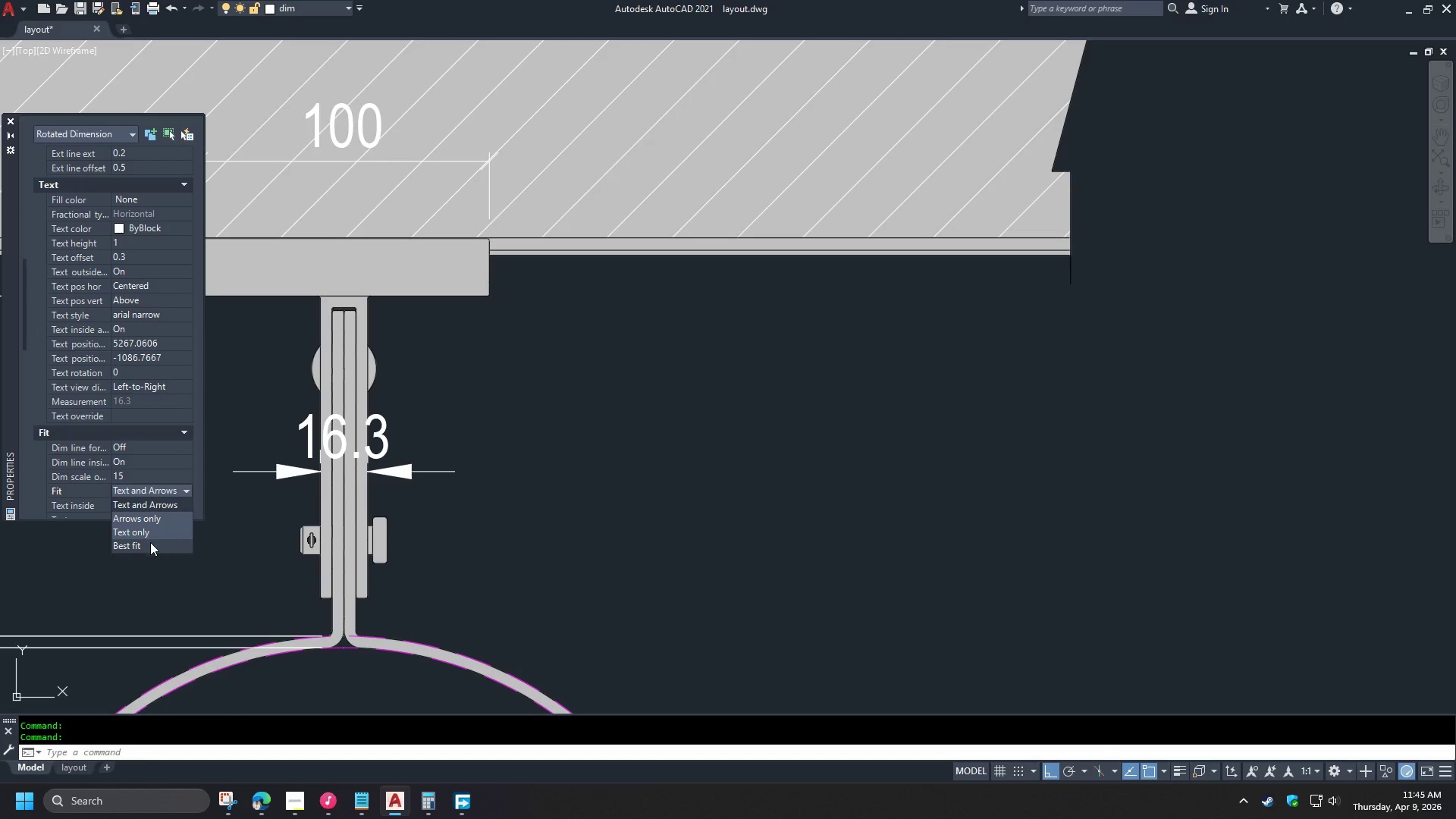 
left_click([150, 544])
 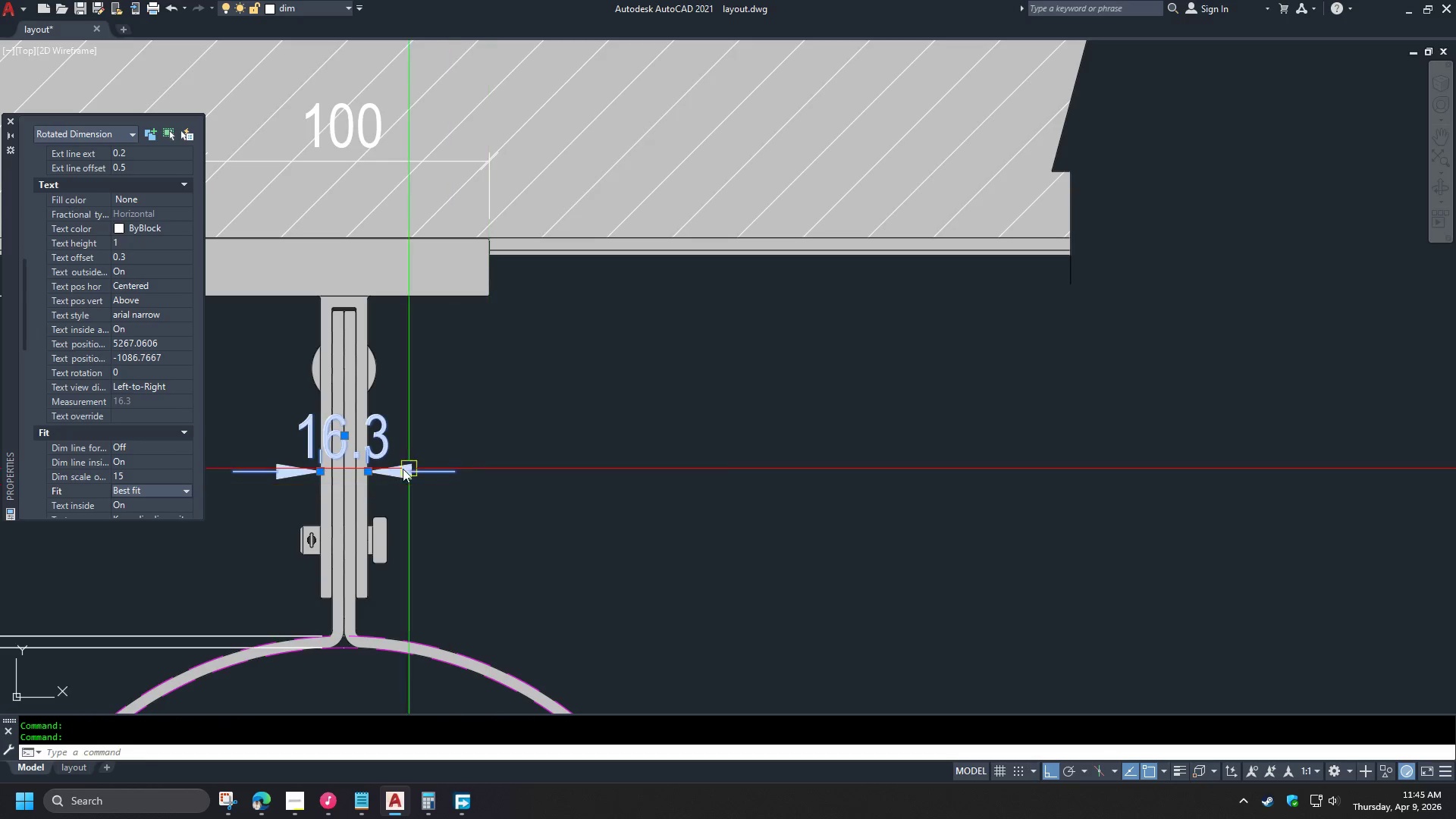 
scroll: coordinate [375, 460], scroll_direction: up, amount: 1.0
 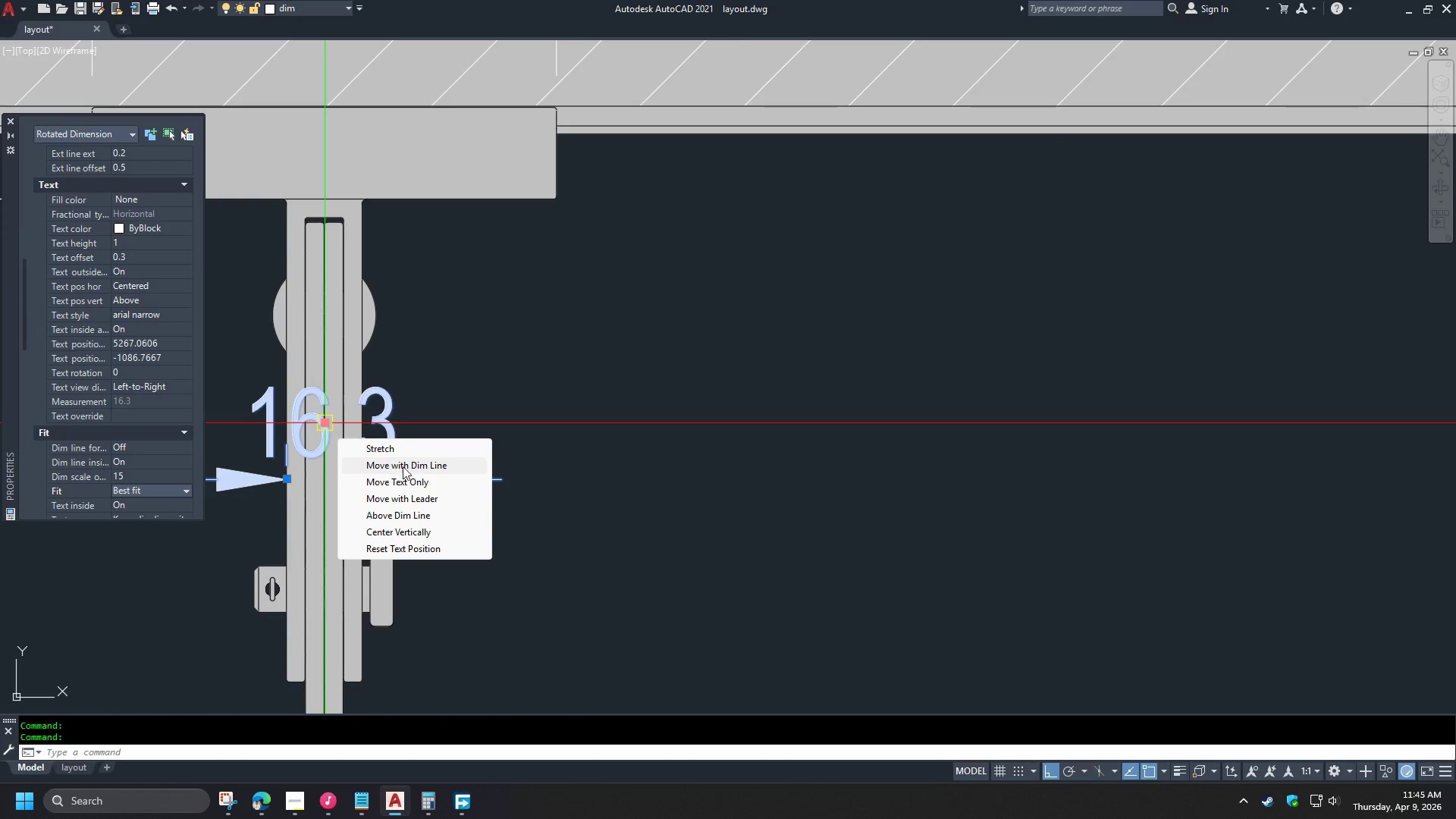 
left_click([399, 467])
 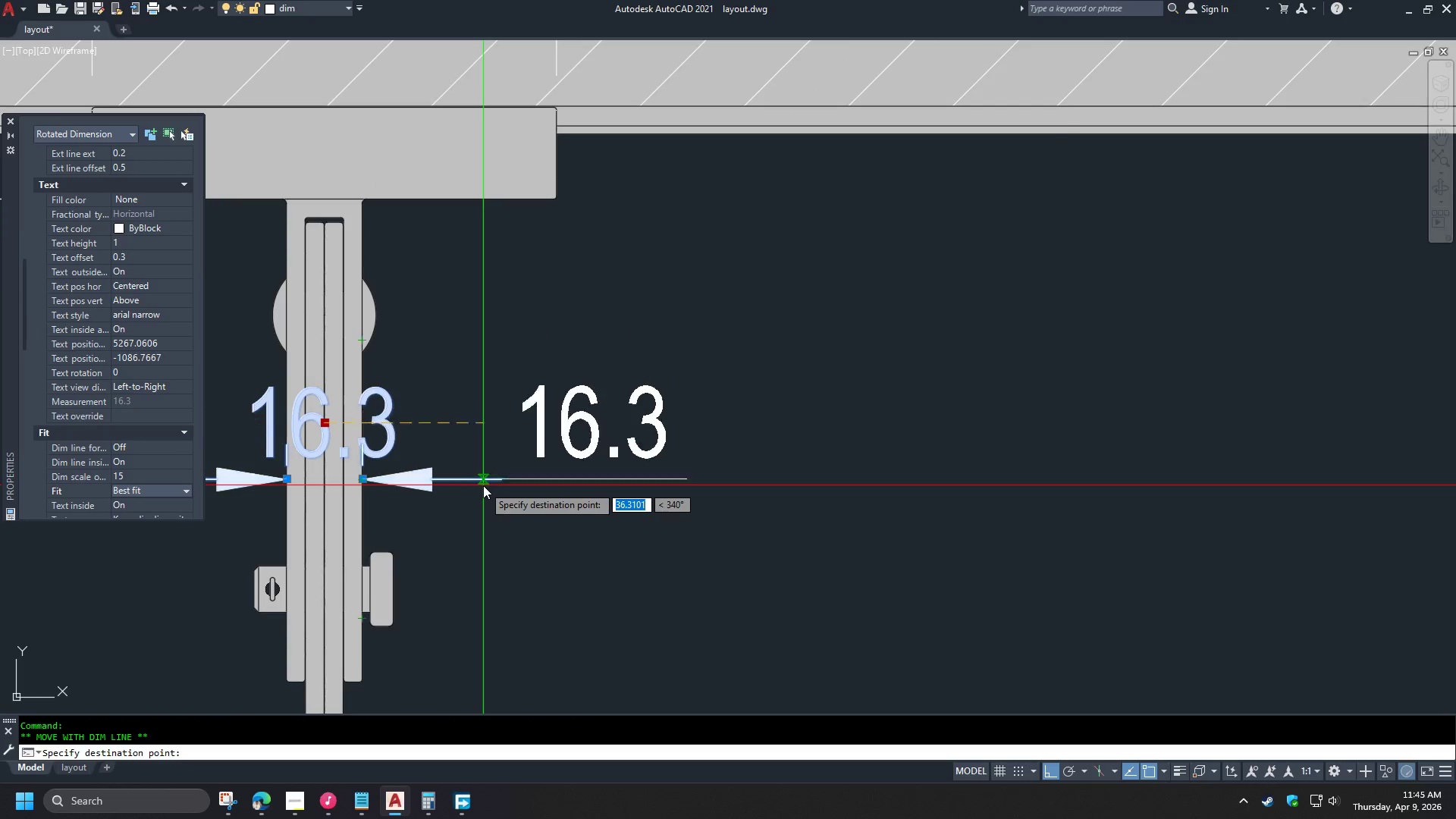 
left_click([483, 485])
 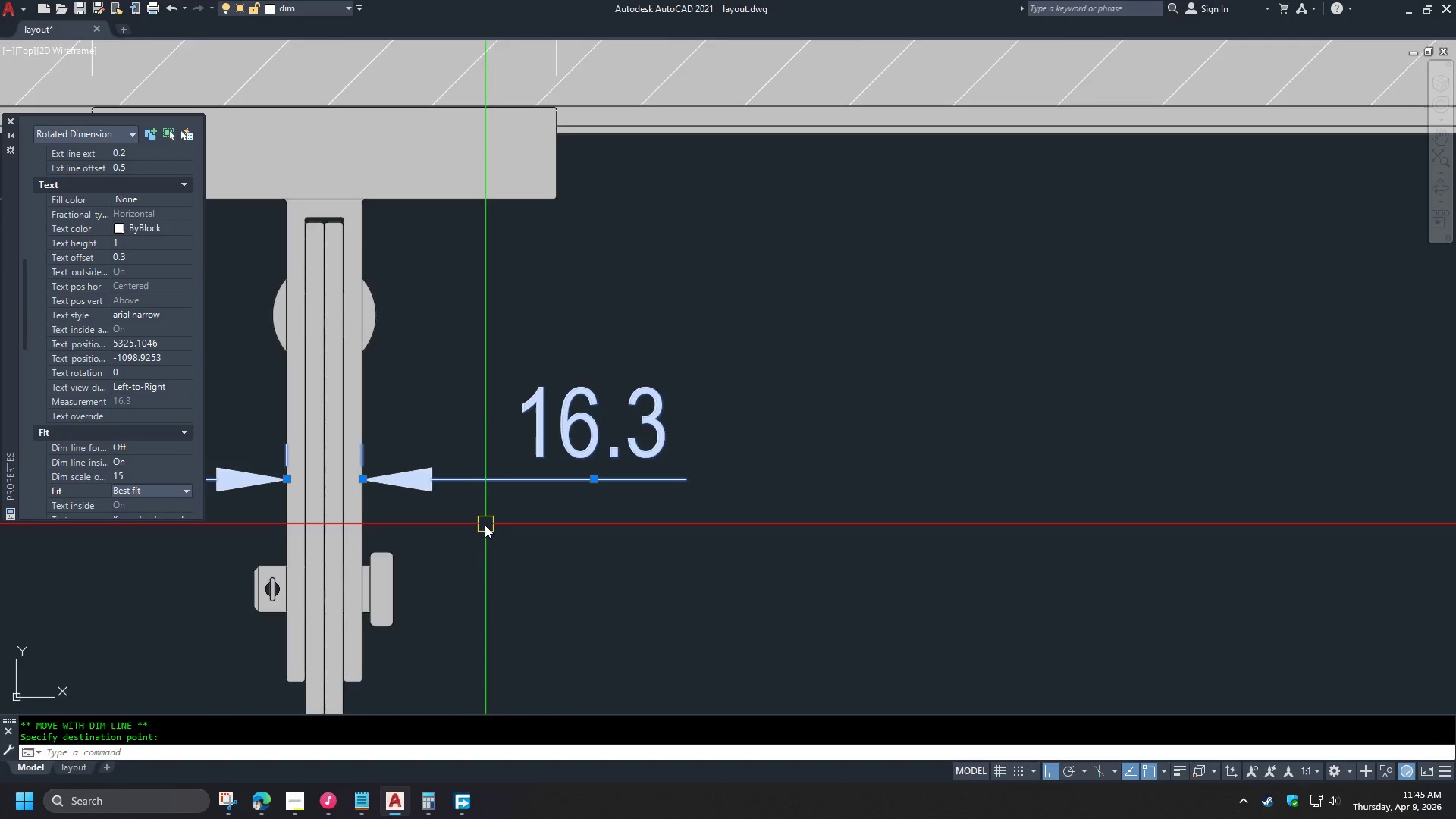 
scroll: coordinate [467, 520], scroll_direction: down, amount: 2.0
 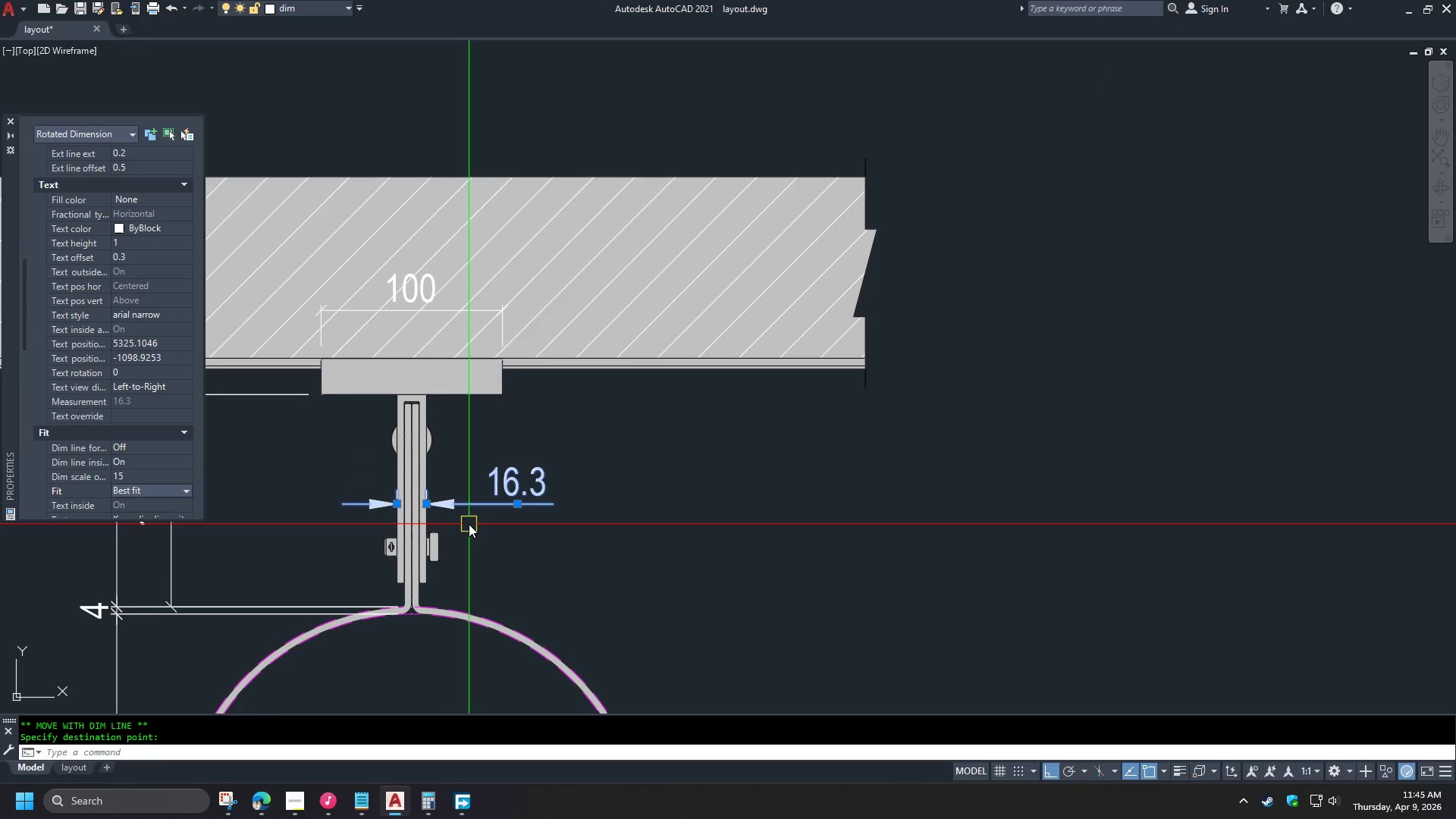 
scroll: coordinate [463, 519], scroll_direction: up, amount: 1.0
 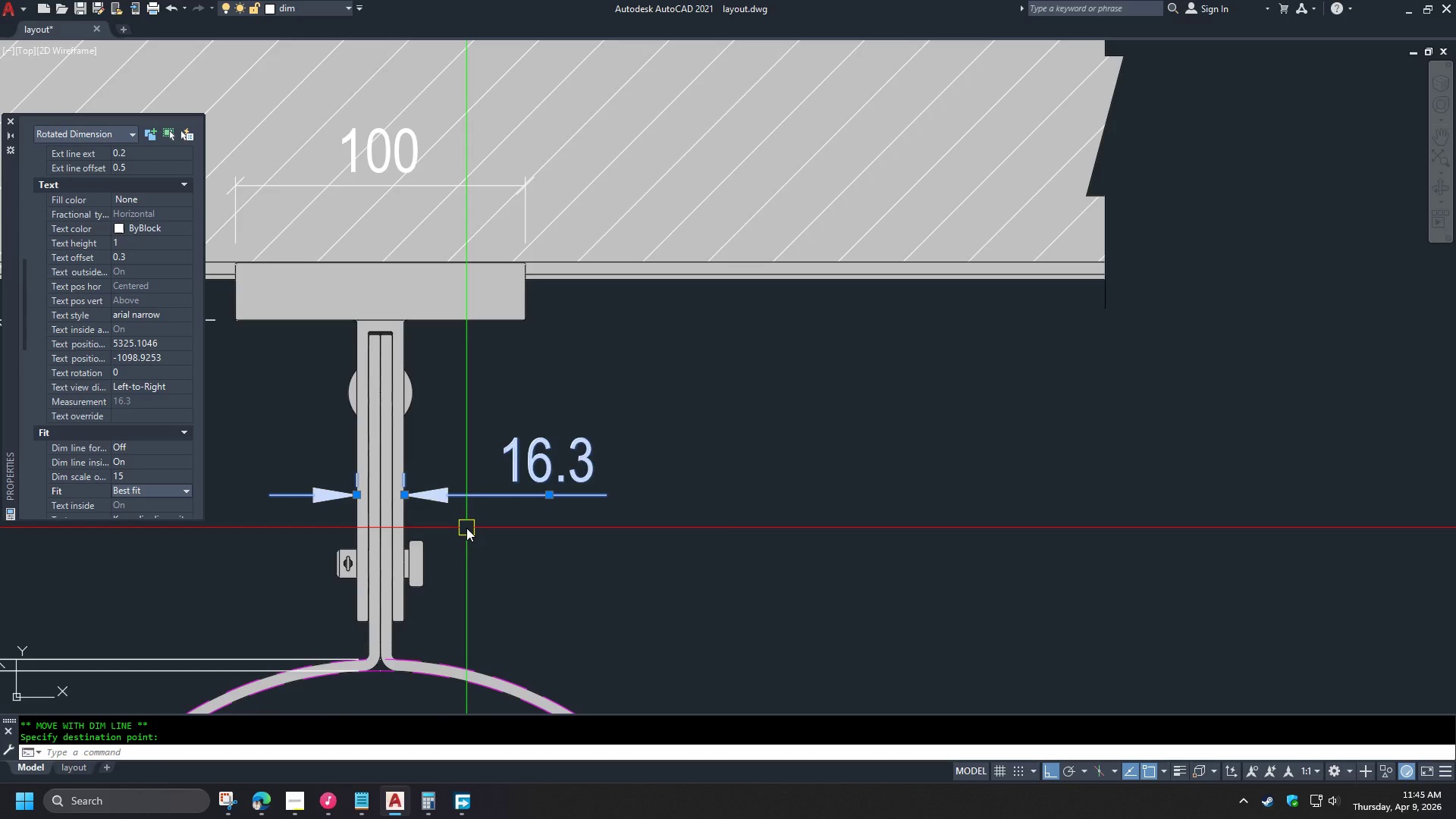 
wait(9.77)
 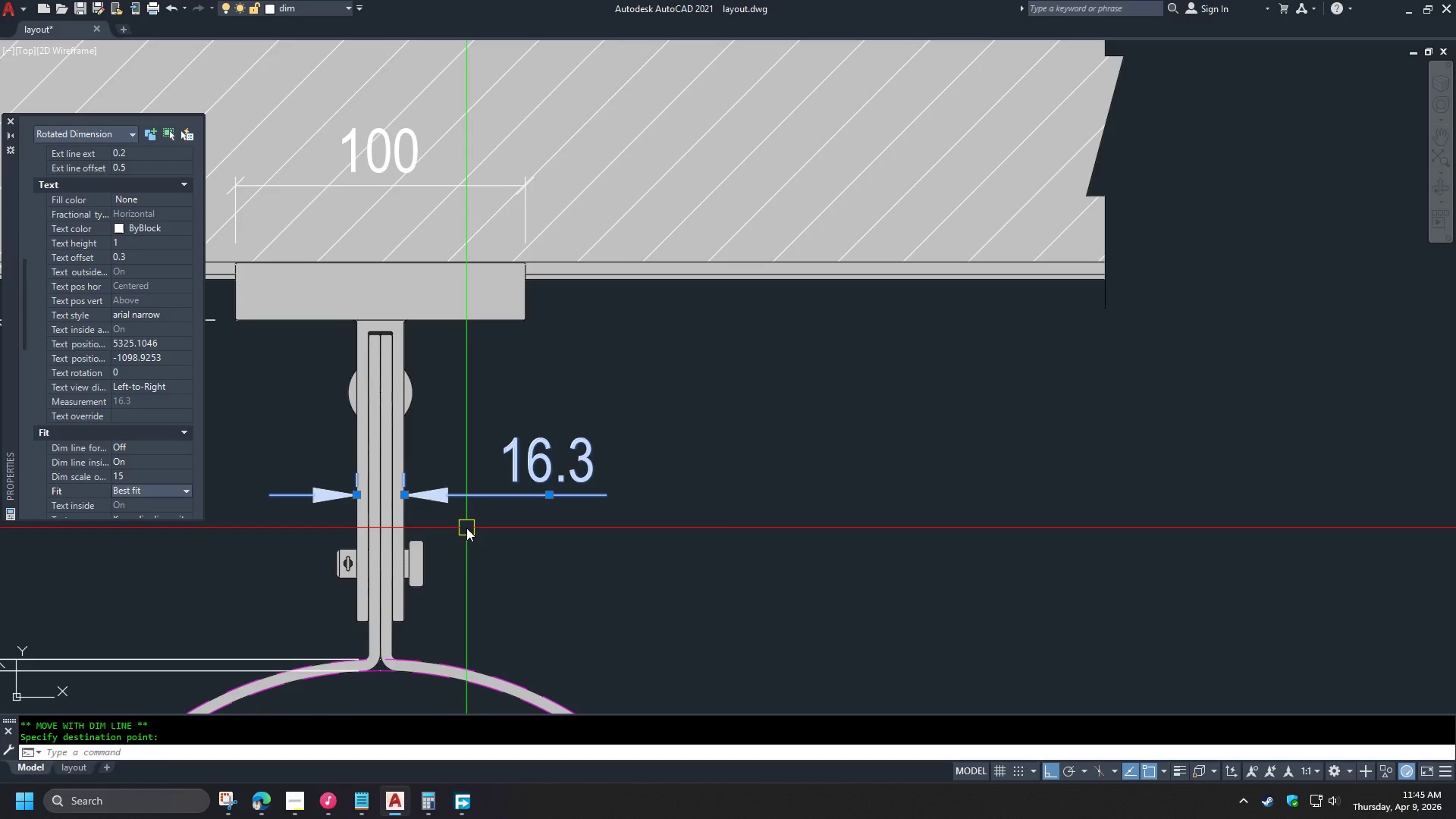 
scroll: coordinate [72, 384], scroll_direction: up, amount: 4.0
 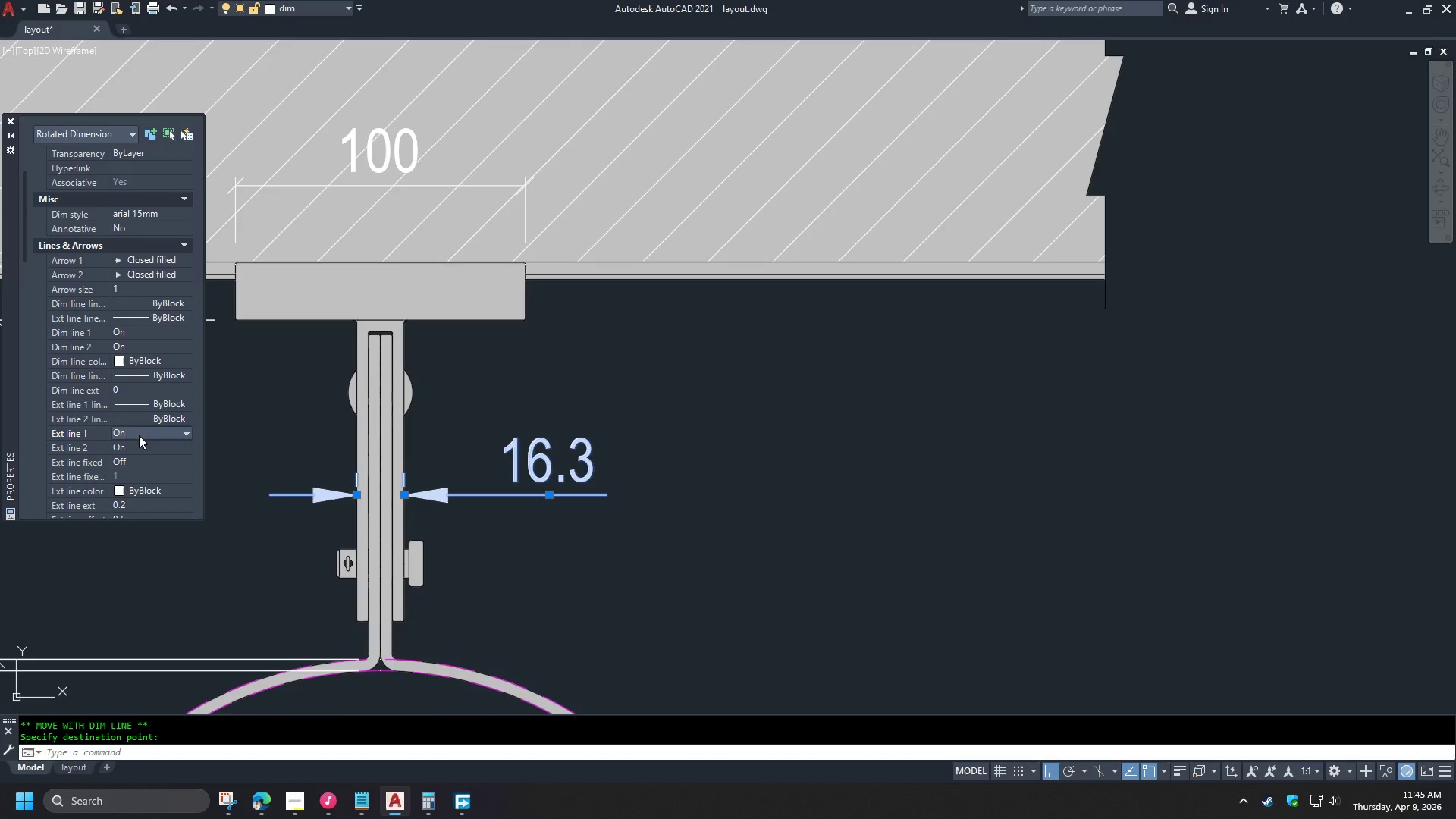 
double_click([139, 435])
 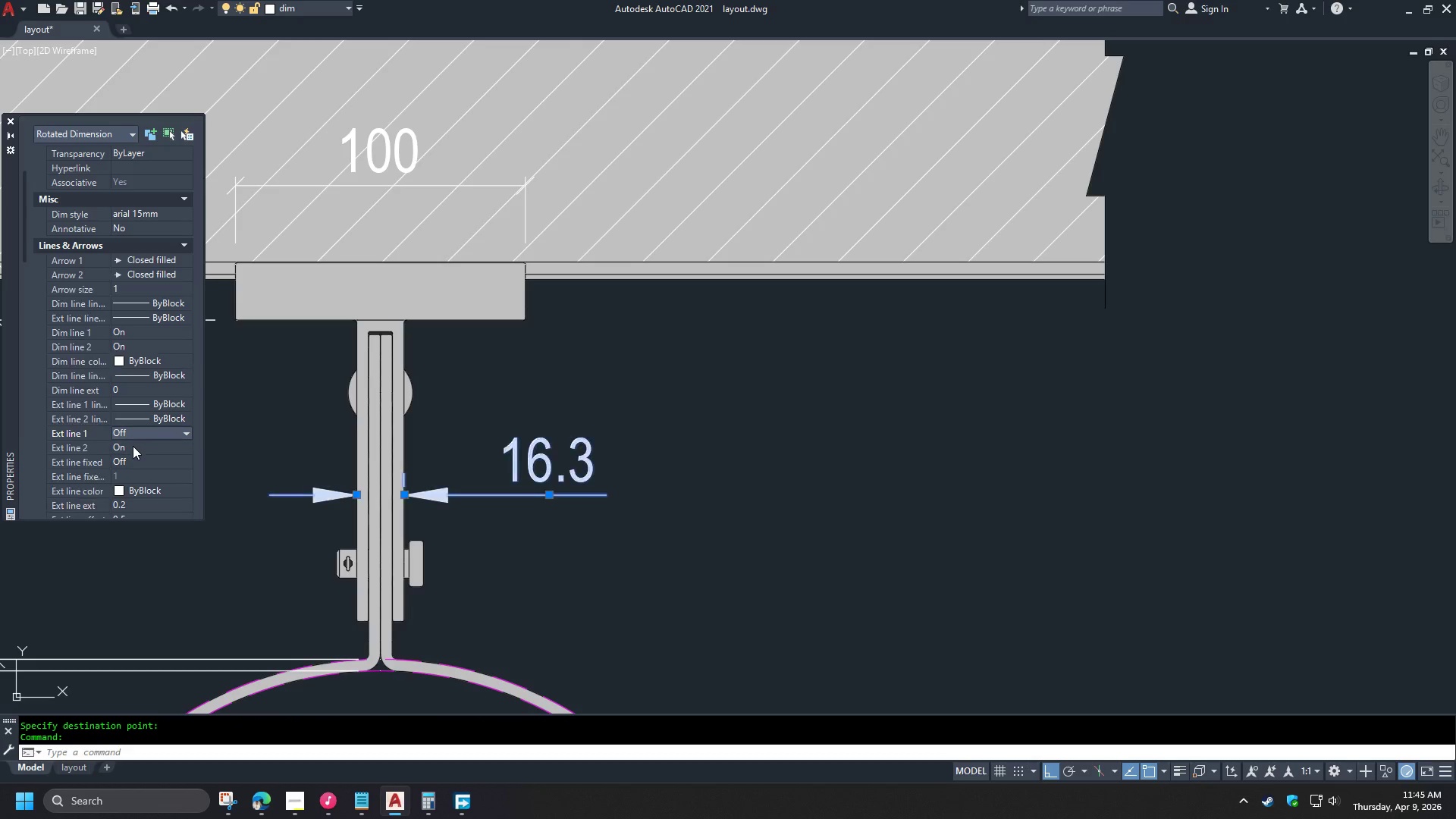 
double_click([132, 447])
 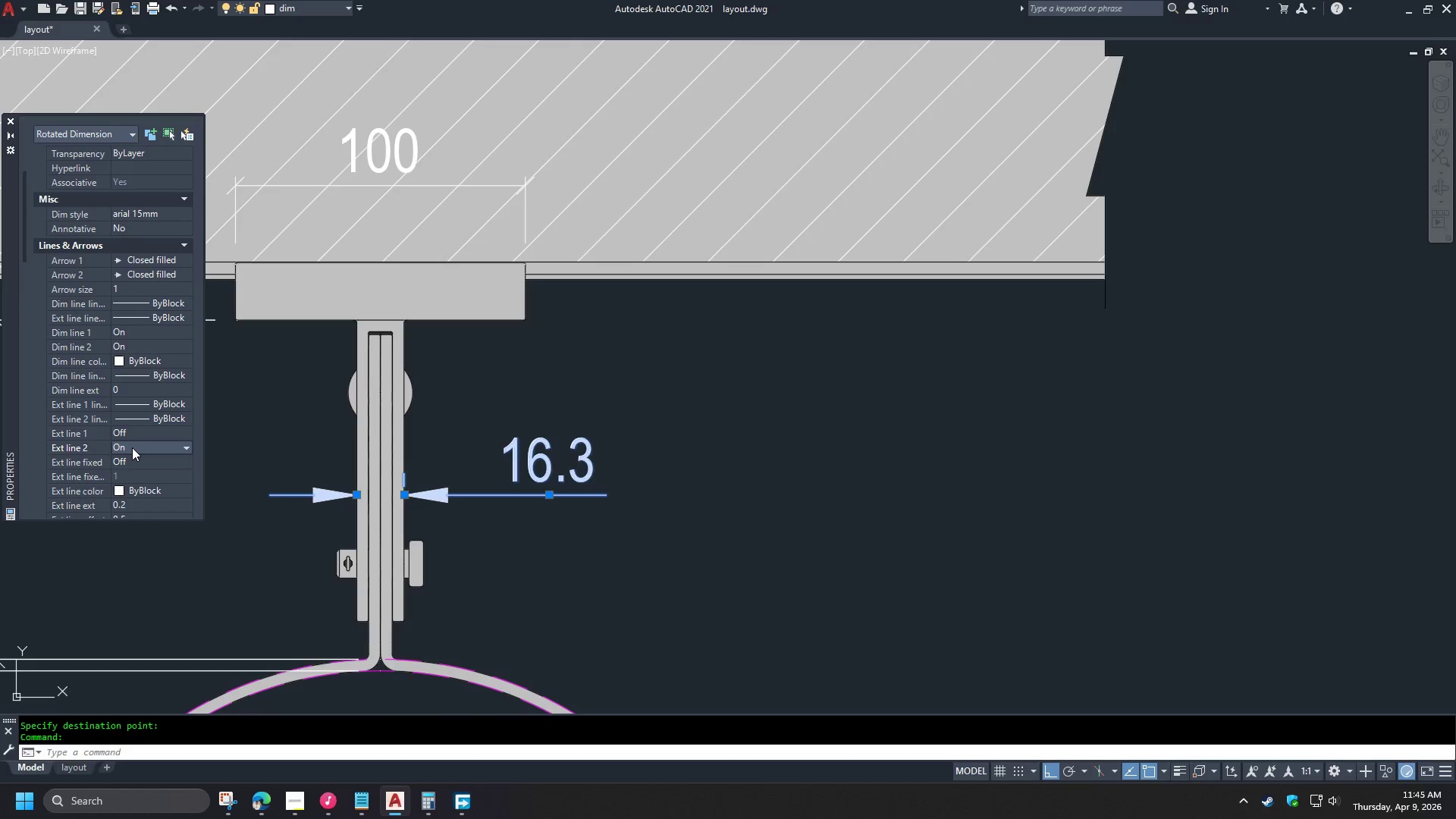 
triple_click([132, 447])
 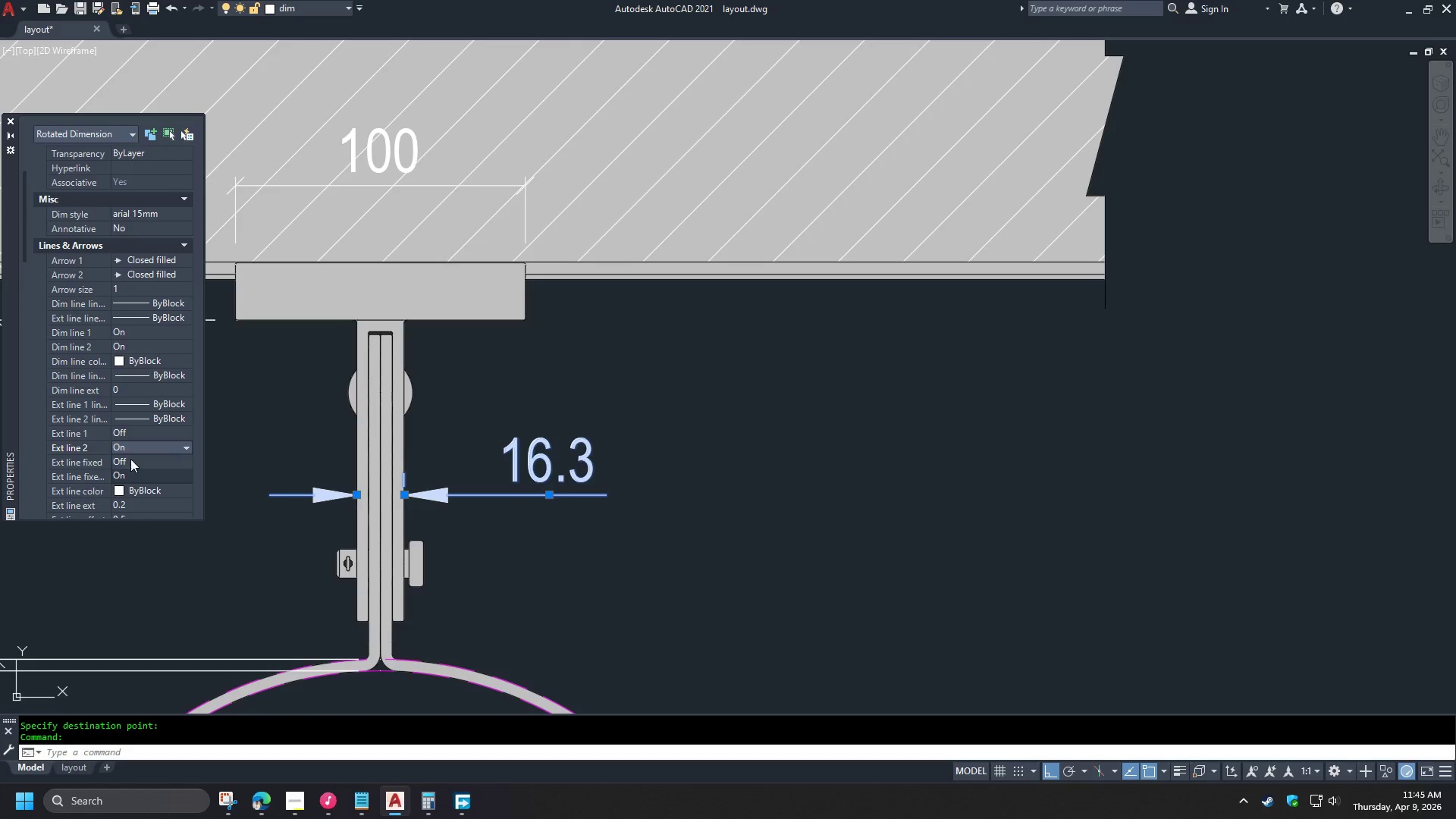 
left_click([130, 460])
 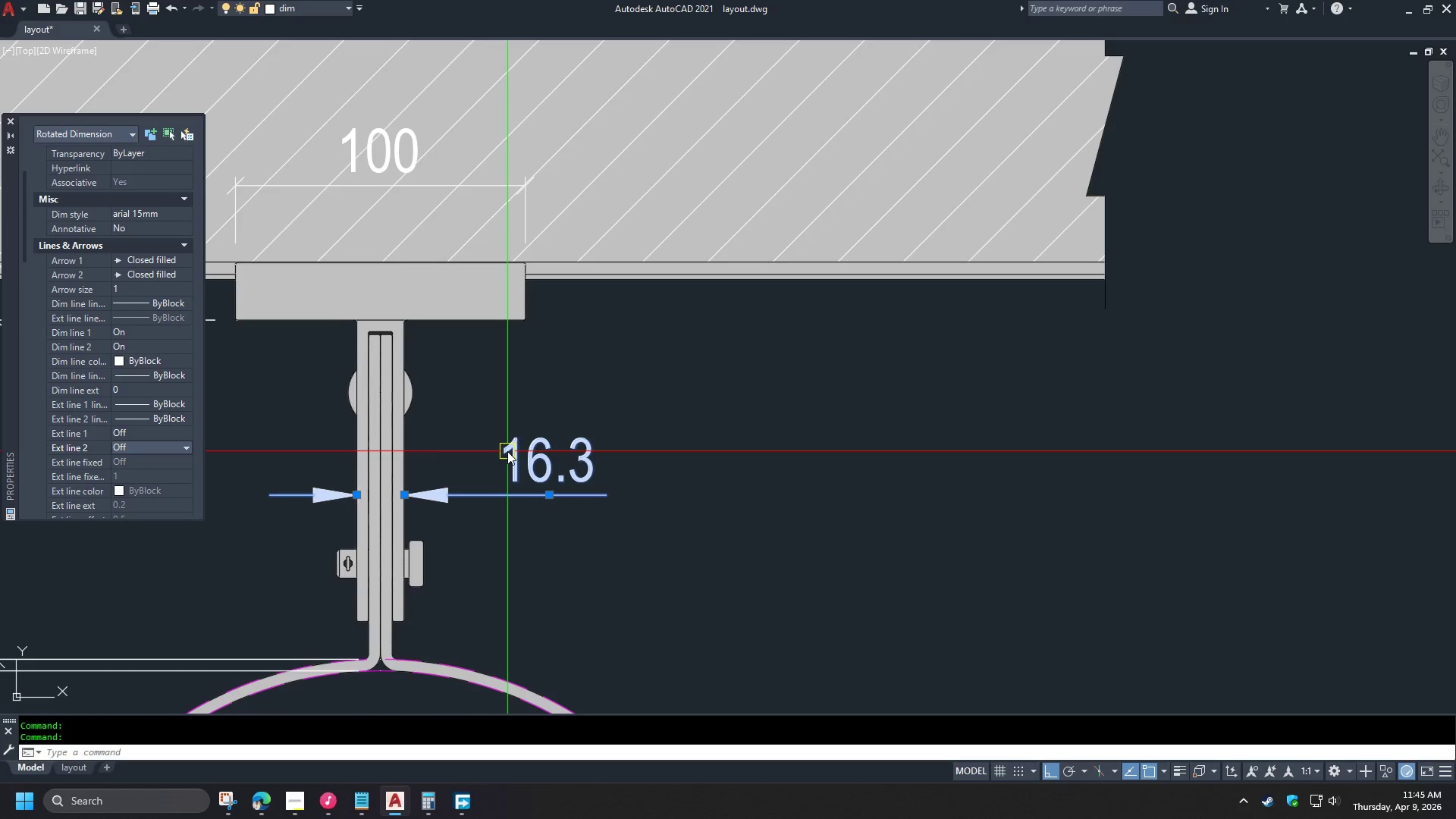 
key(Escape)
 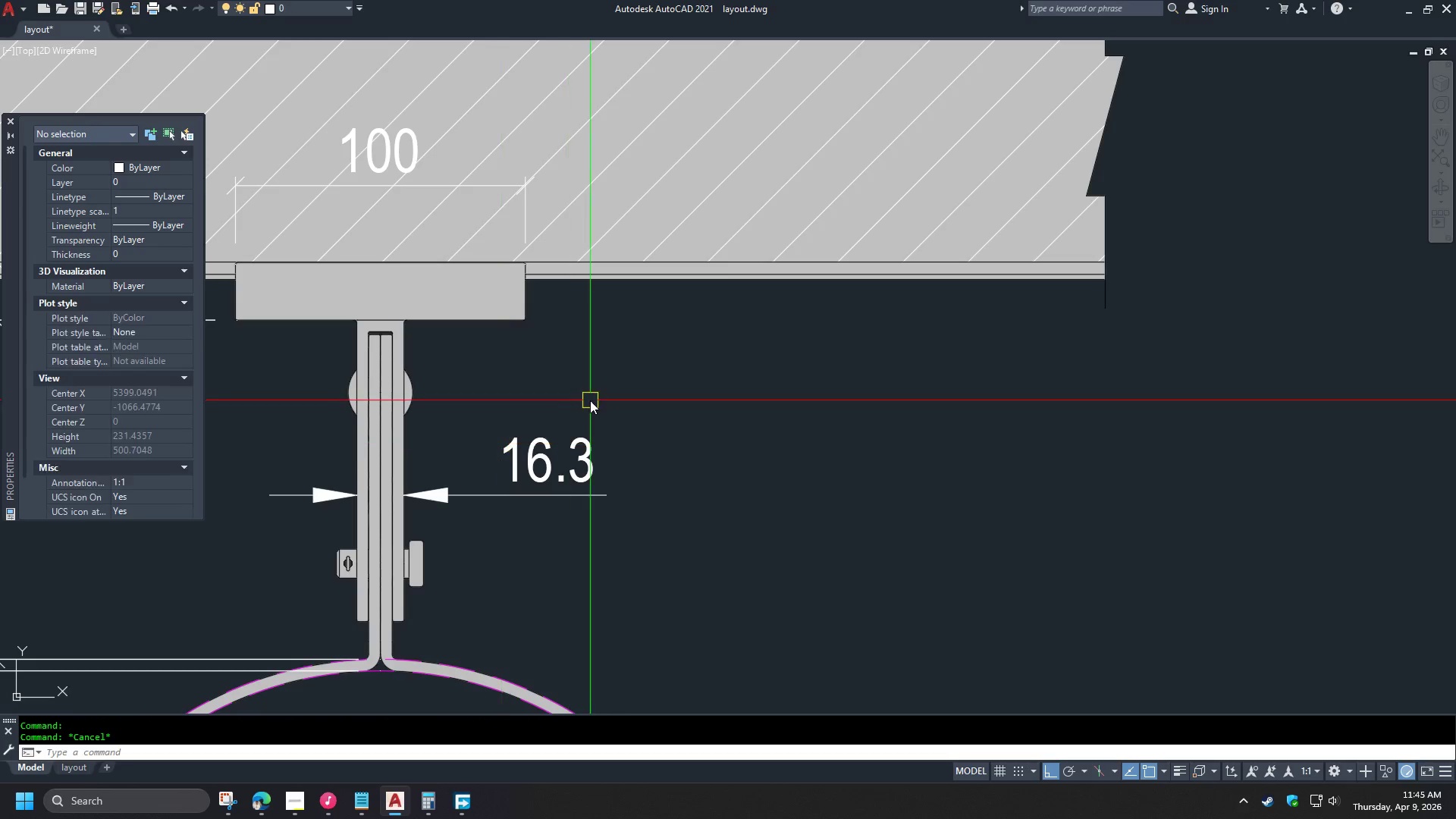 
key(Control+ControlLeft)
 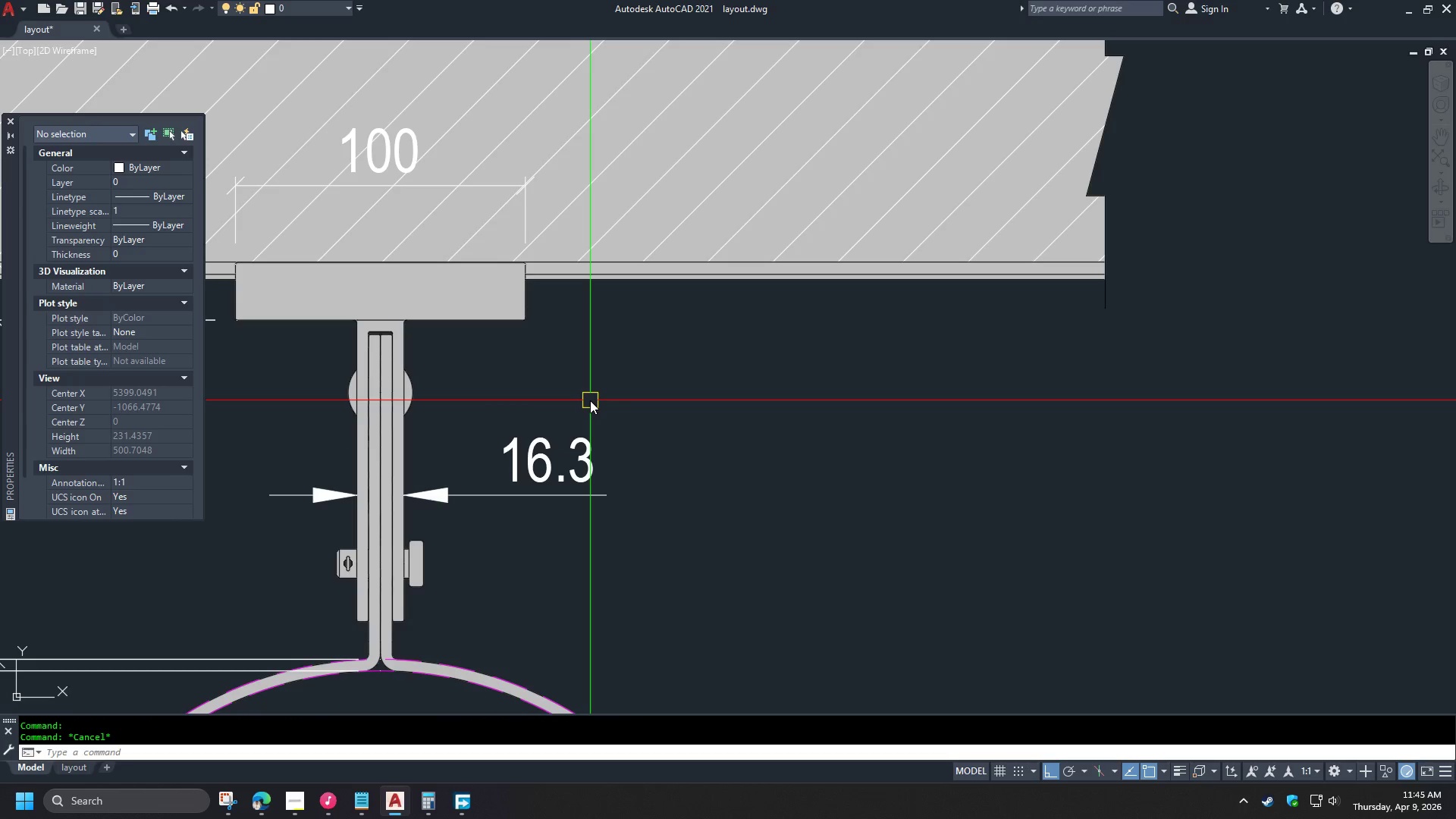 
key(Control+1)
 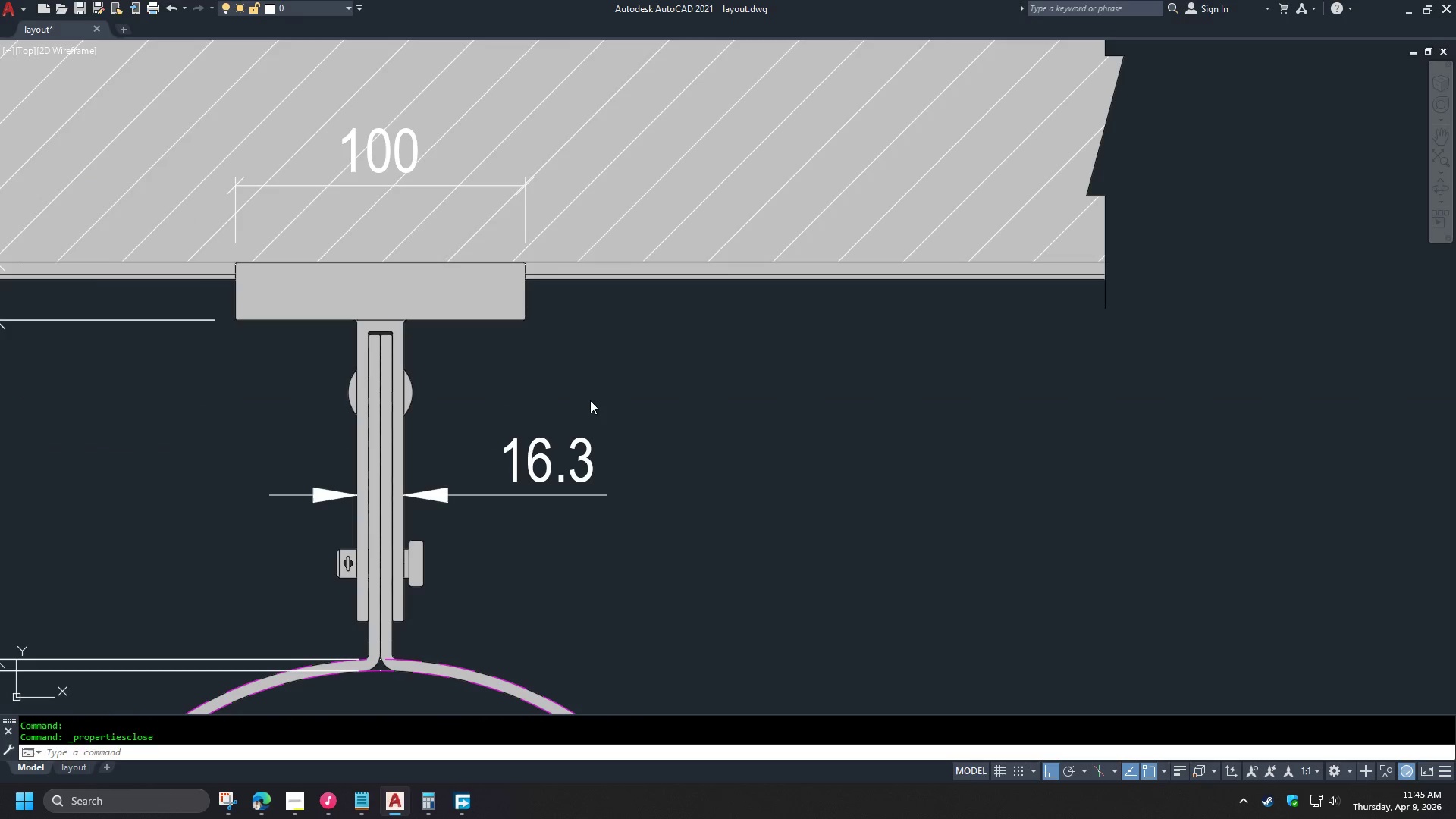 
key(Escape)
 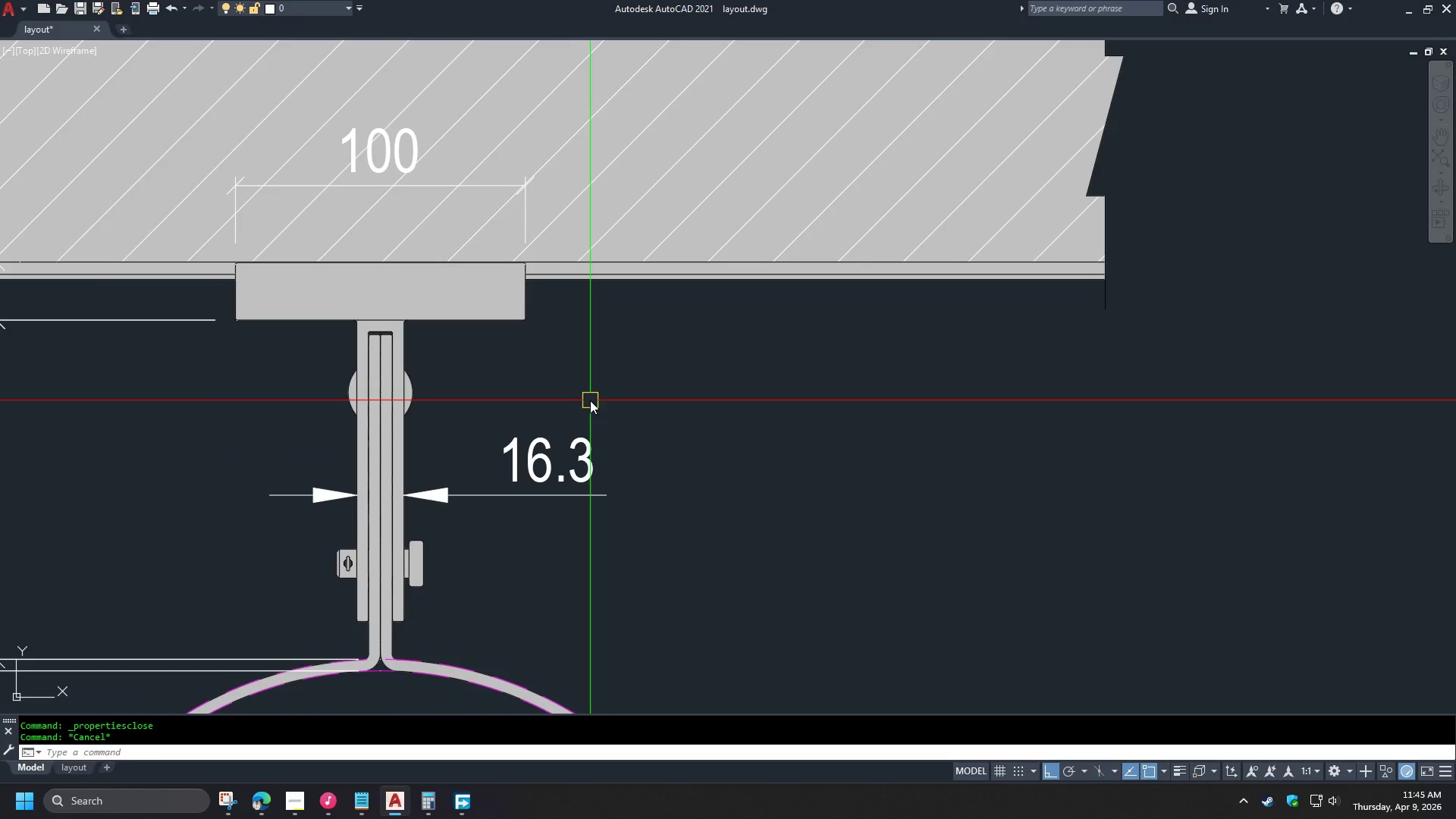 
scroll: coordinate [574, 394], scroll_direction: down, amount: 2.0
 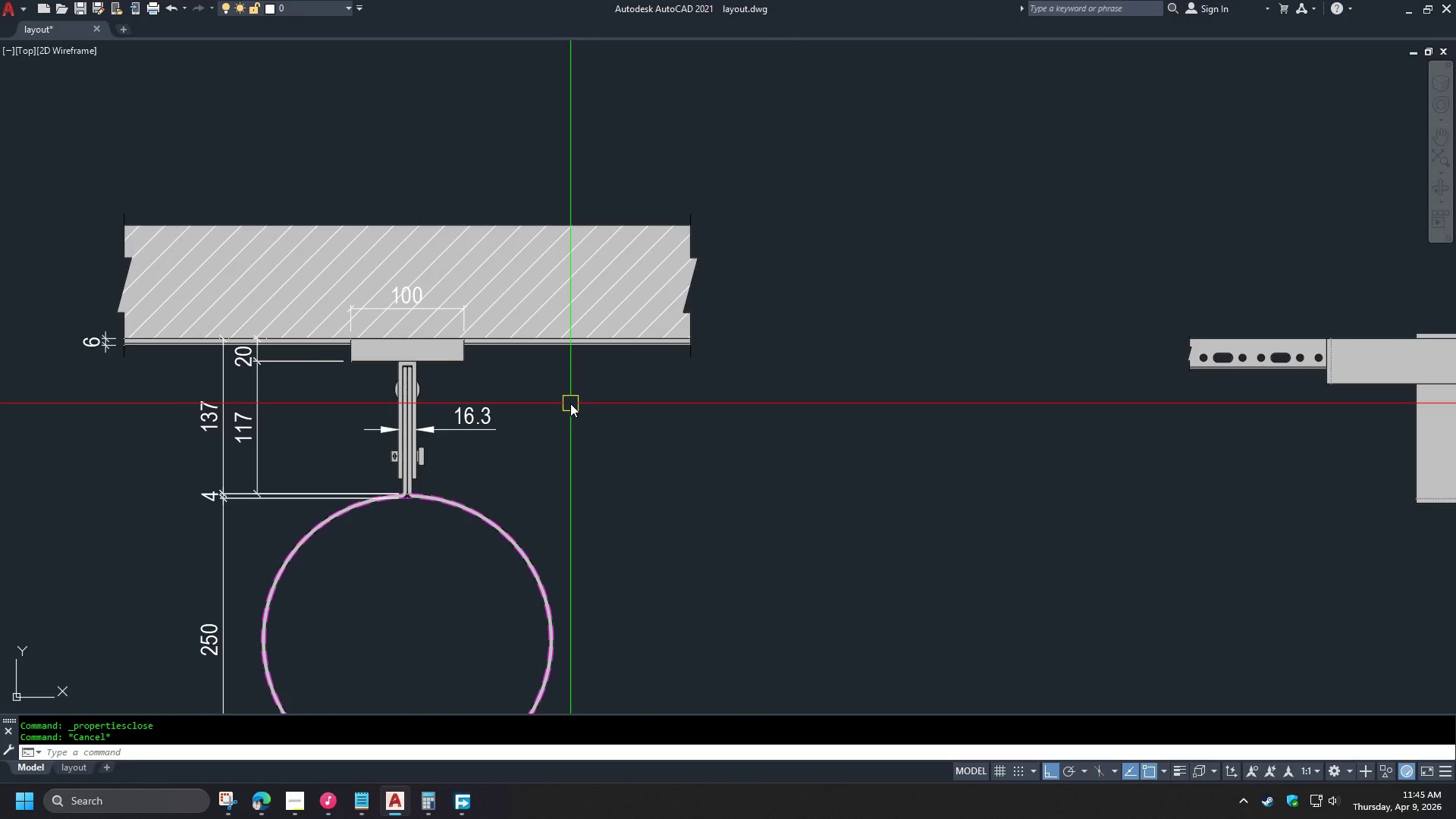 
wait(5.85)
 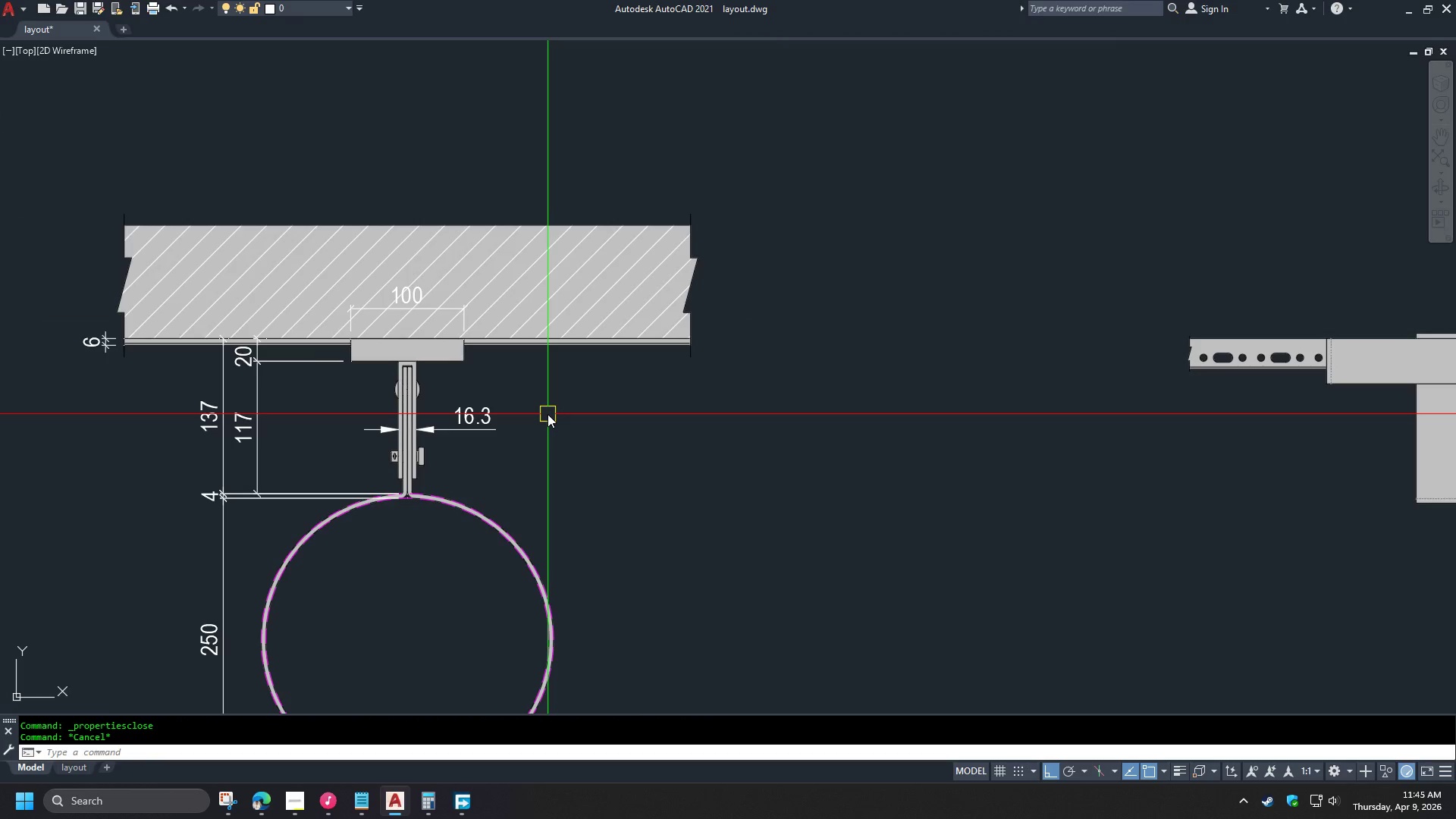 
scroll: coordinate [573, 406], scroll_direction: down, amount: 2.0
 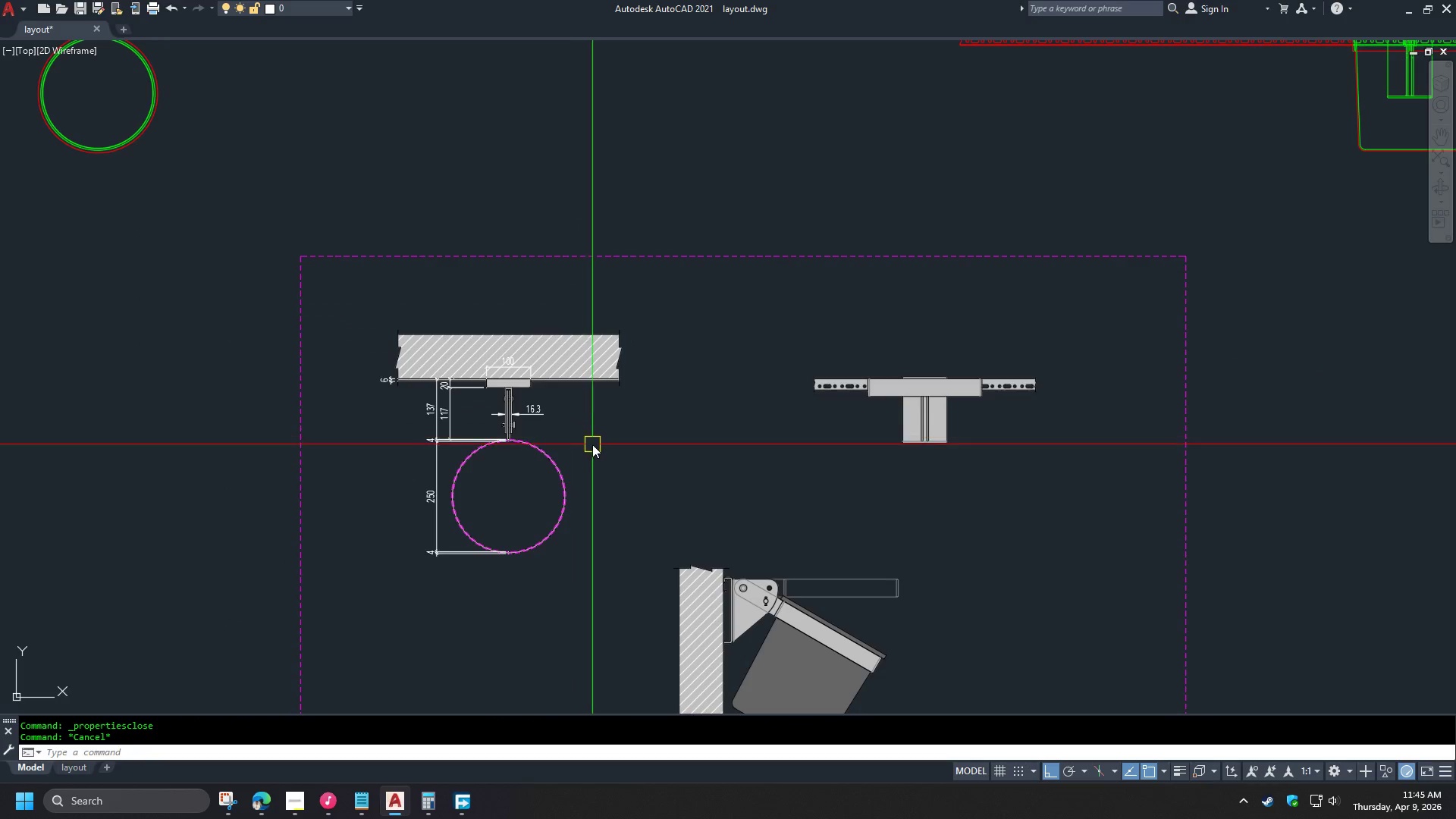 
scroll: coordinate [583, 457], scroll_direction: up, amount: 2.0
 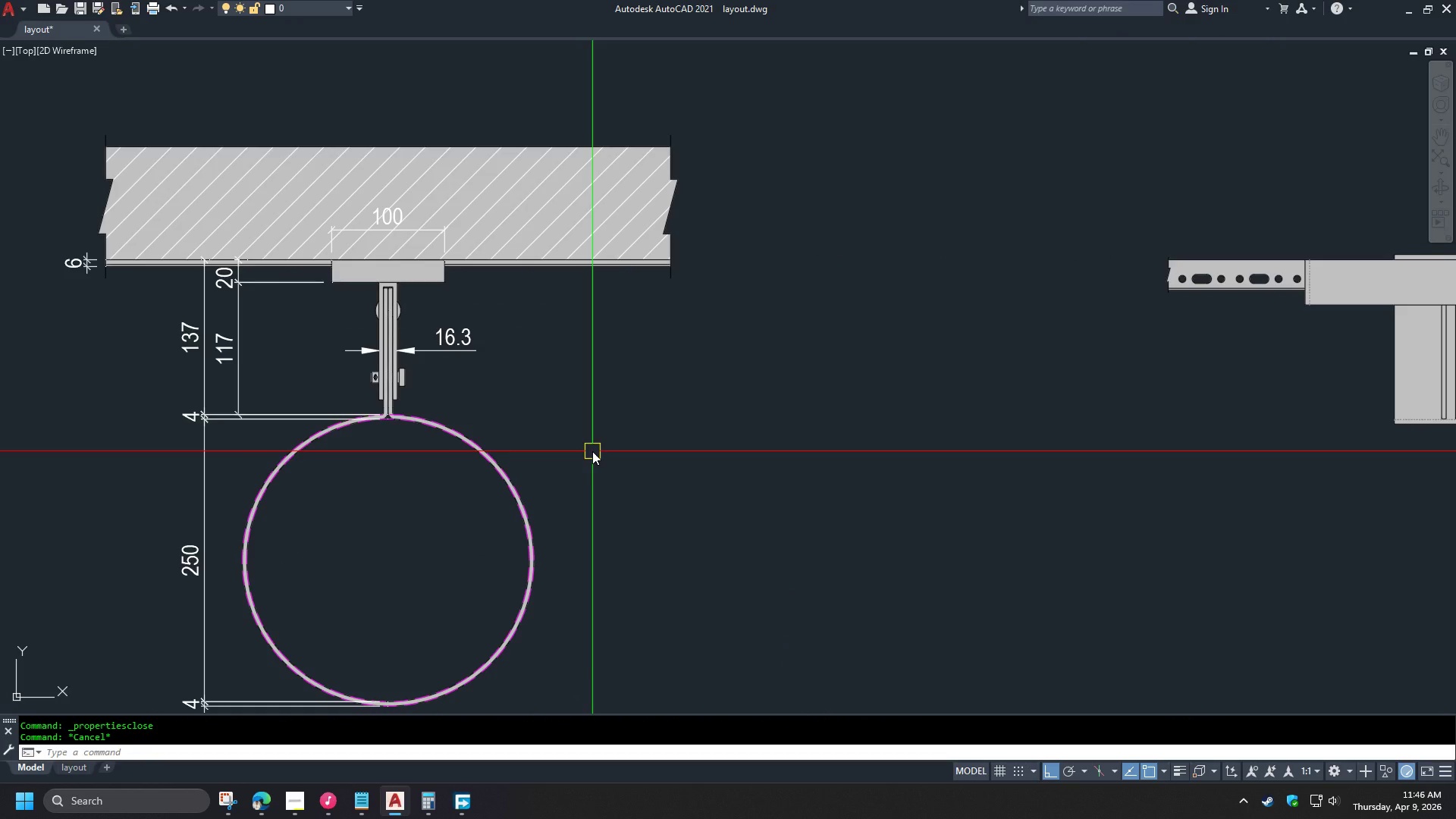 
wait(9.21)
 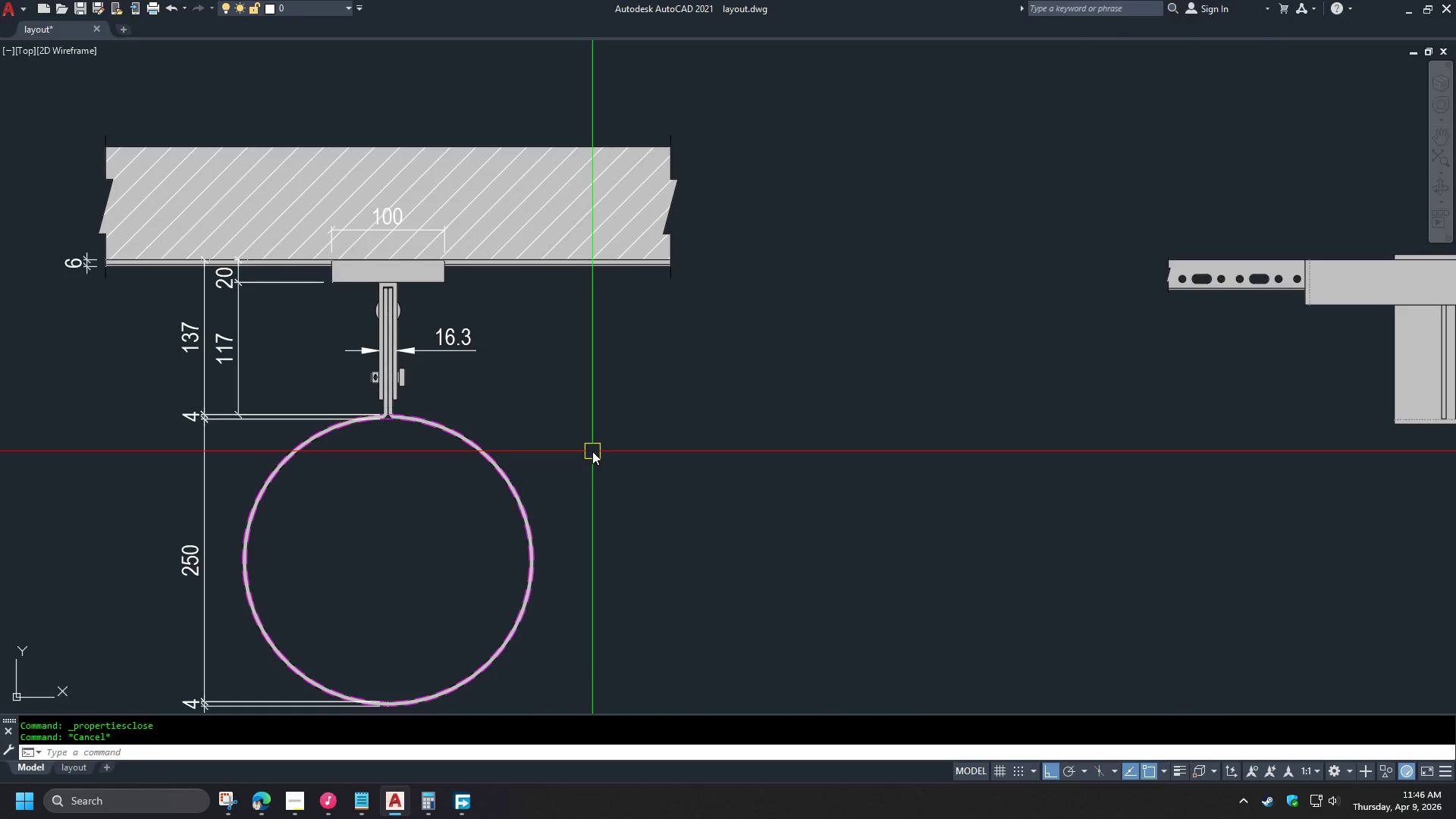 
scroll: coordinate [509, 421], scroll_direction: down, amount: 2.0
 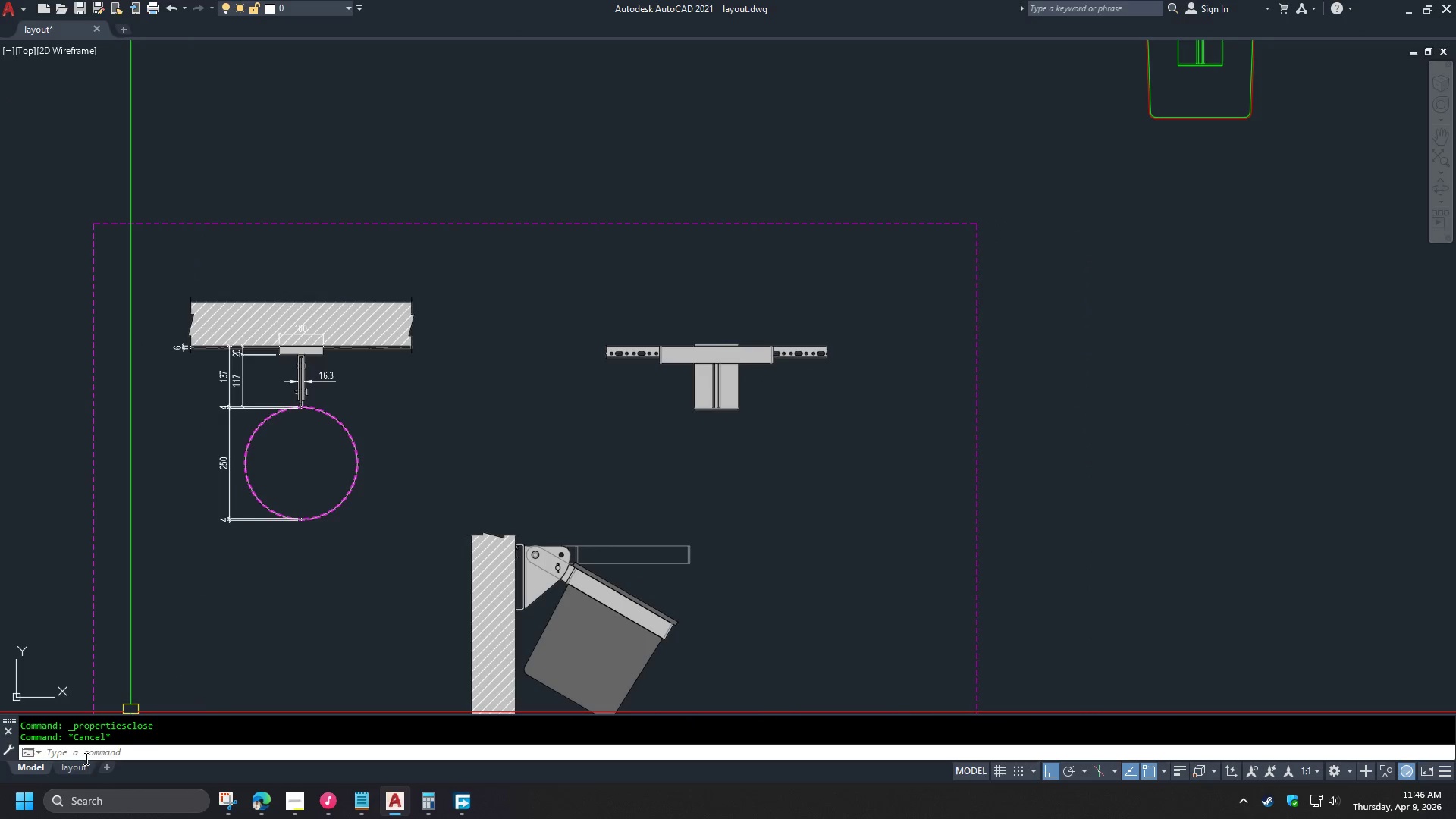 
left_click([79, 770])
 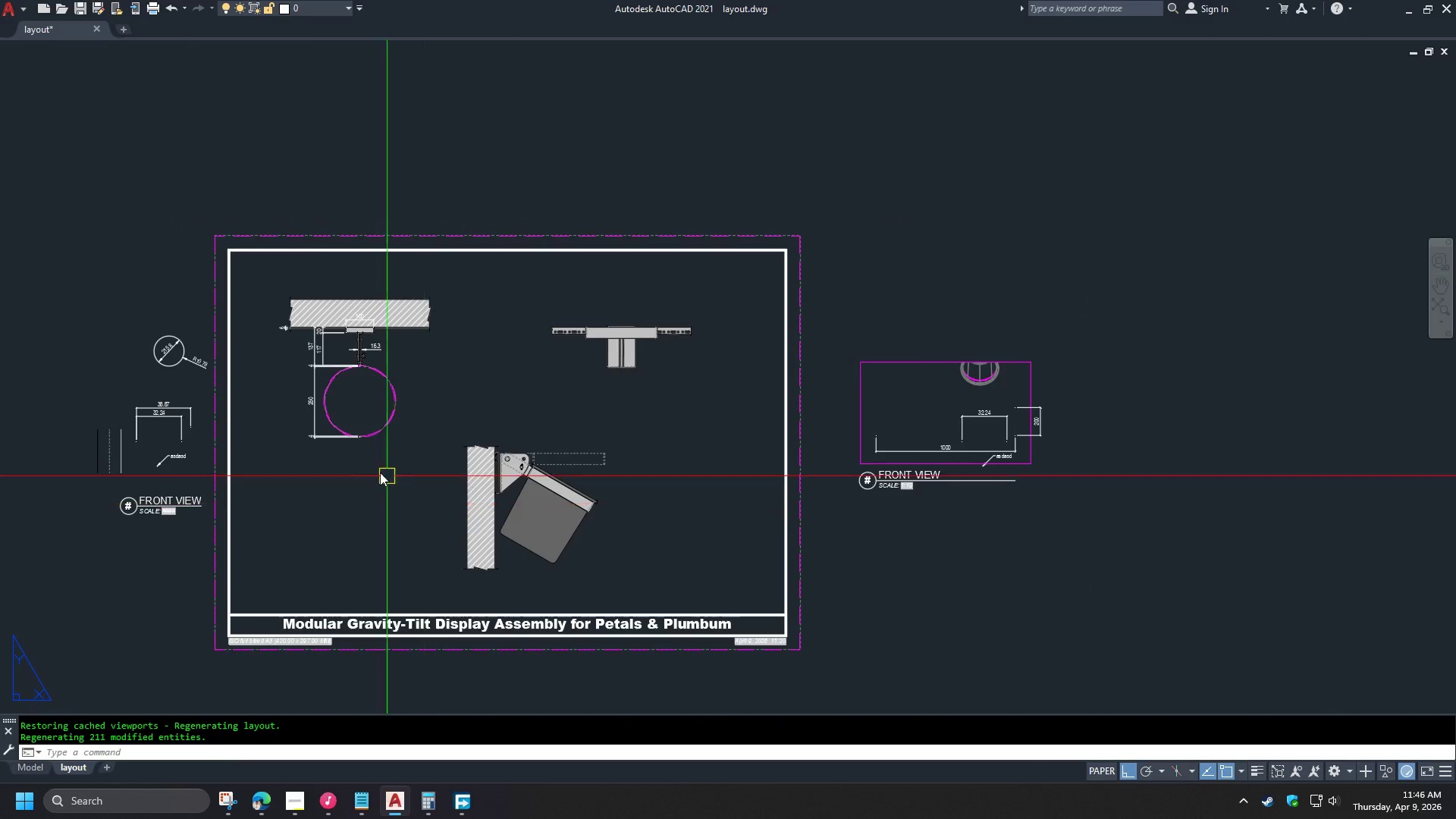 
scroll: coordinate [281, 364], scroll_direction: up, amount: 3.0
 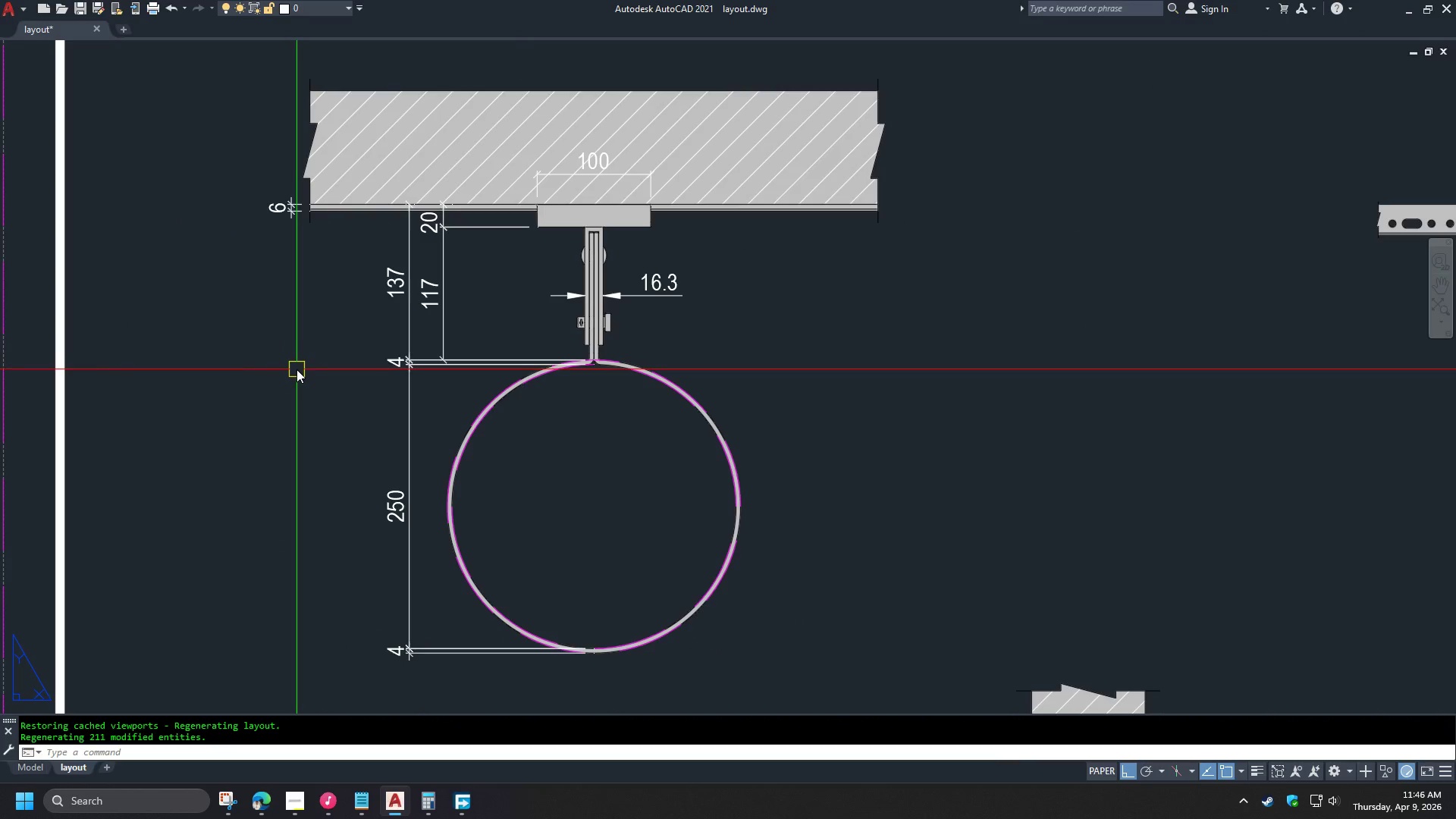 
scroll: coordinate [359, 370], scroll_direction: down, amount: 2.0
 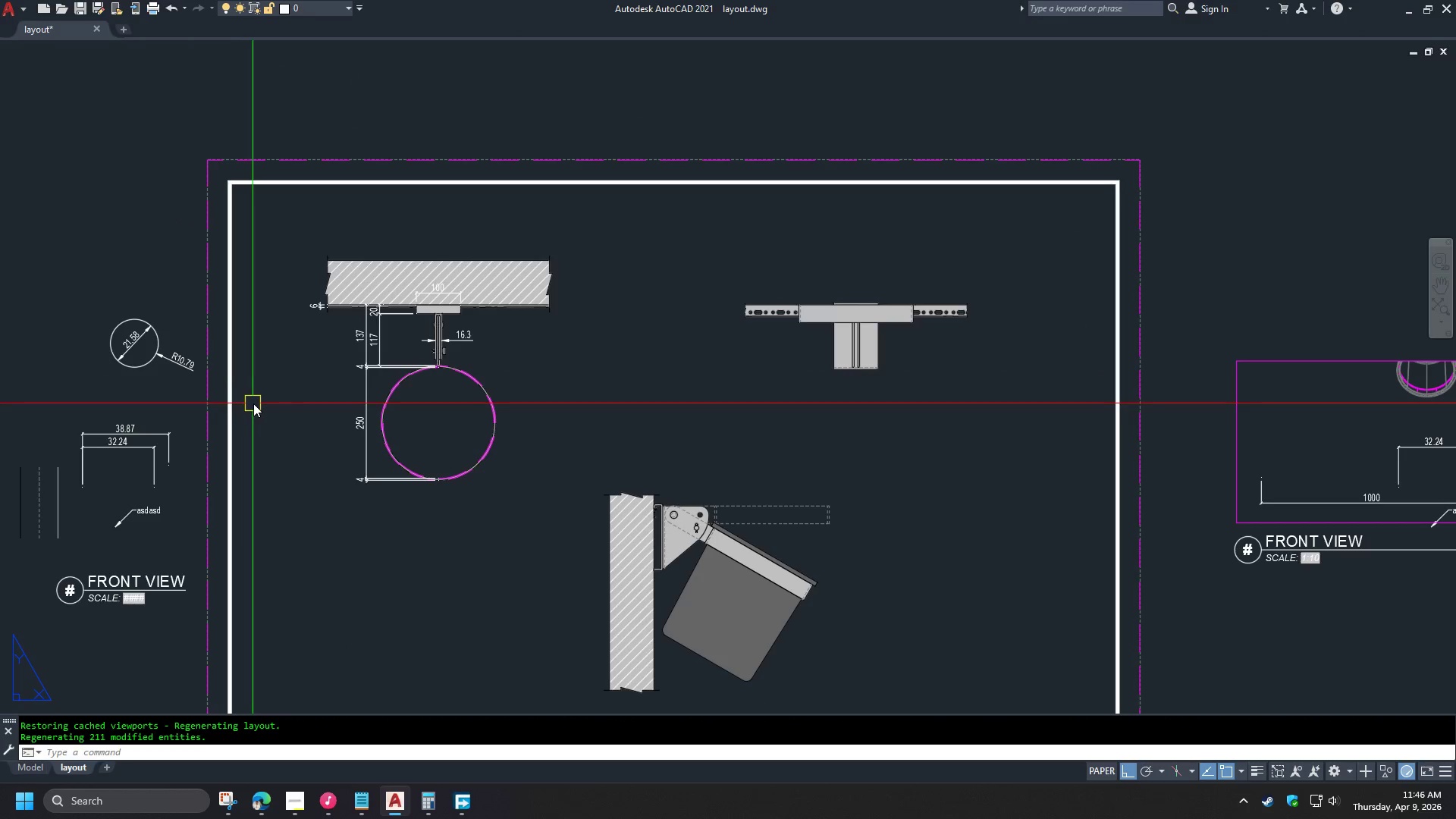 
scroll: coordinate [212, 397], scroll_direction: up, amount: 1.0
 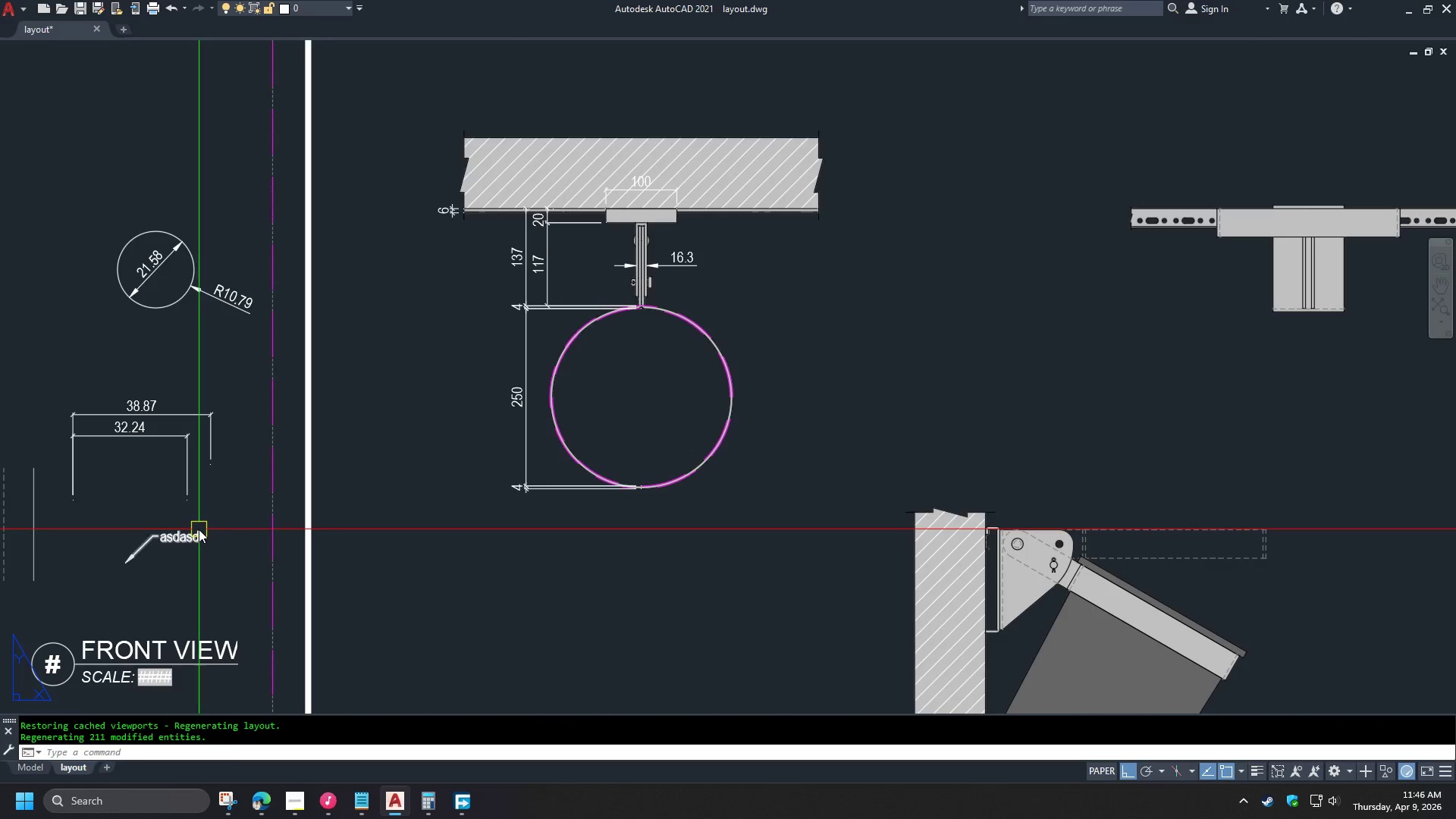 
left_click([198, 541])
 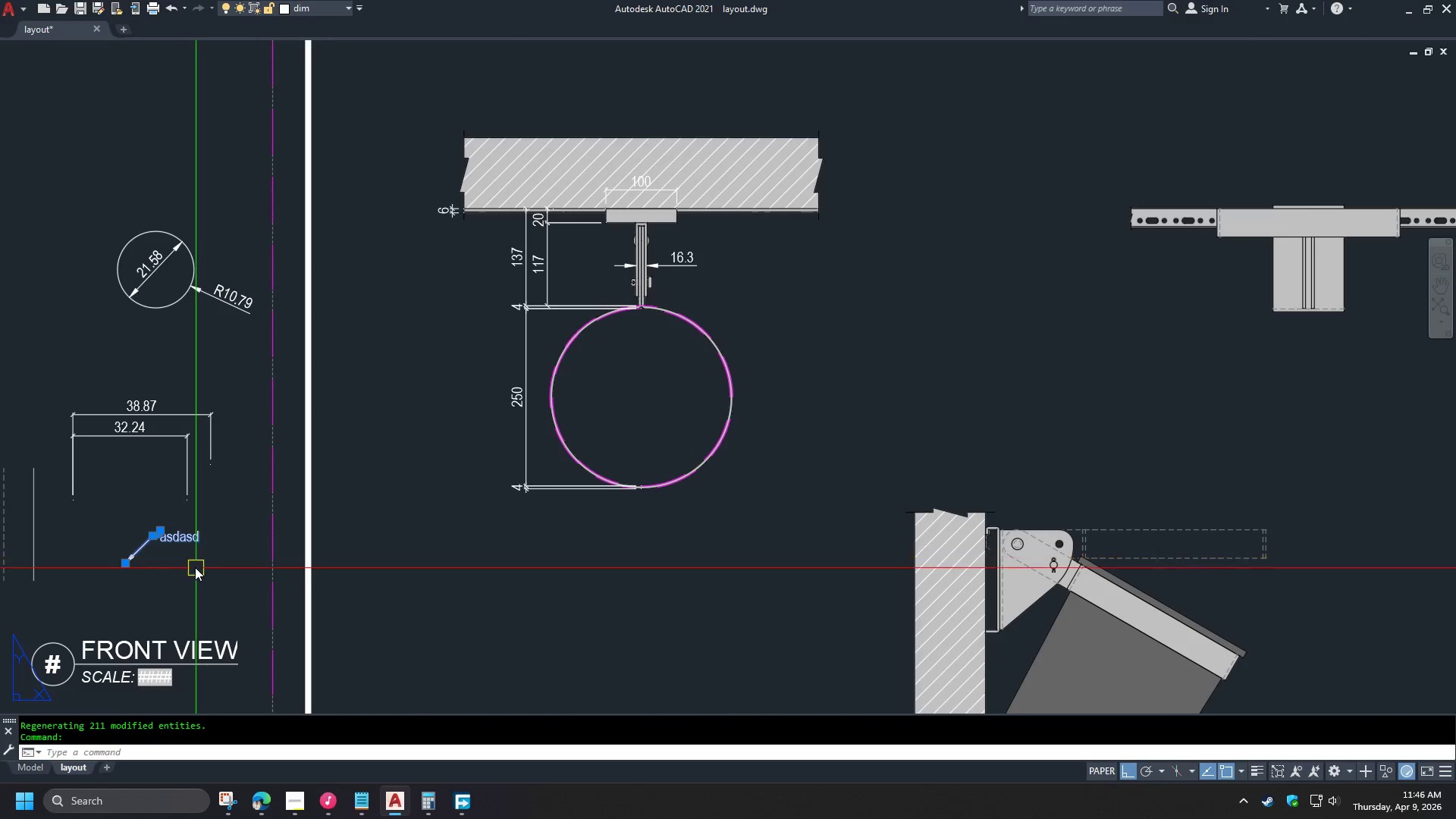 
type(co )
 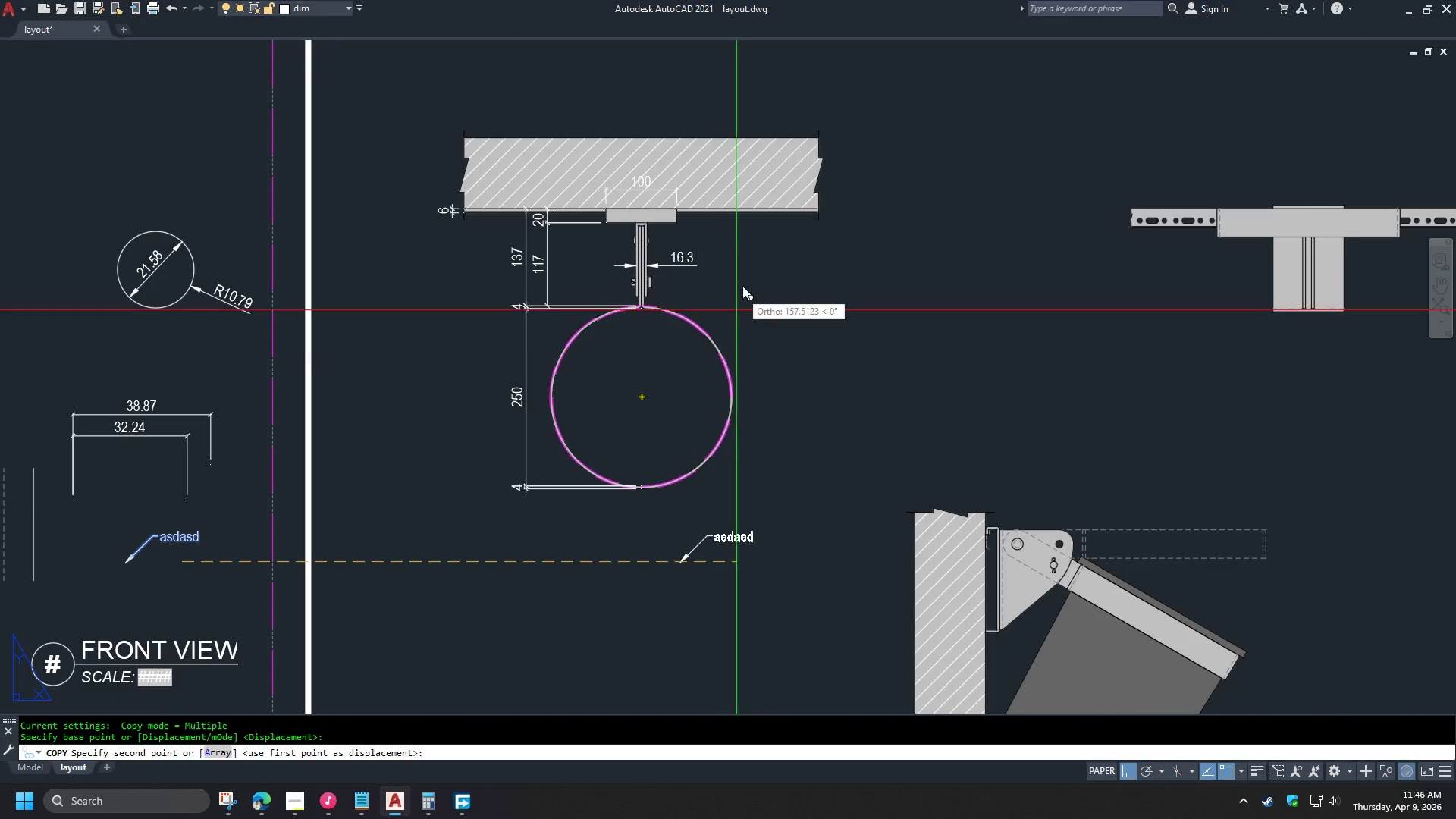 
hold_key(key=ShiftLeft, duration=1.5)
 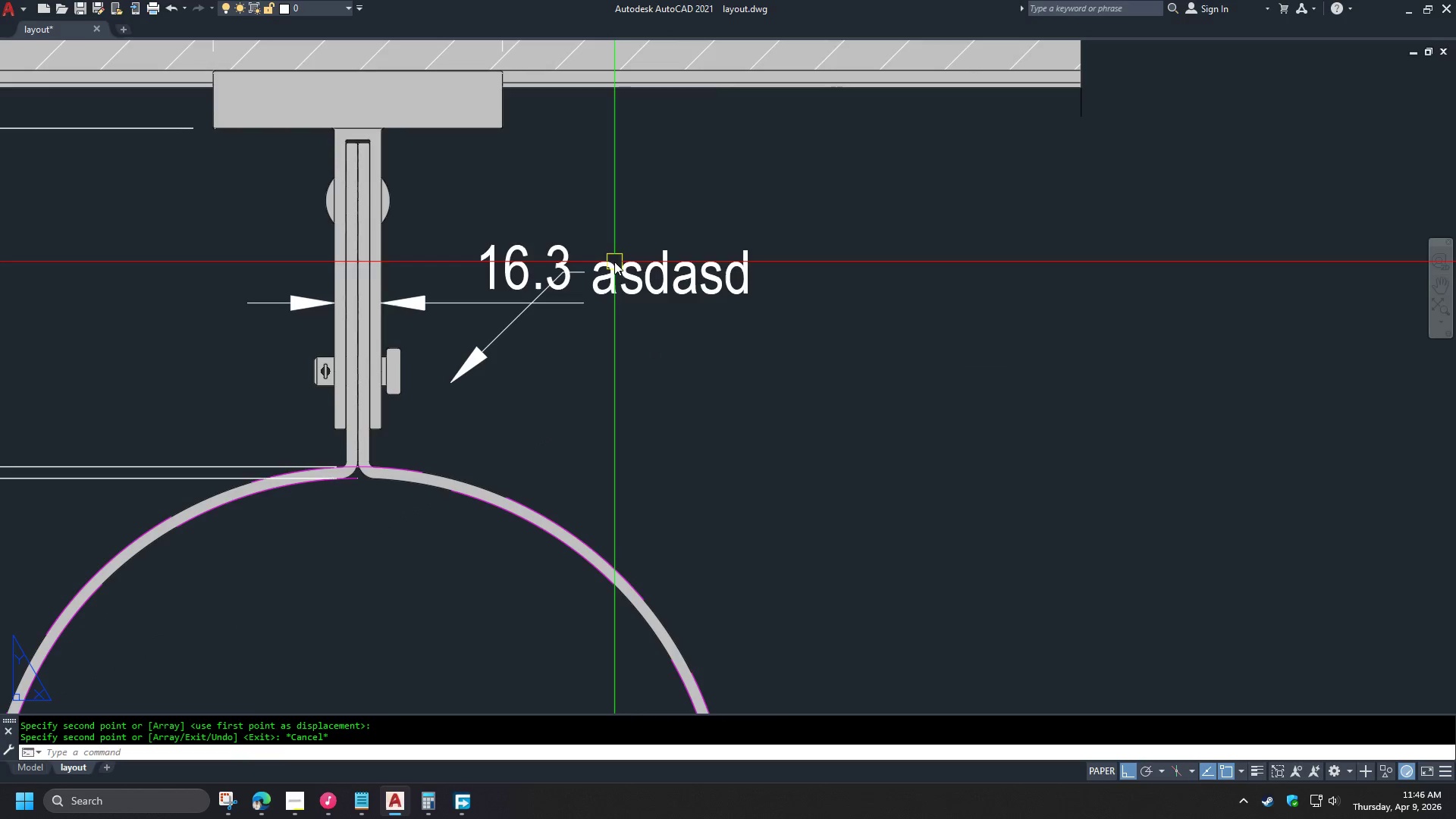 
scroll: coordinate [734, 253], scroll_direction: up, amount: 3.0
 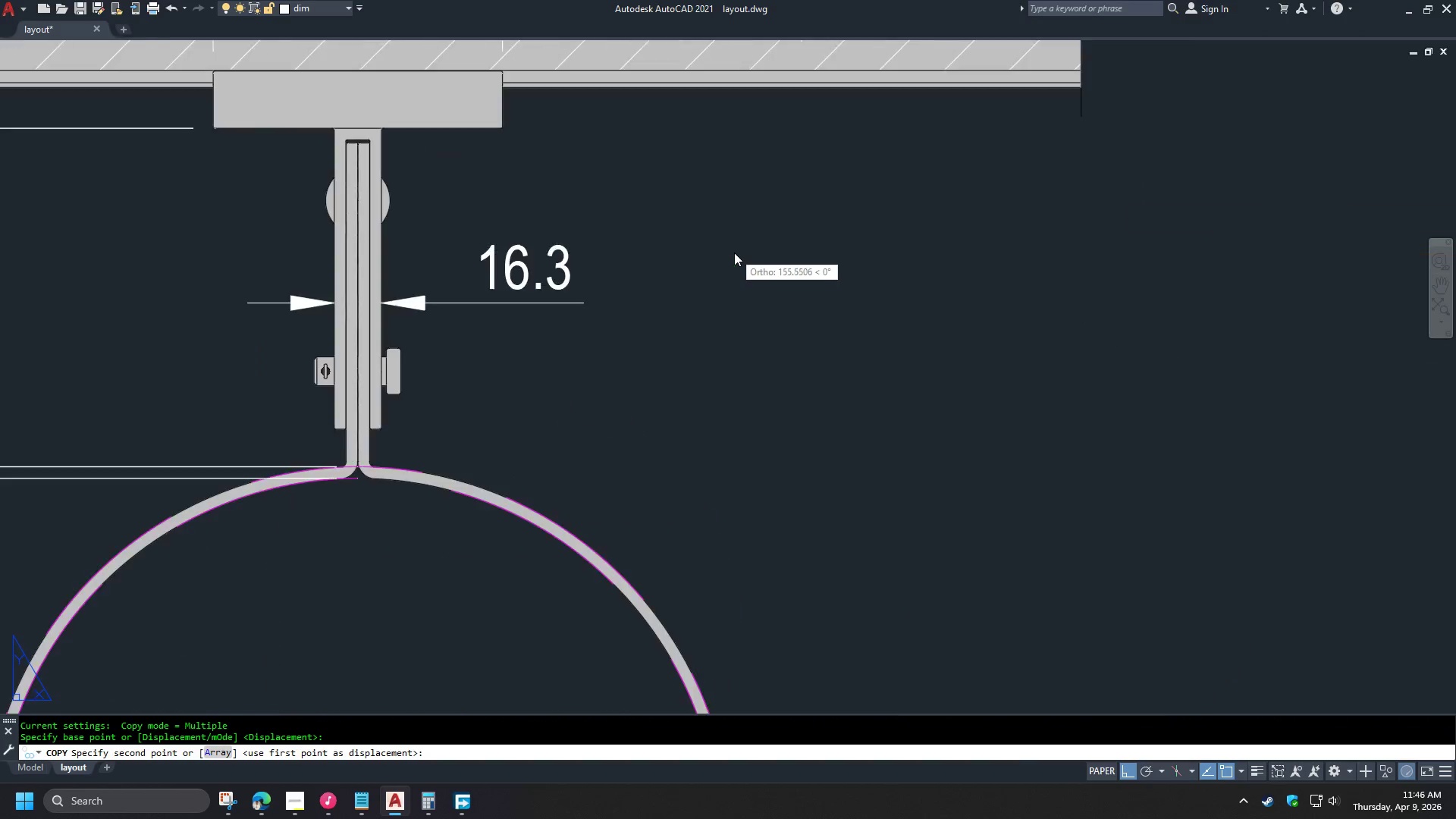 
left_click([683, 377])
 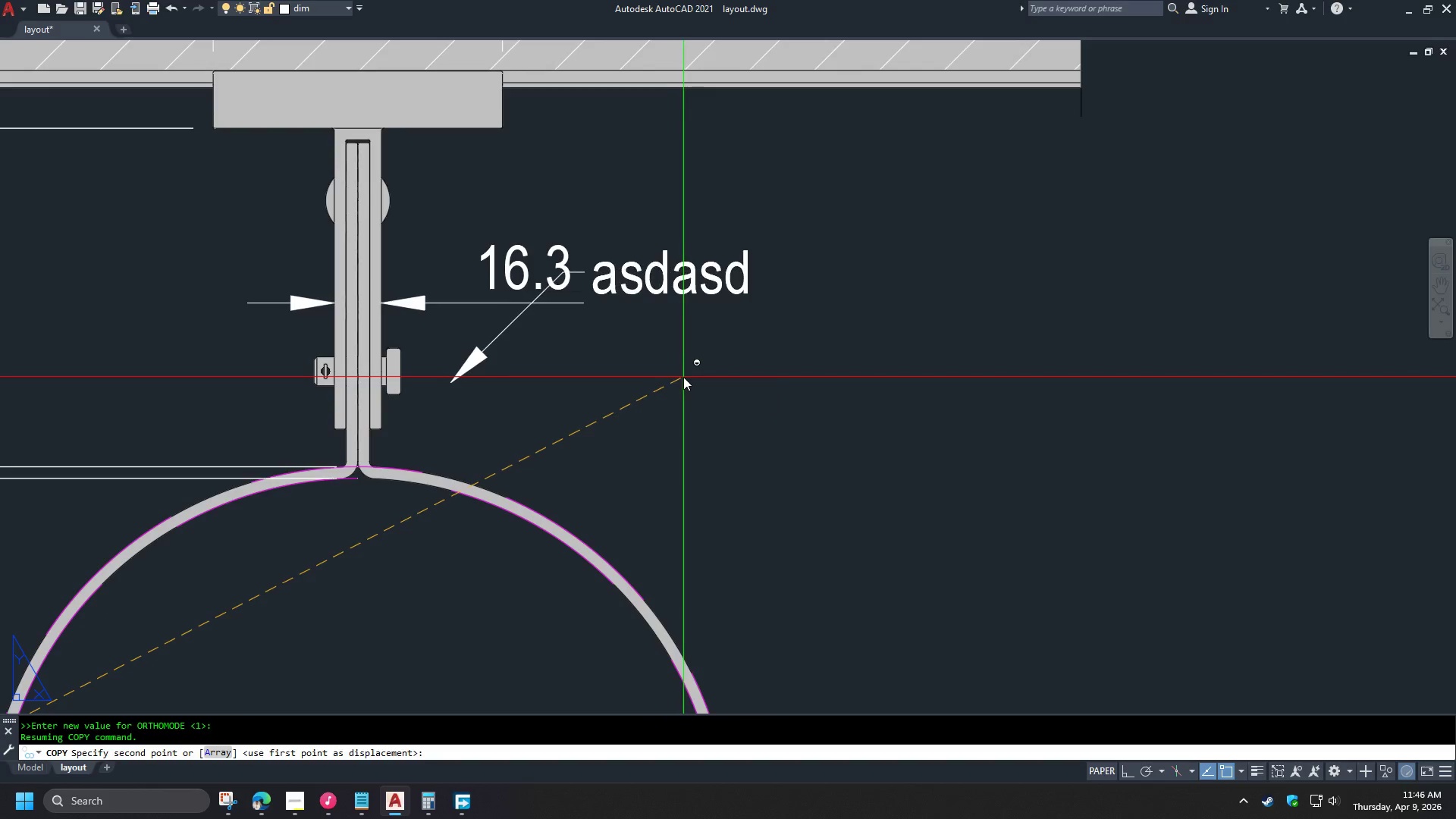 
key(Shift+ShiftLeft)
 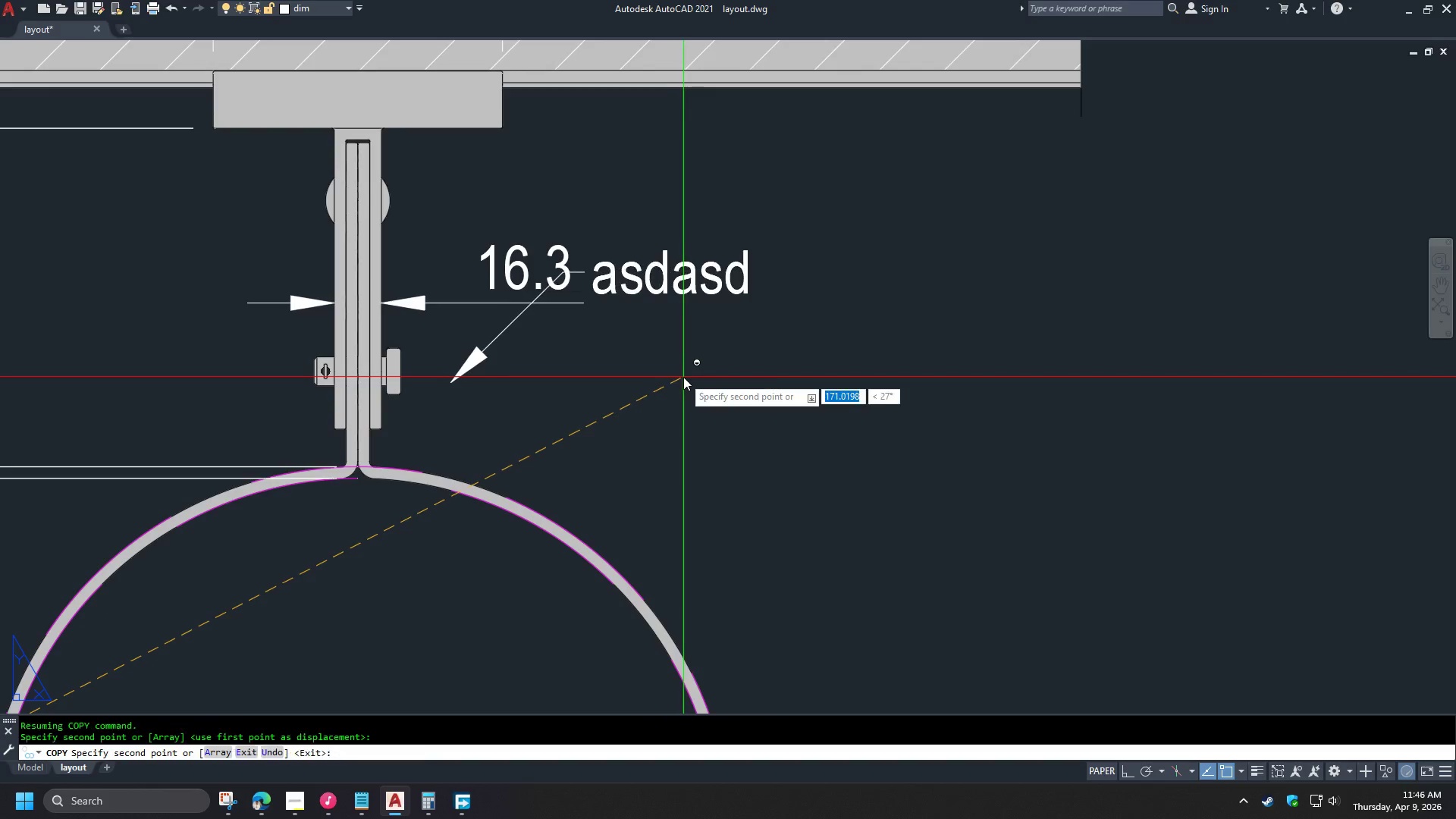 
key(Shift+ShiftLeft)
 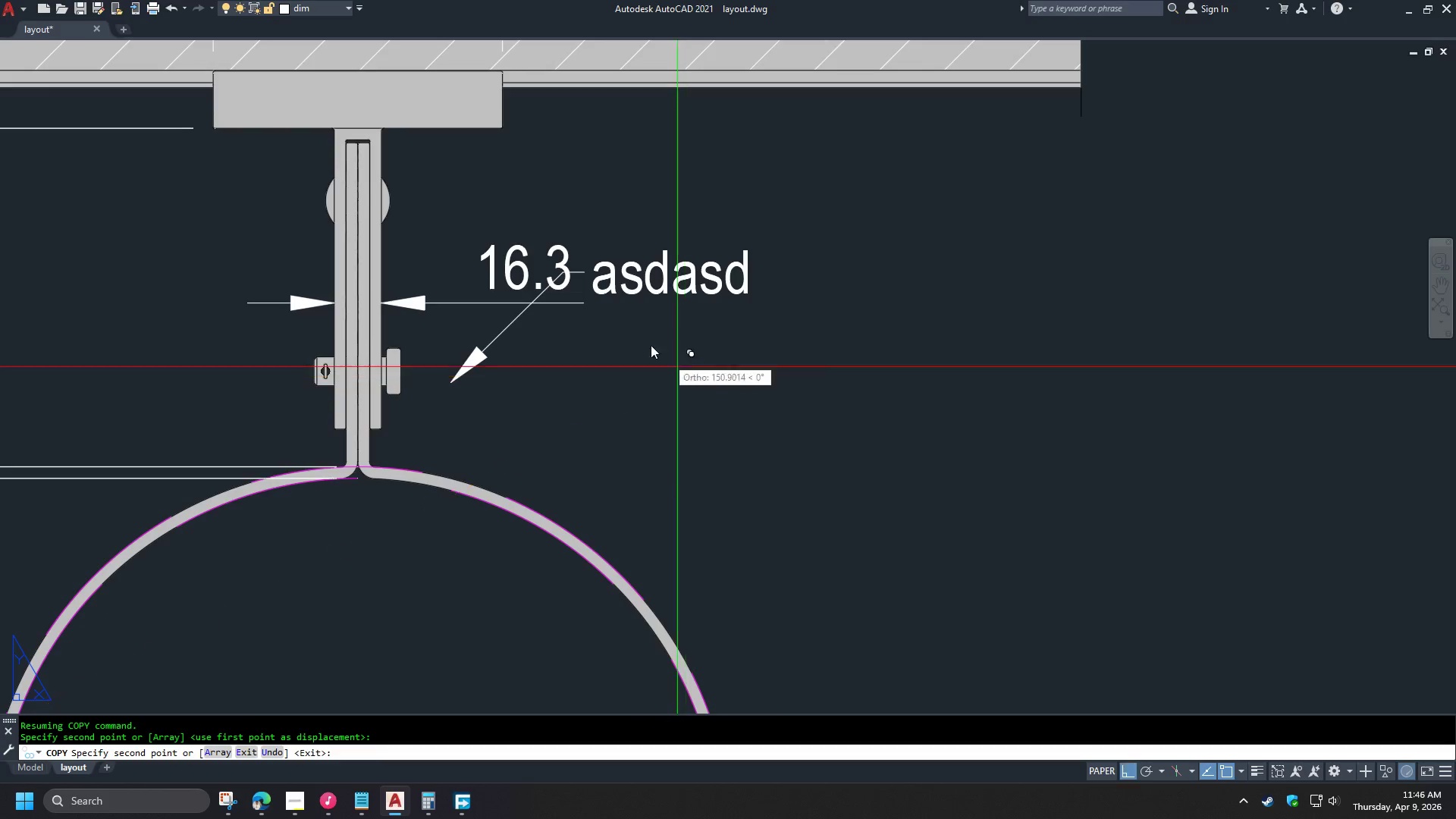 
key(Escape)
 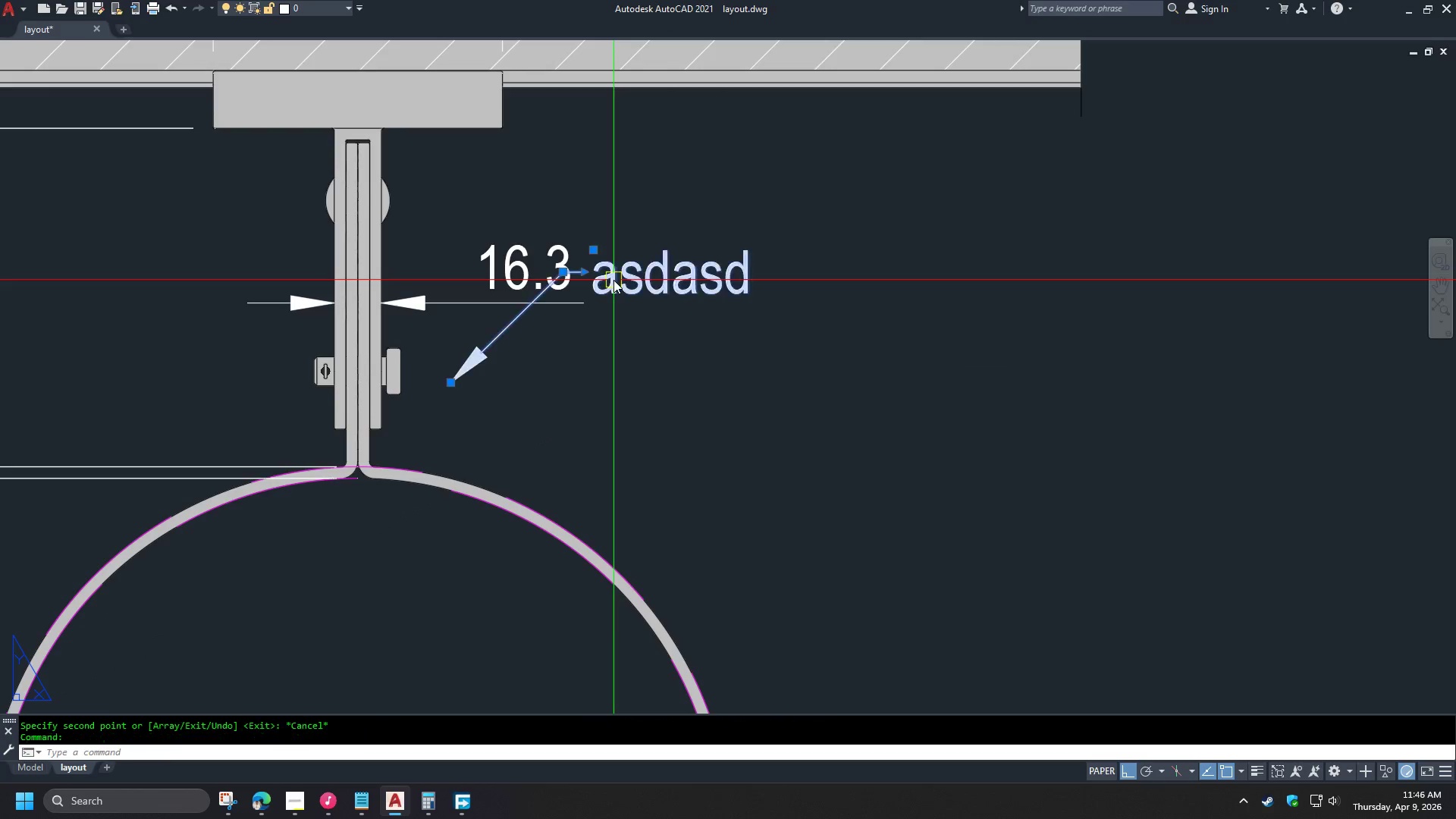 
double_click([613, 280])
 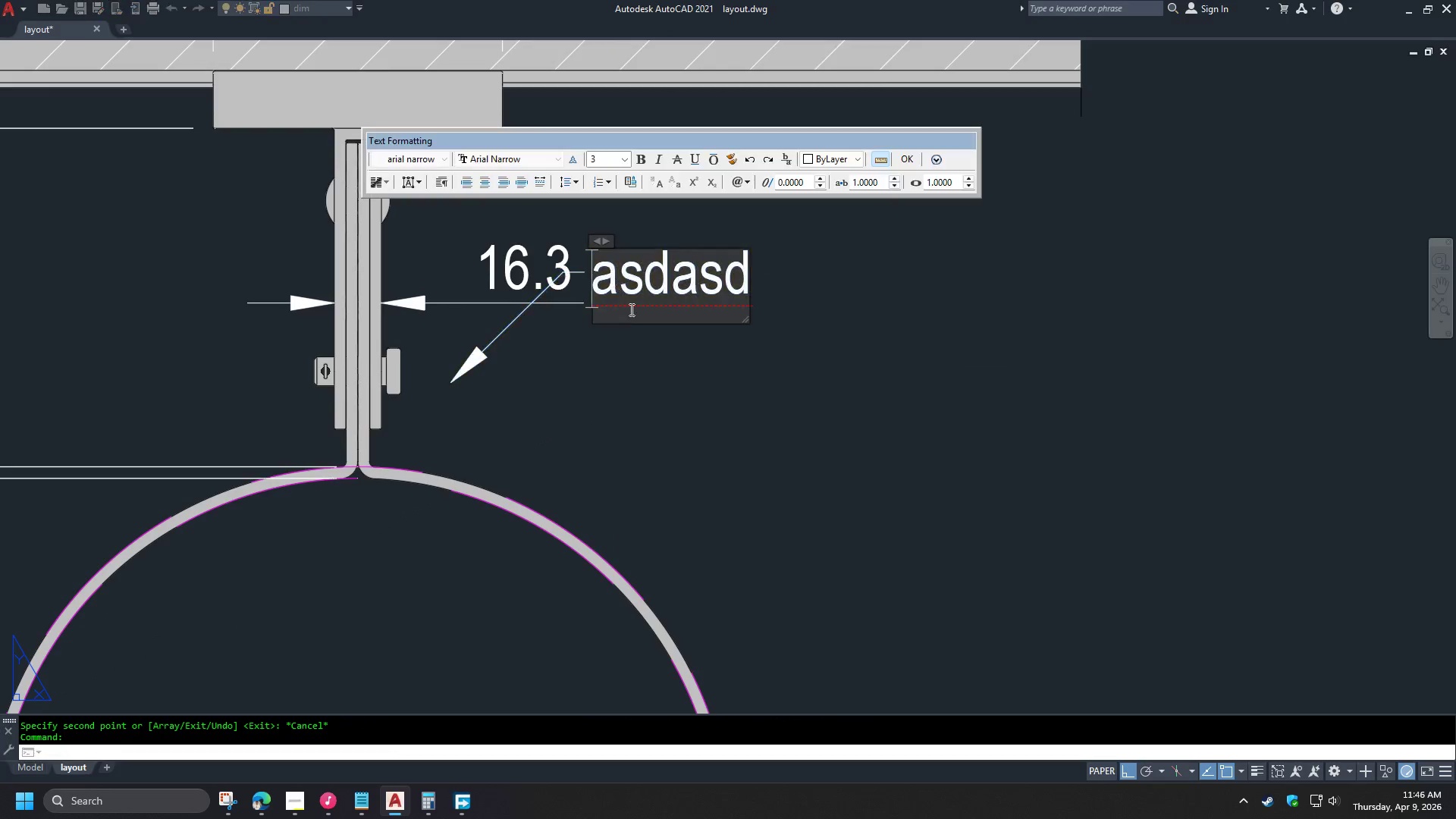 
key(Control+ControlLeft)
 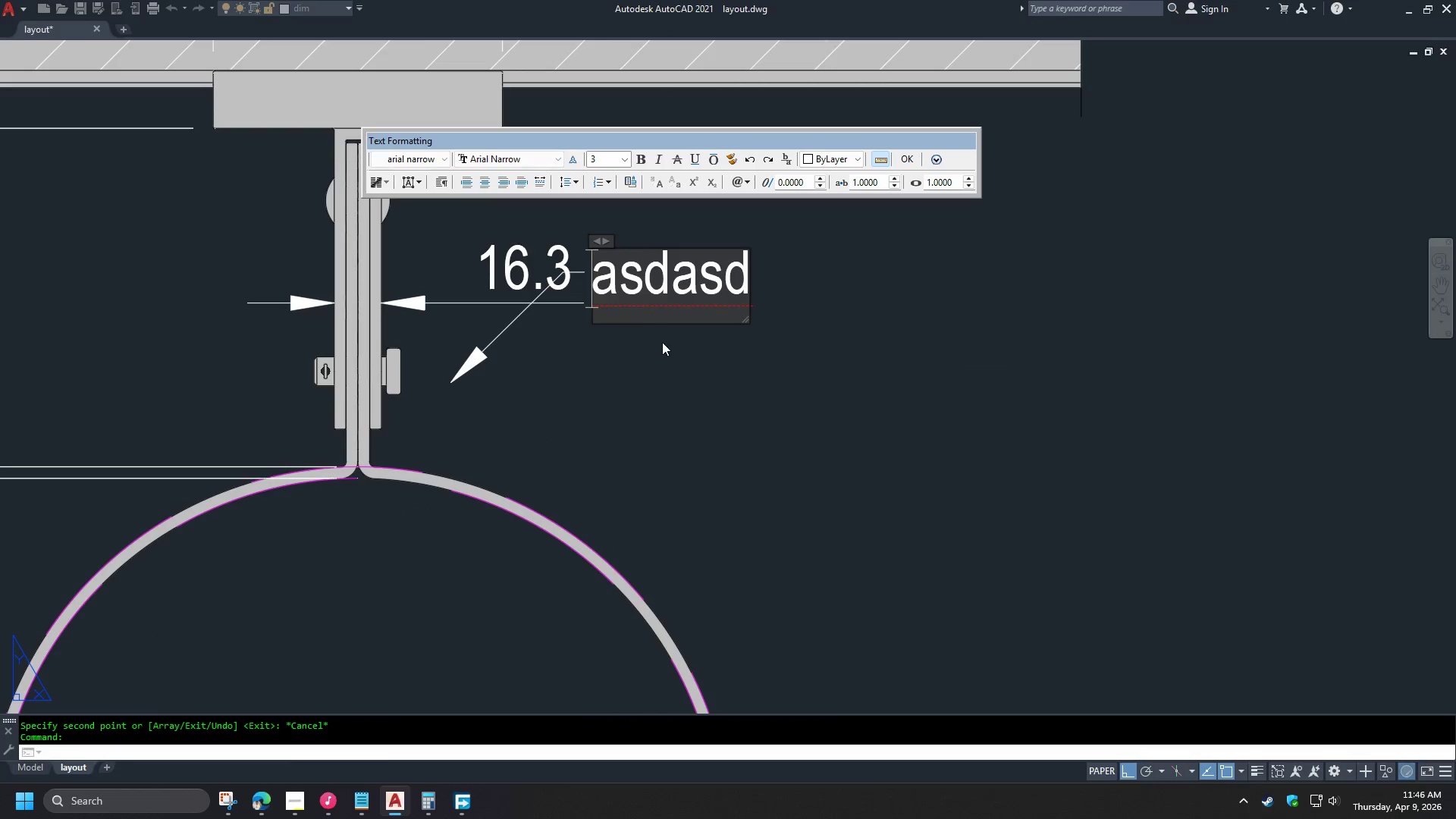 
key(Control+A)
 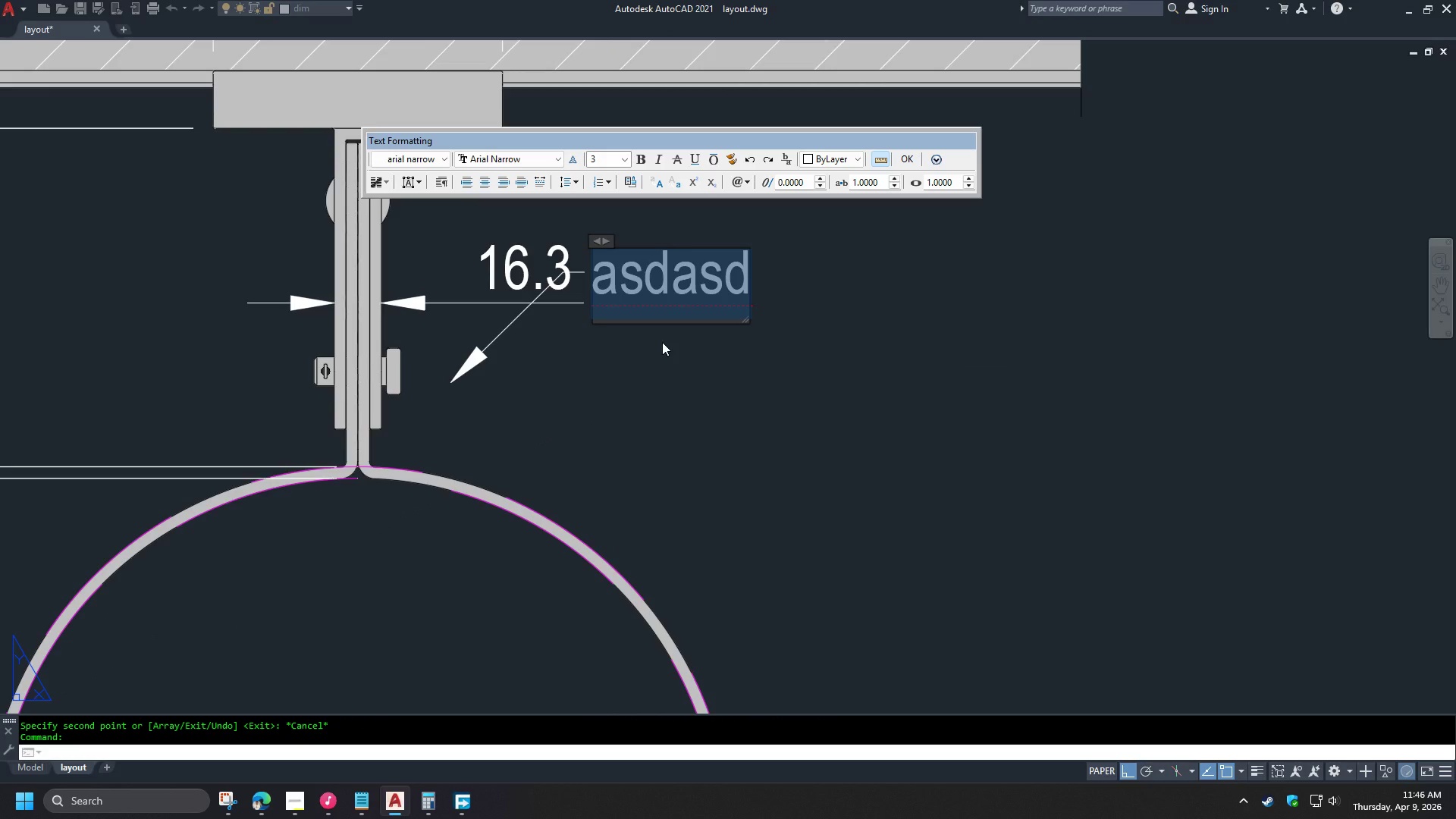 
key(Numpad1)
 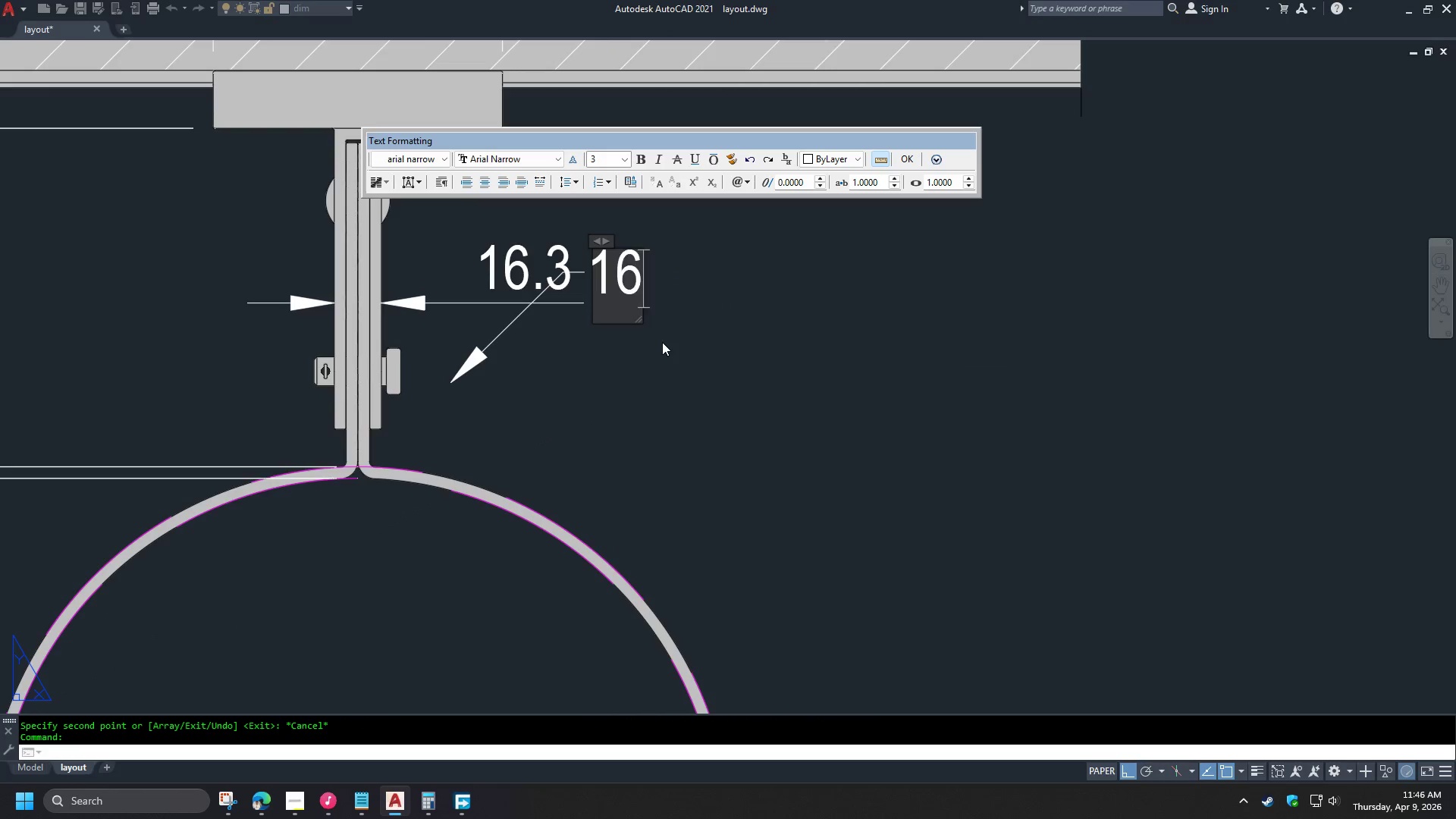 
key(Numpad6)
 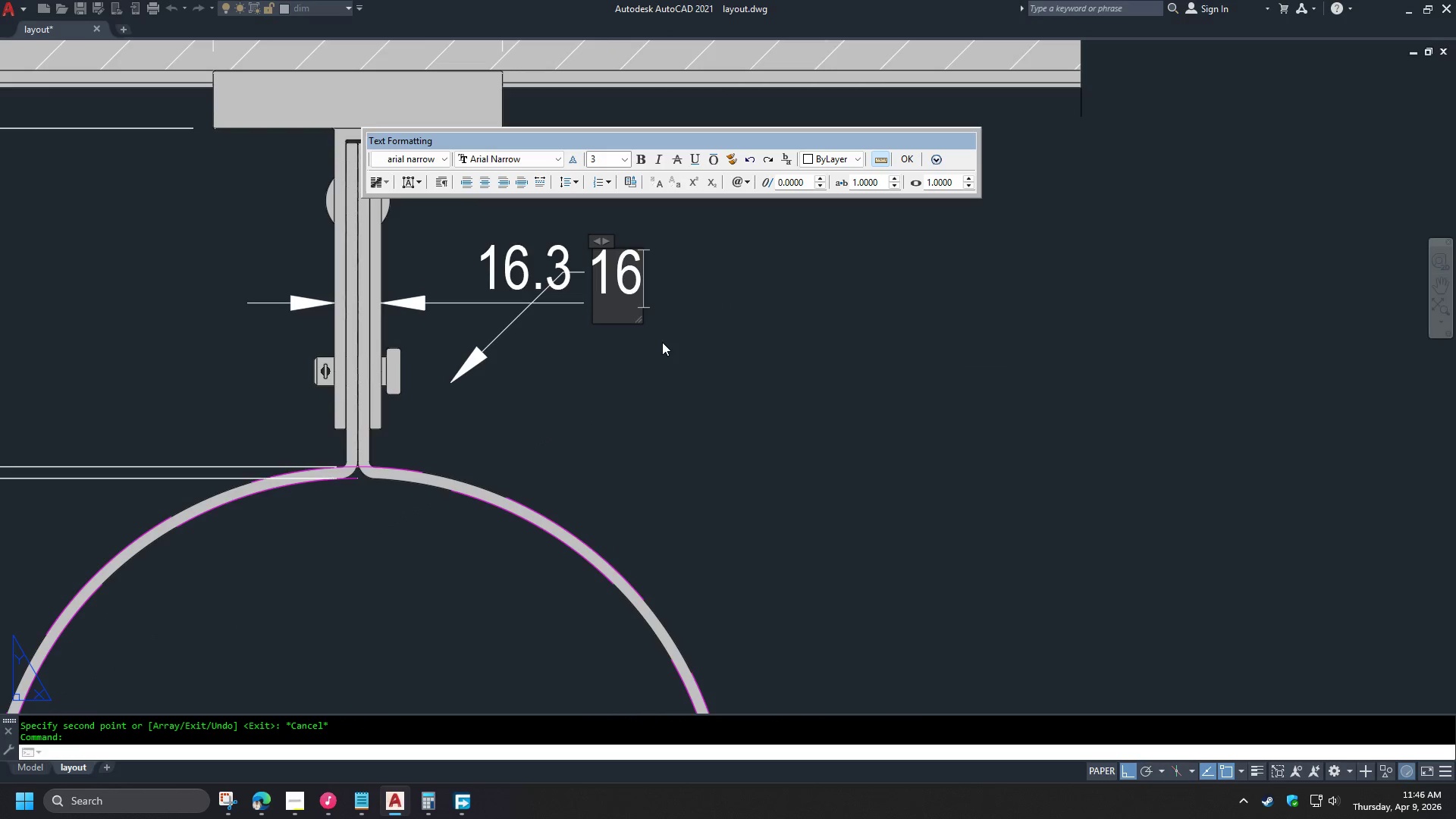 
key(NumpadDecimal)
 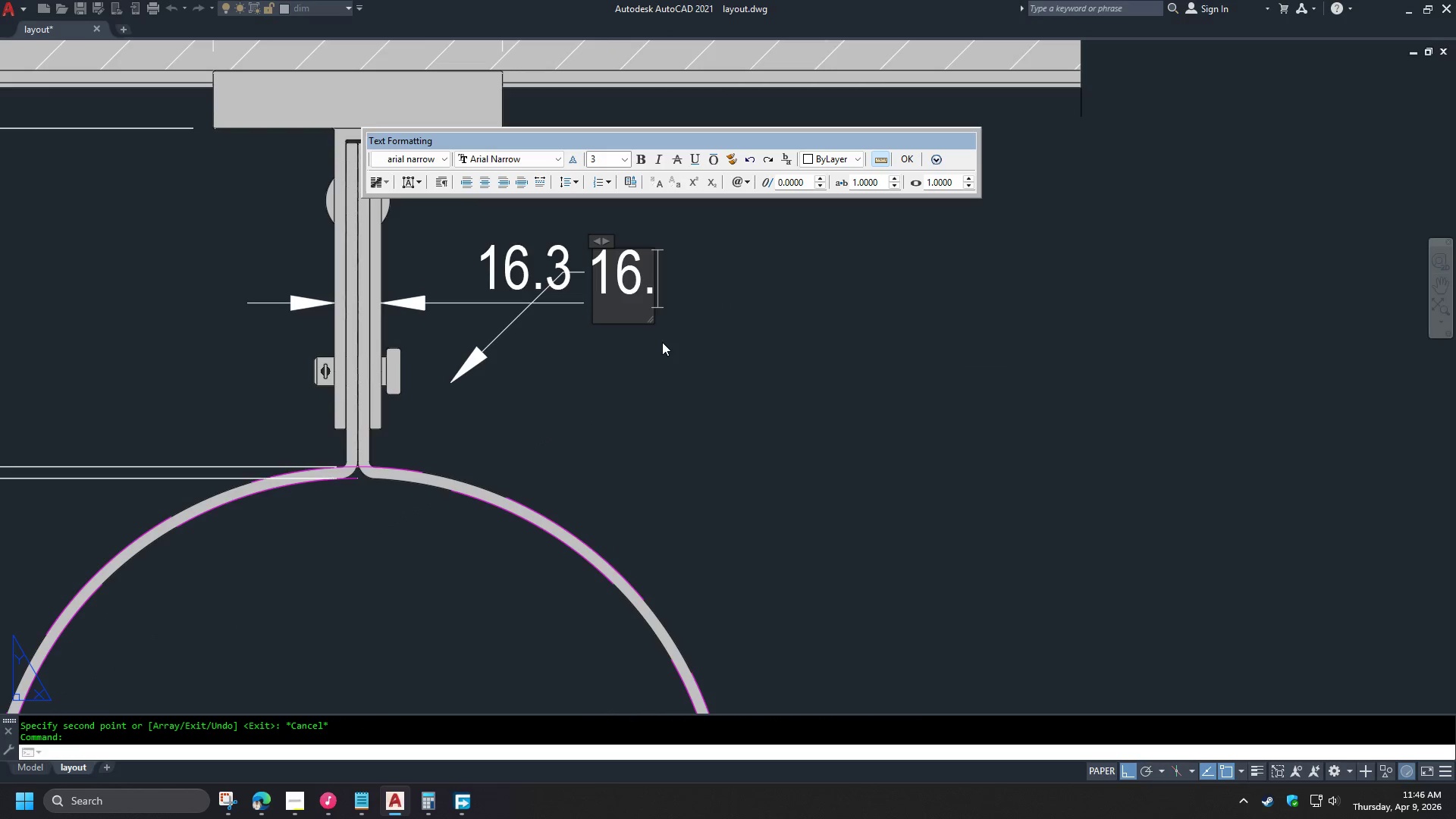 
key(Numpad3)
 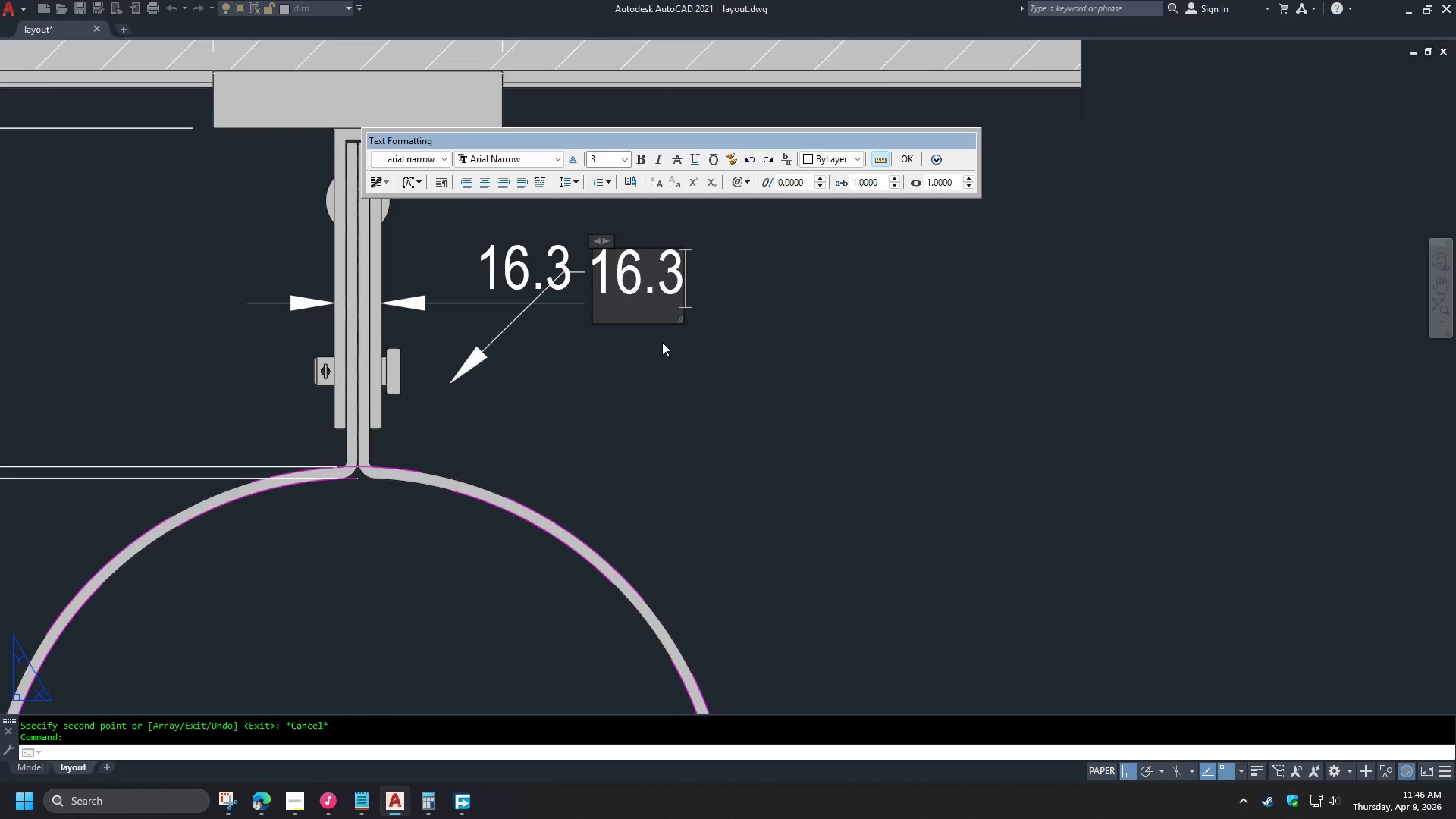 
key(Control+ControlLeft)
 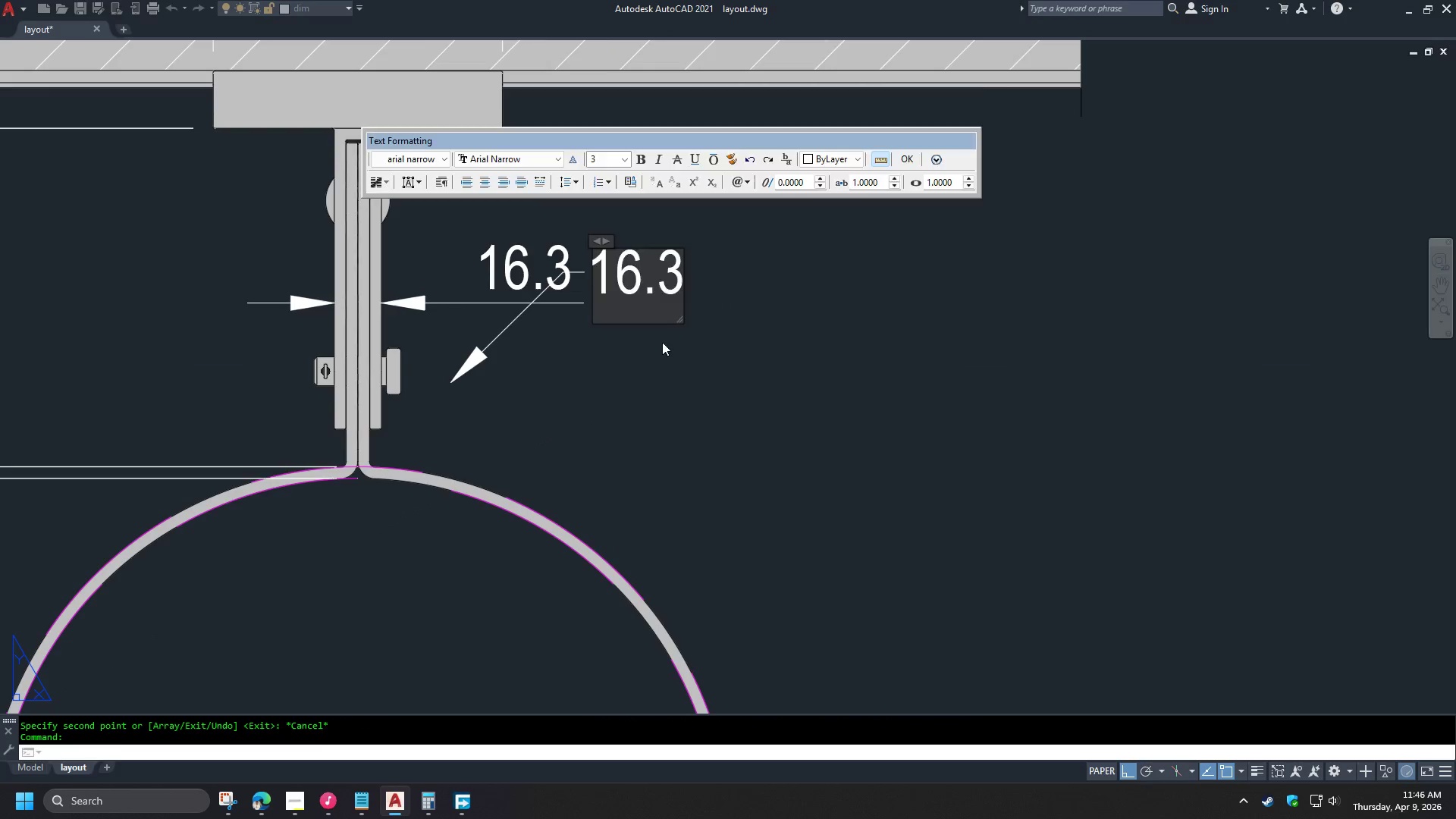 
key(Control+NumpadEnter)
 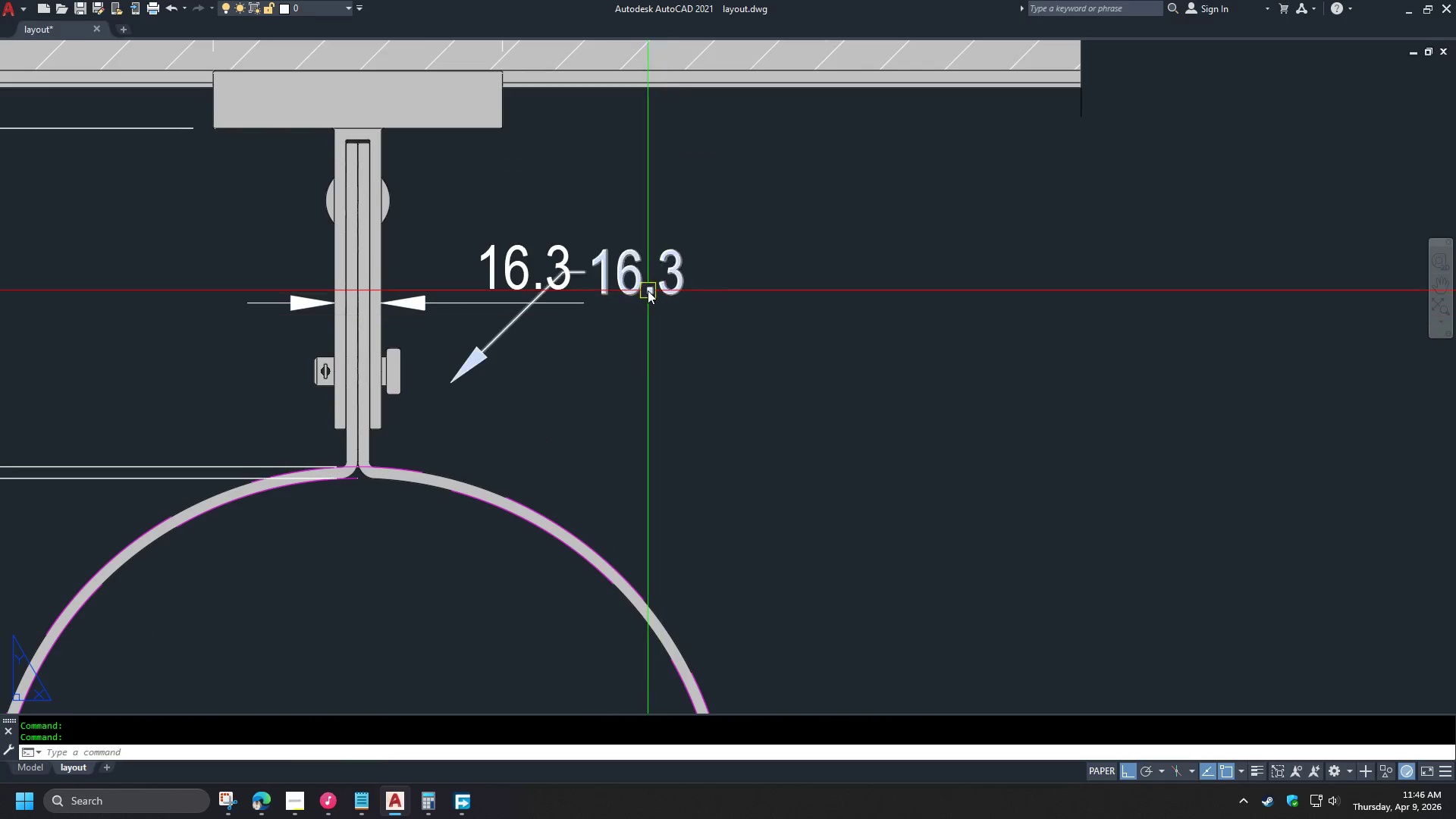 
left_click([647, 290])
 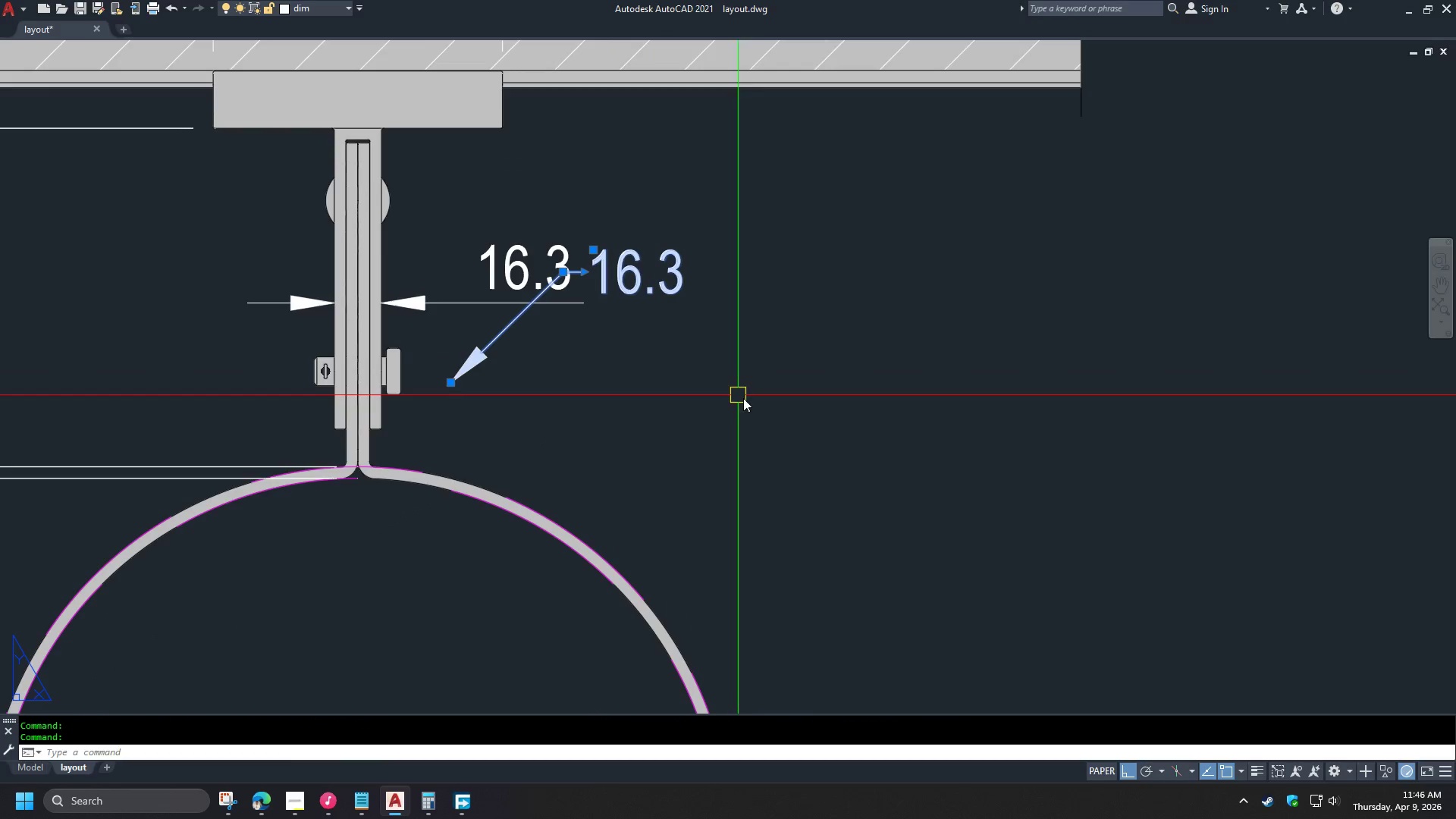 
type(mnm m )
 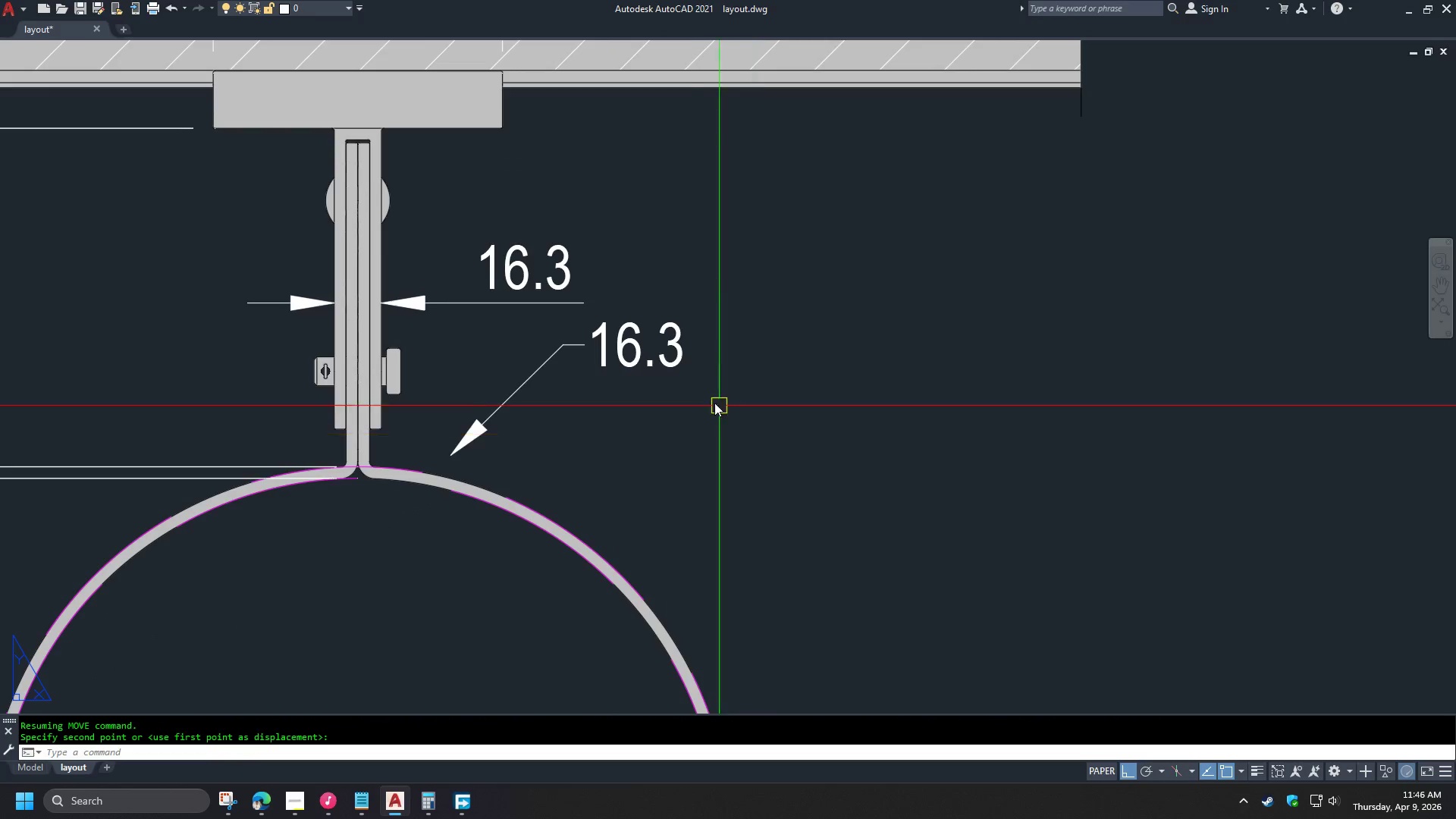 
left_click_drag(start_coordinate=[755, 406], to_coordinate=[749, 406])
 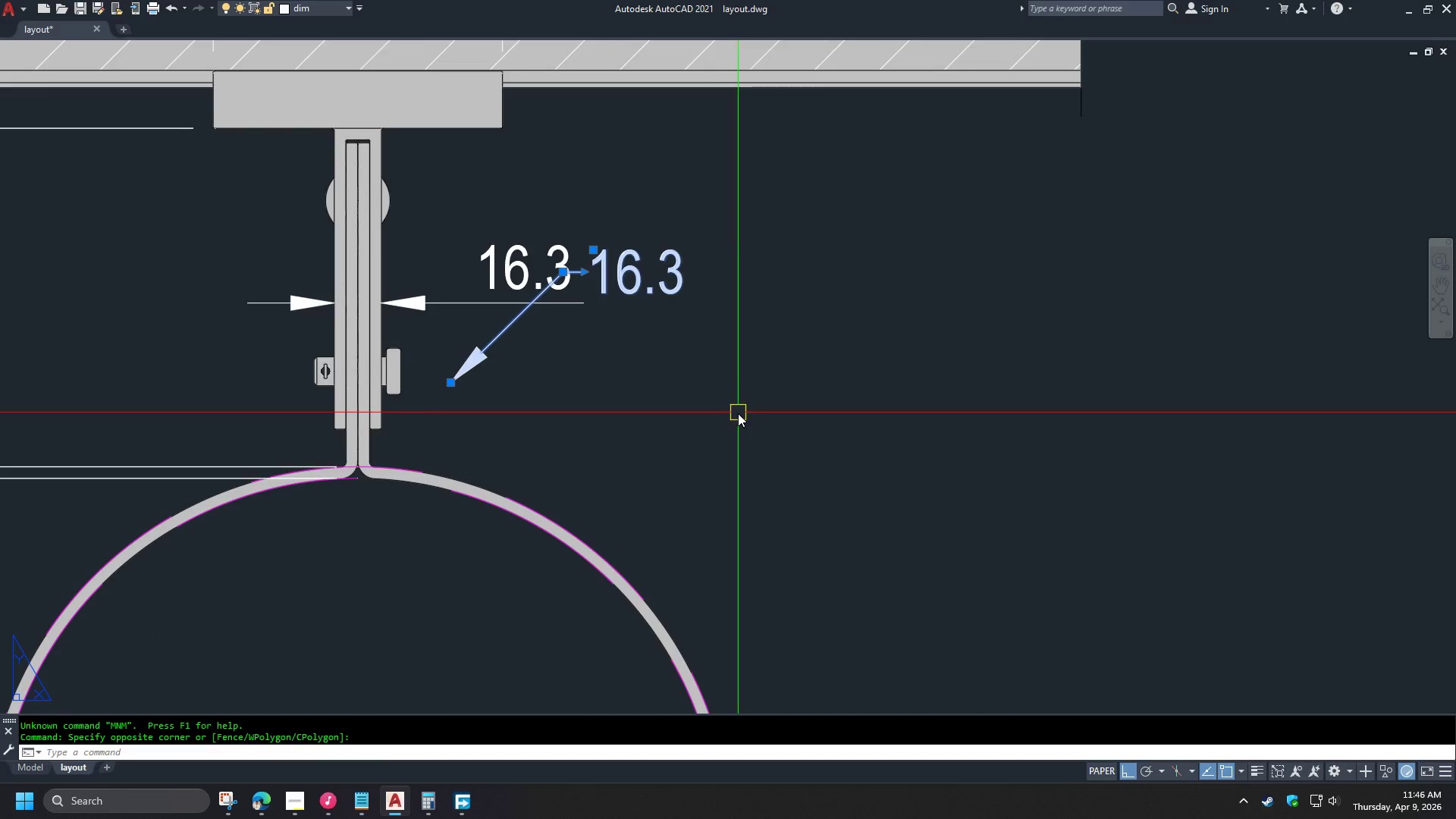 
left_click([821, 485])
 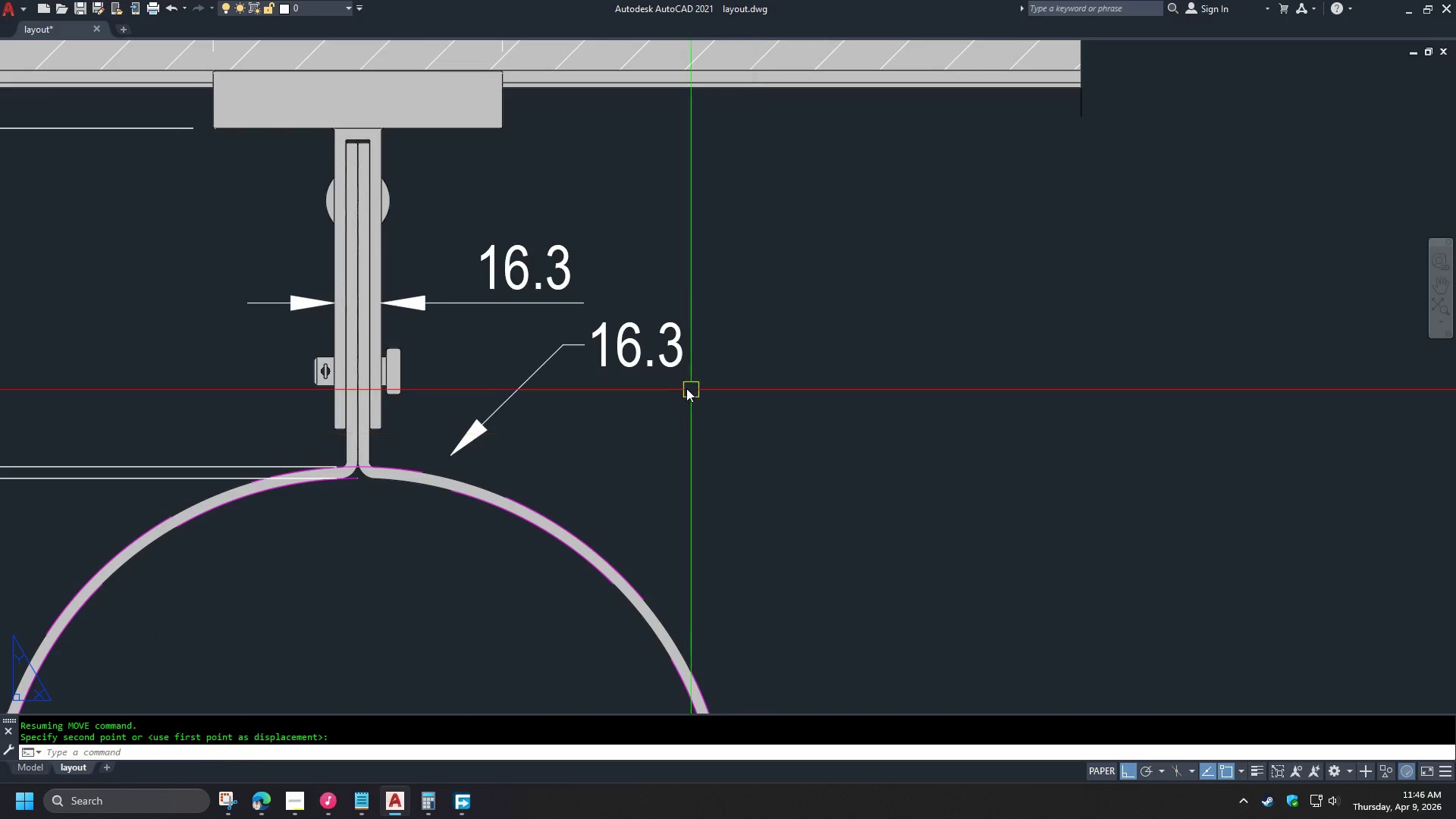 
left_click([657, 369])
 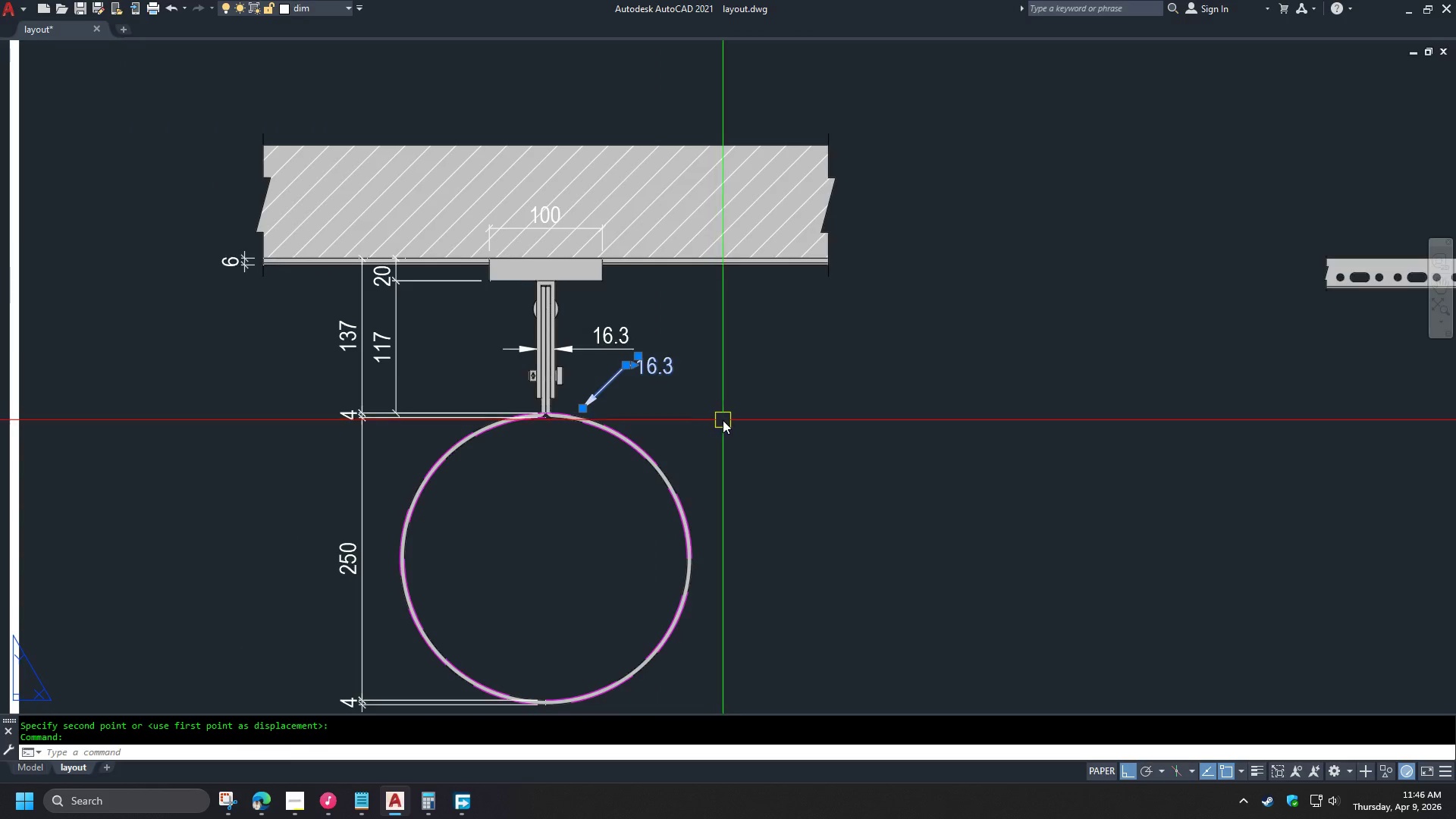 
scroll: coordinate [666, 380], scroll_direction: down, amount: 2.0
 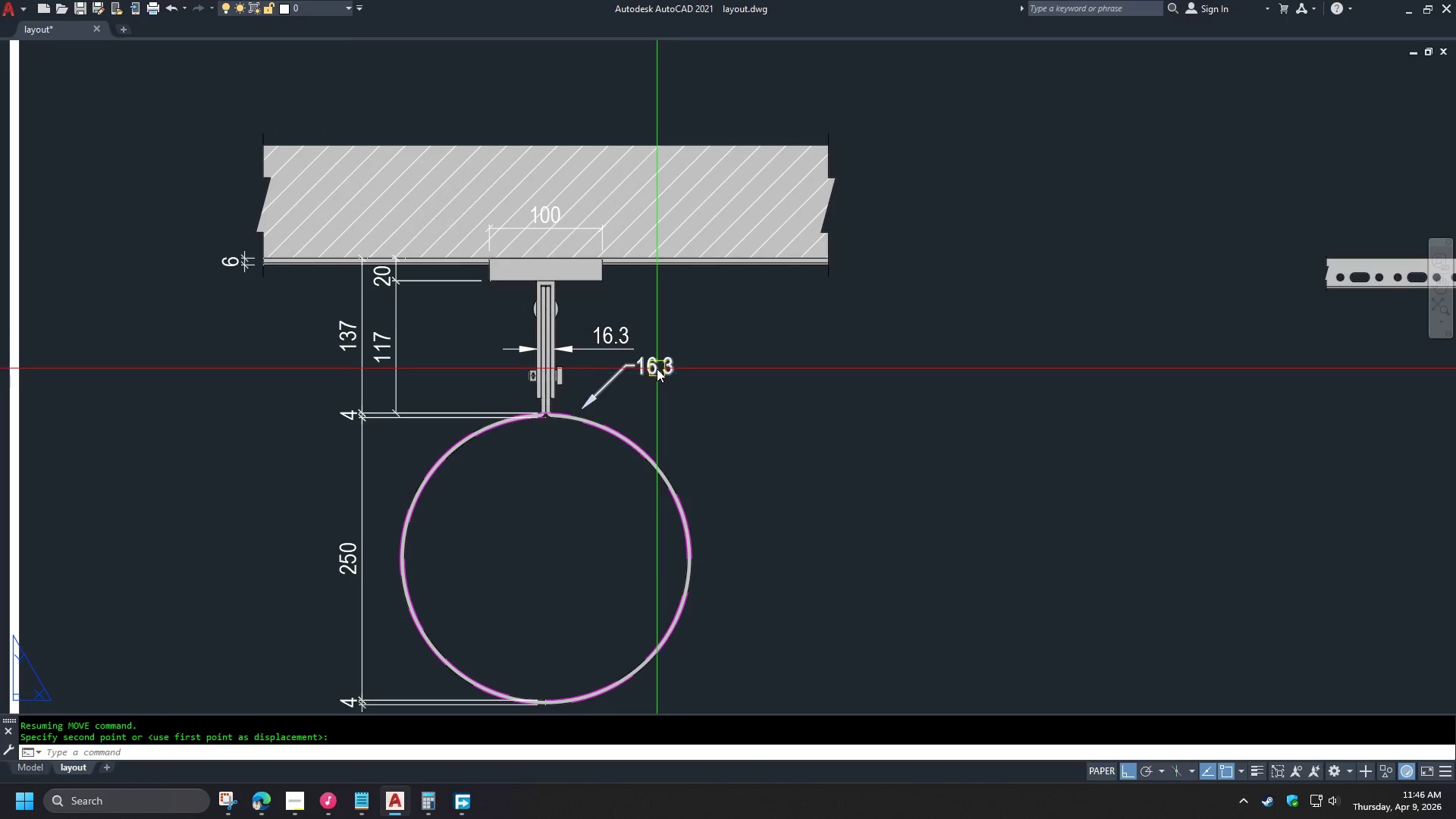 
key(C)
 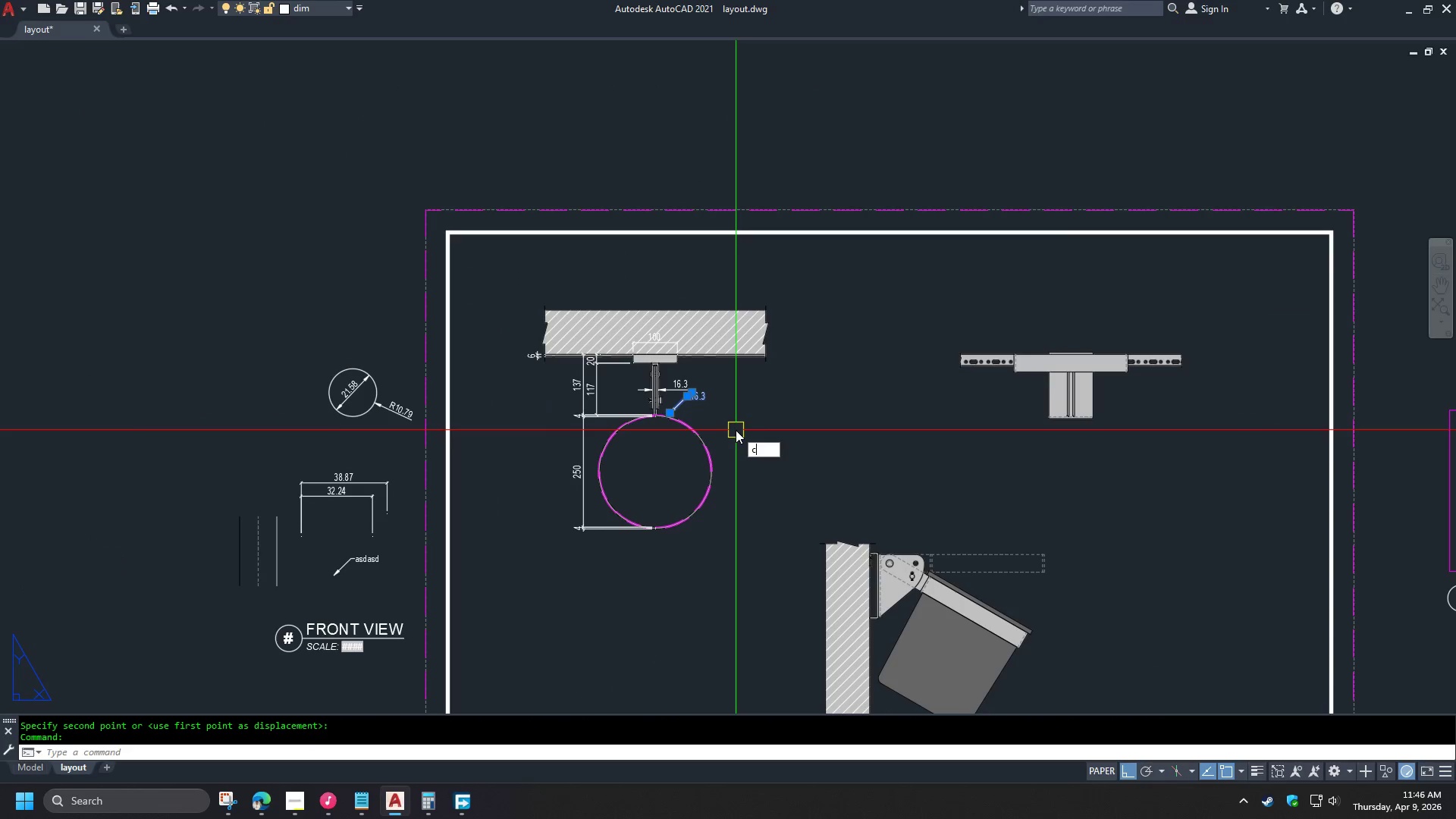 
scroll: coordinate [725, 417], scroll_direction: down, amount: 2.0
 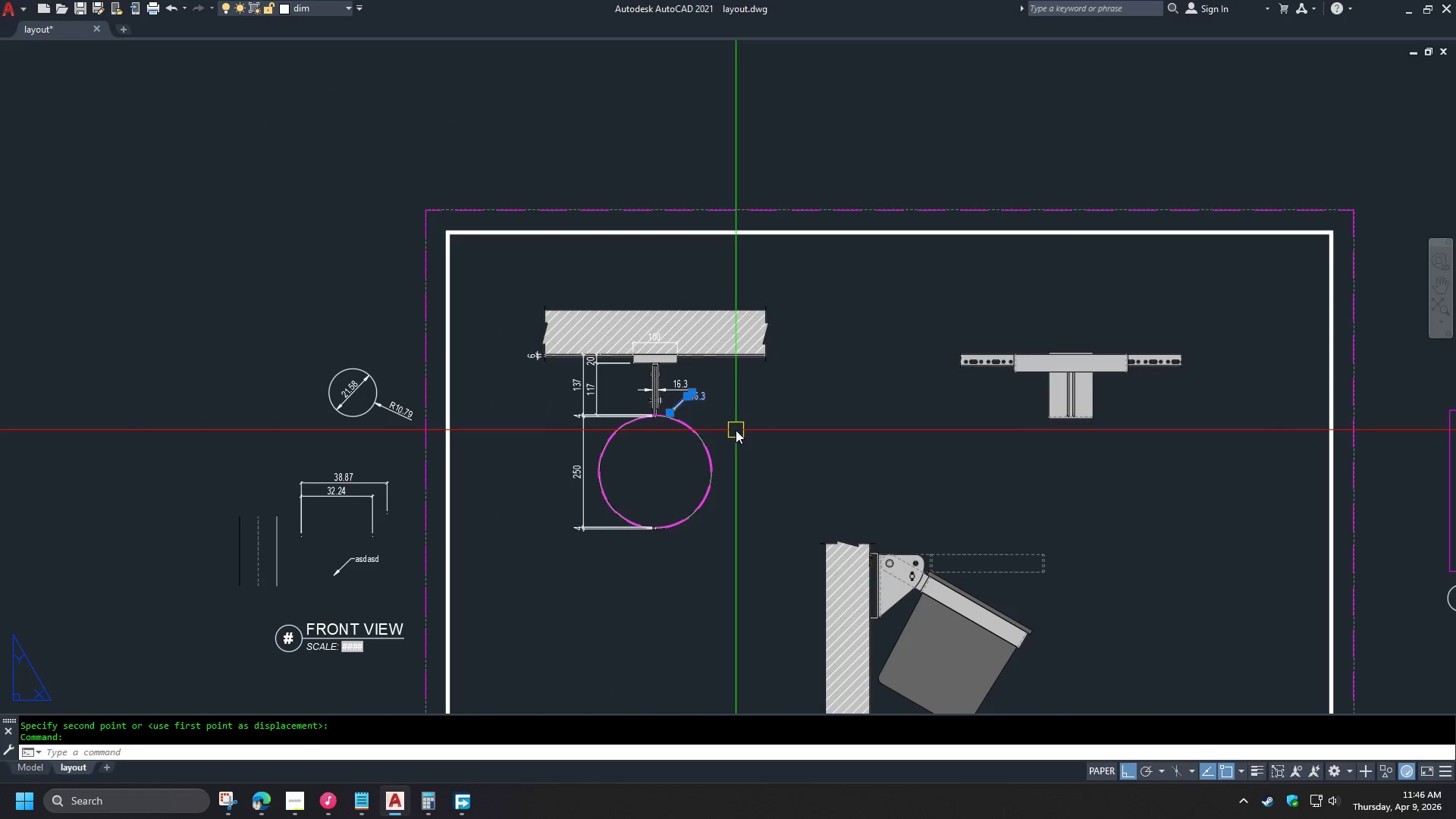 
type(hs  )
 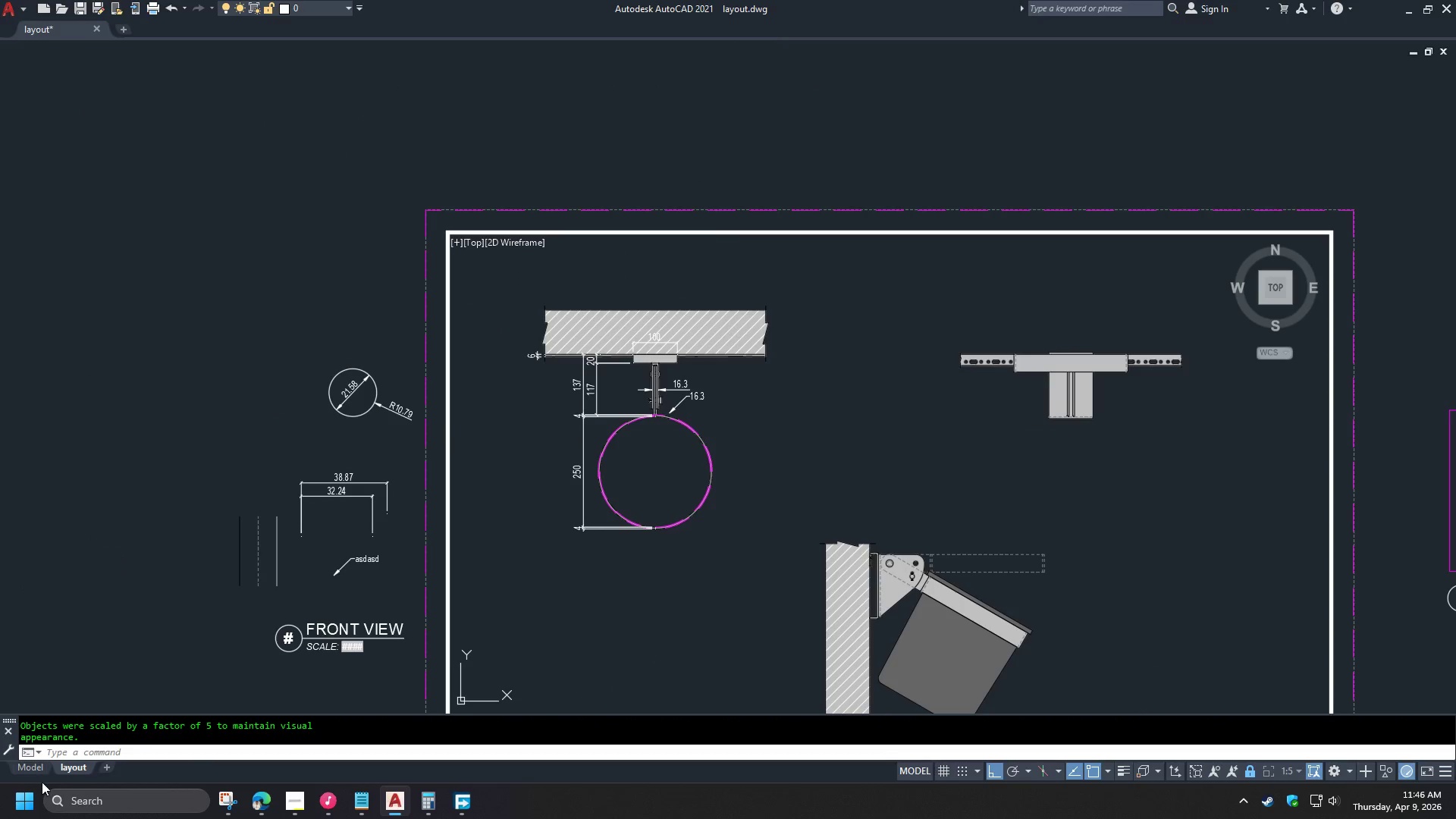 
left_click([22, 765])
 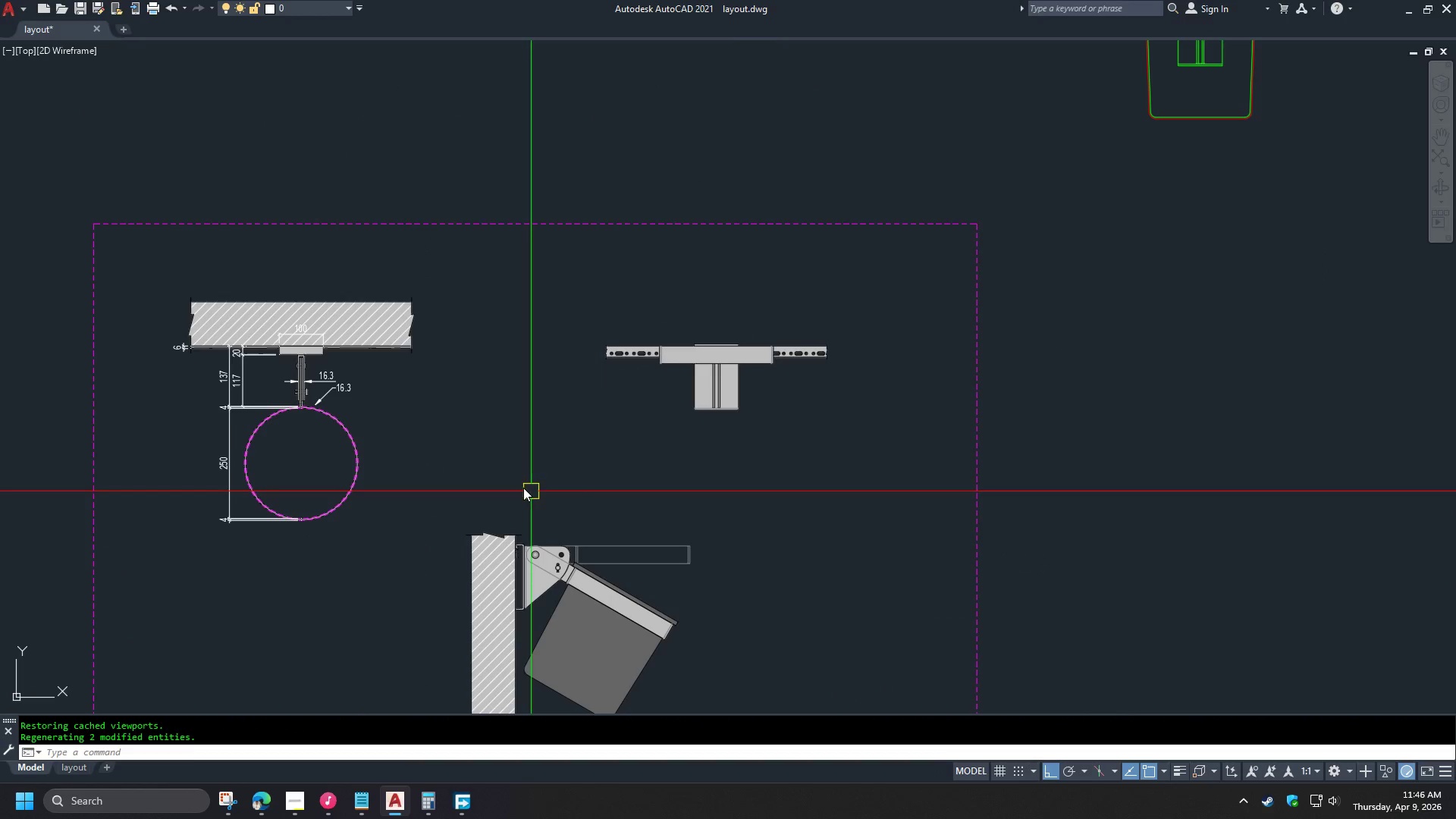 
scroll: coordinate [325, 393], scroll_direction: up, amount: 2.0
 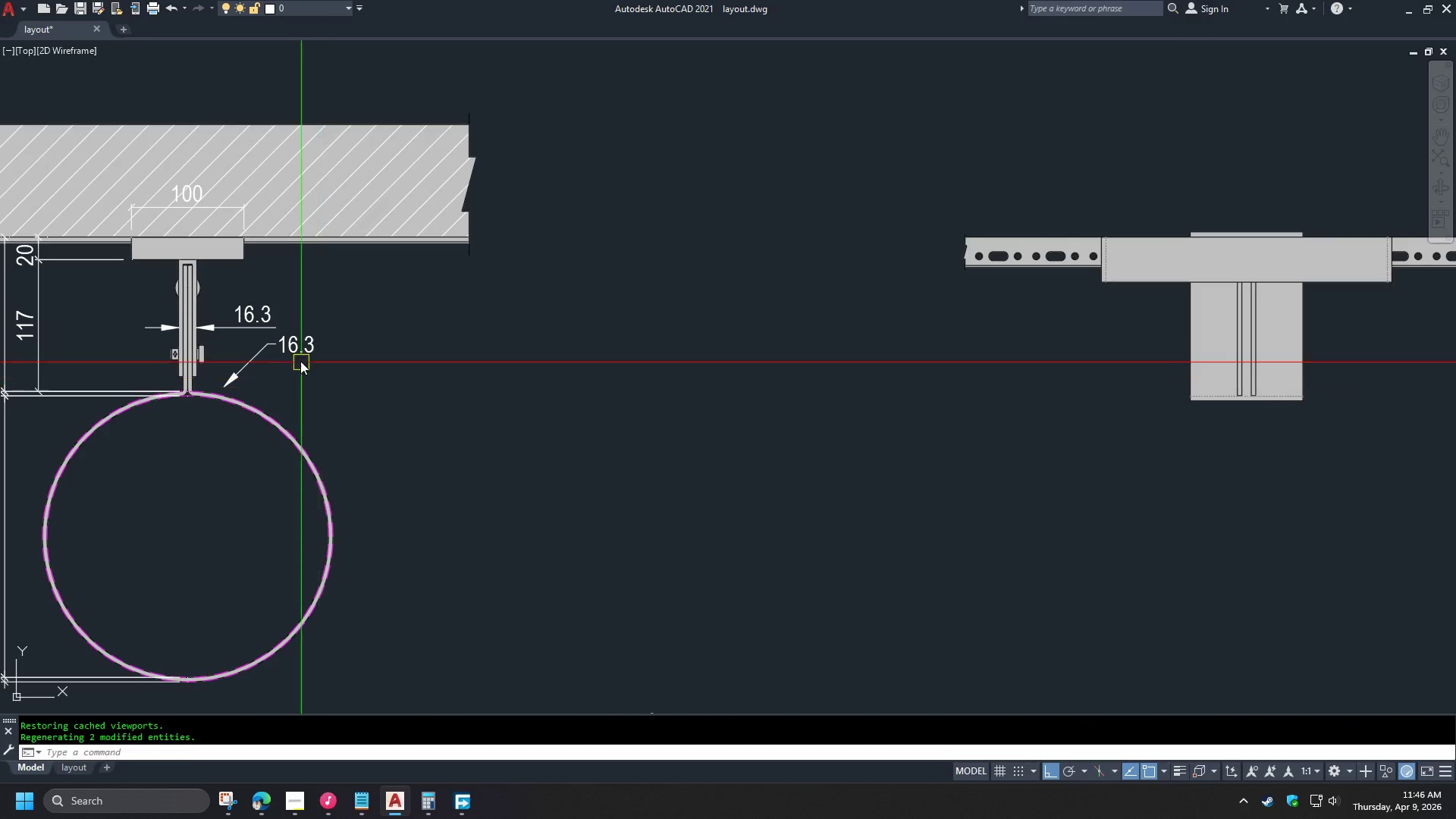 
left_click([295, 352])
 